 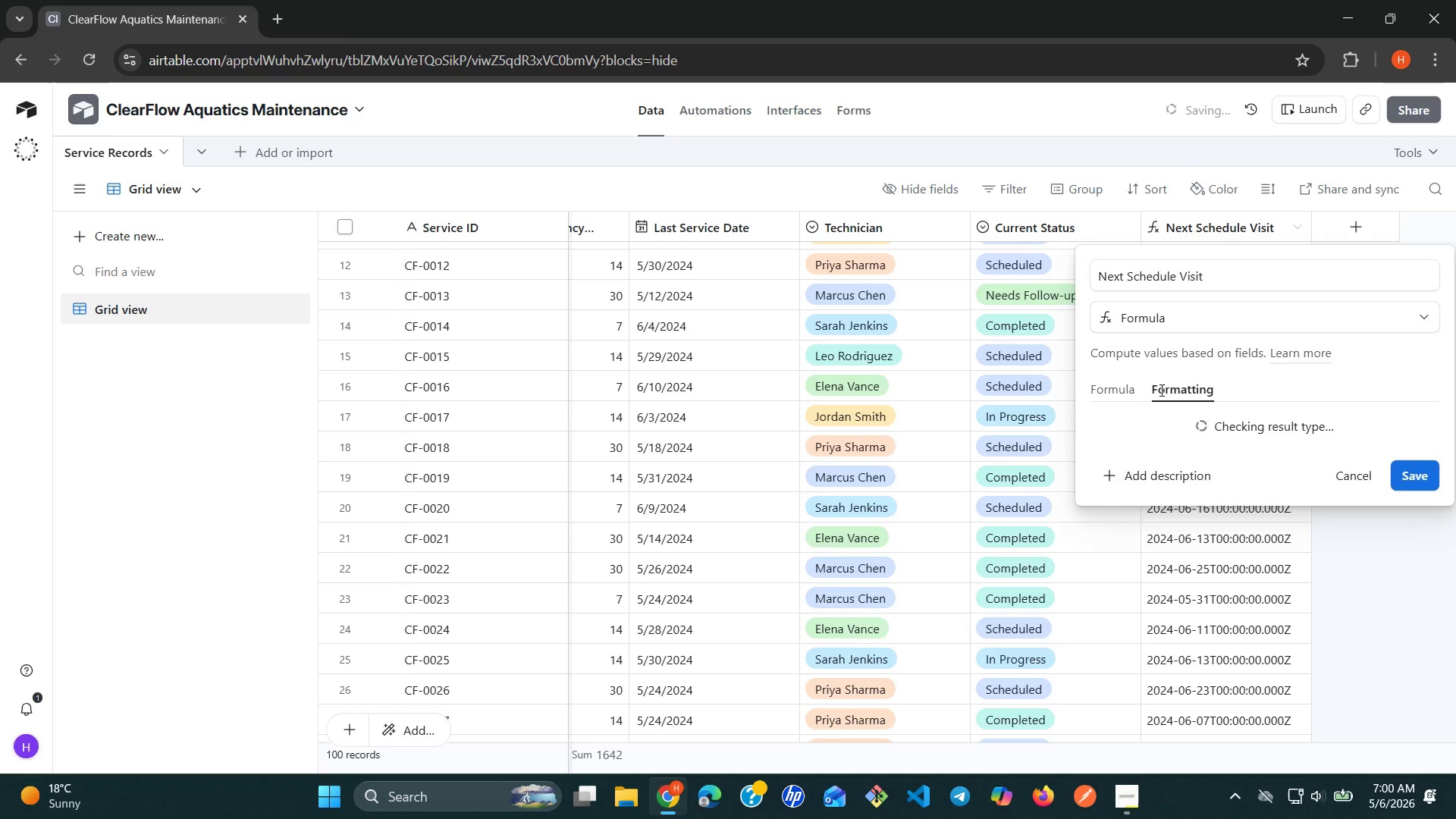 
left_click([1108, 426])
 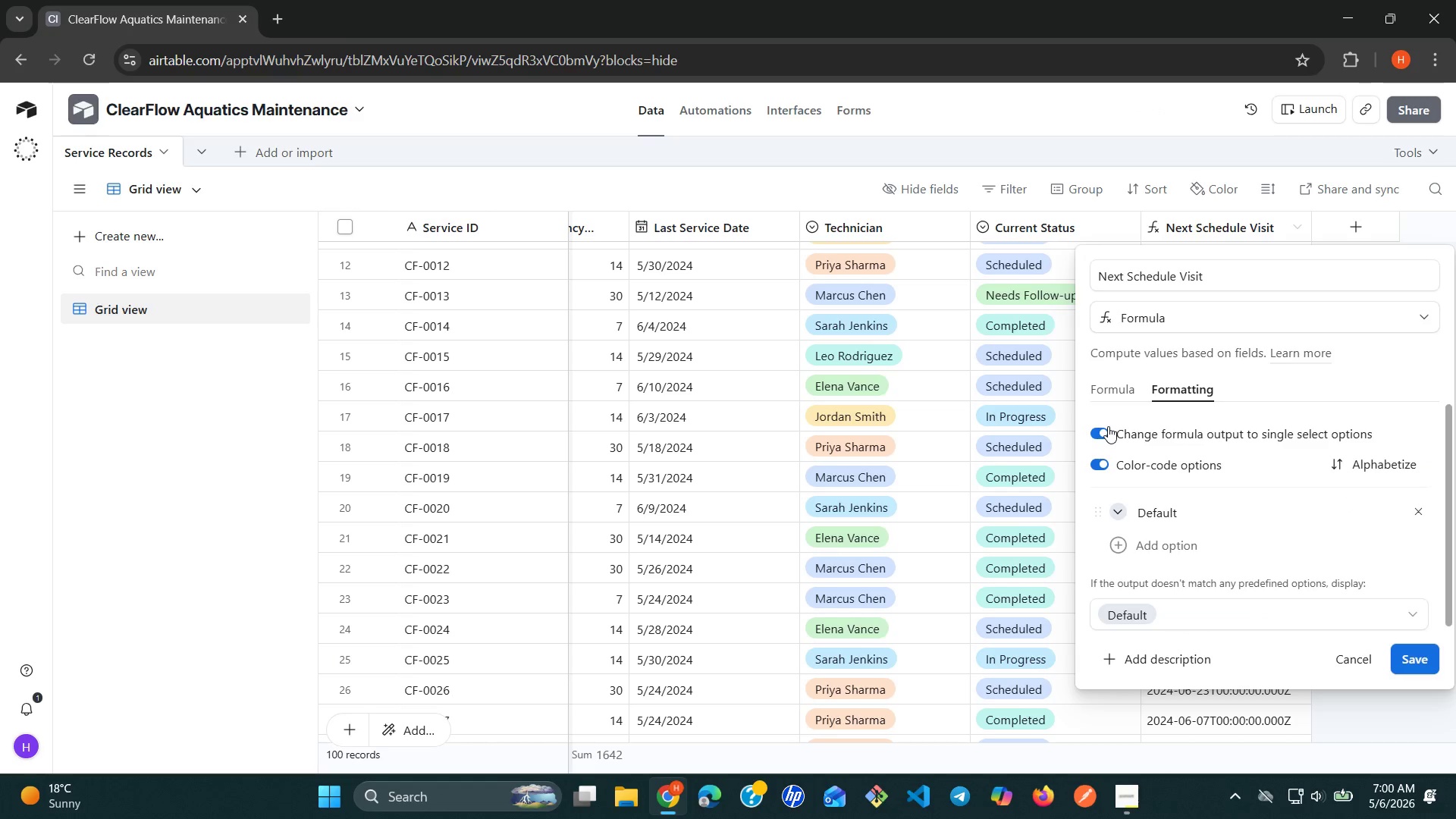 
wait(17.23)
 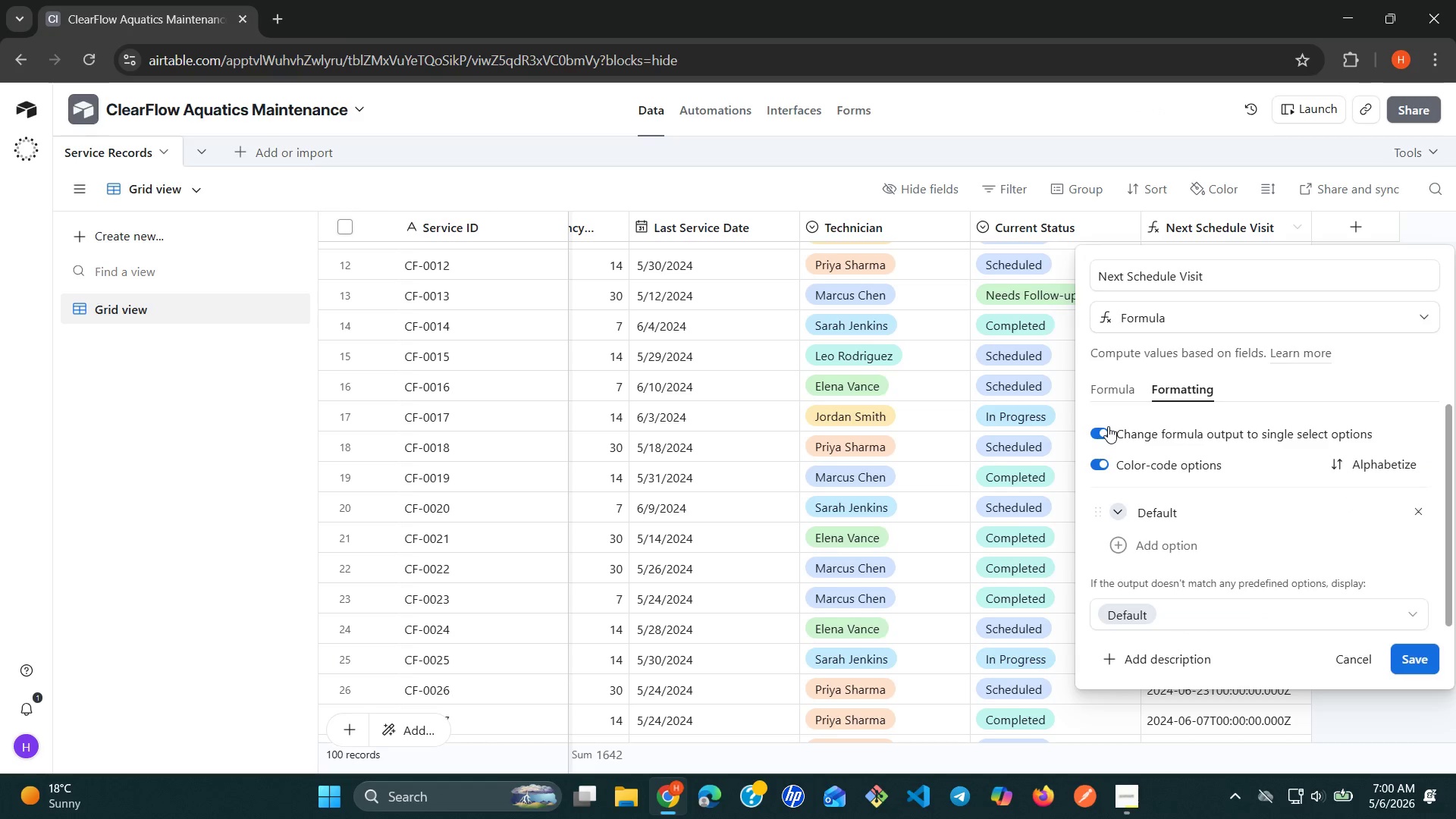 
left_click([1417, 614])
 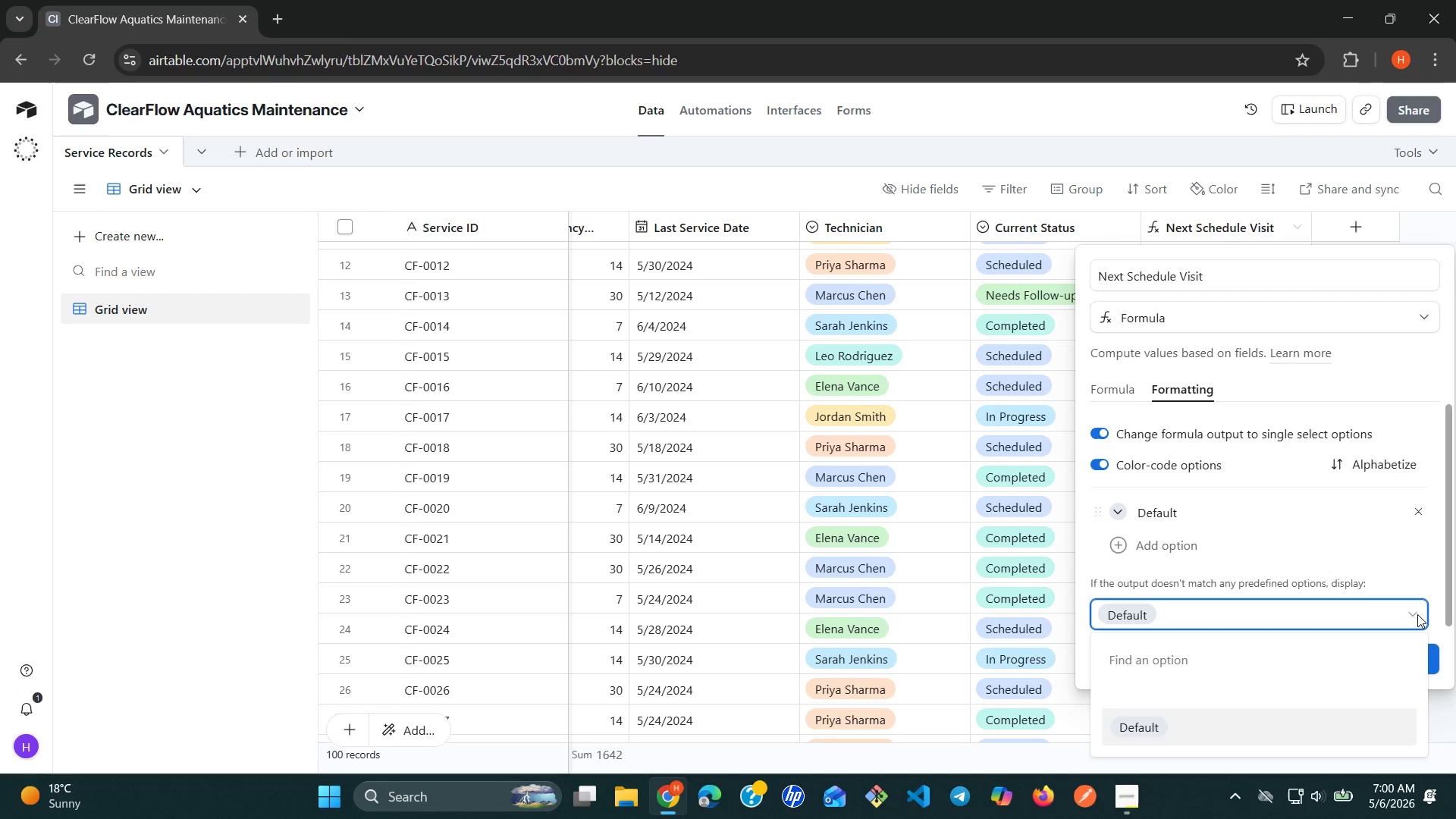 
wait(19.88)
 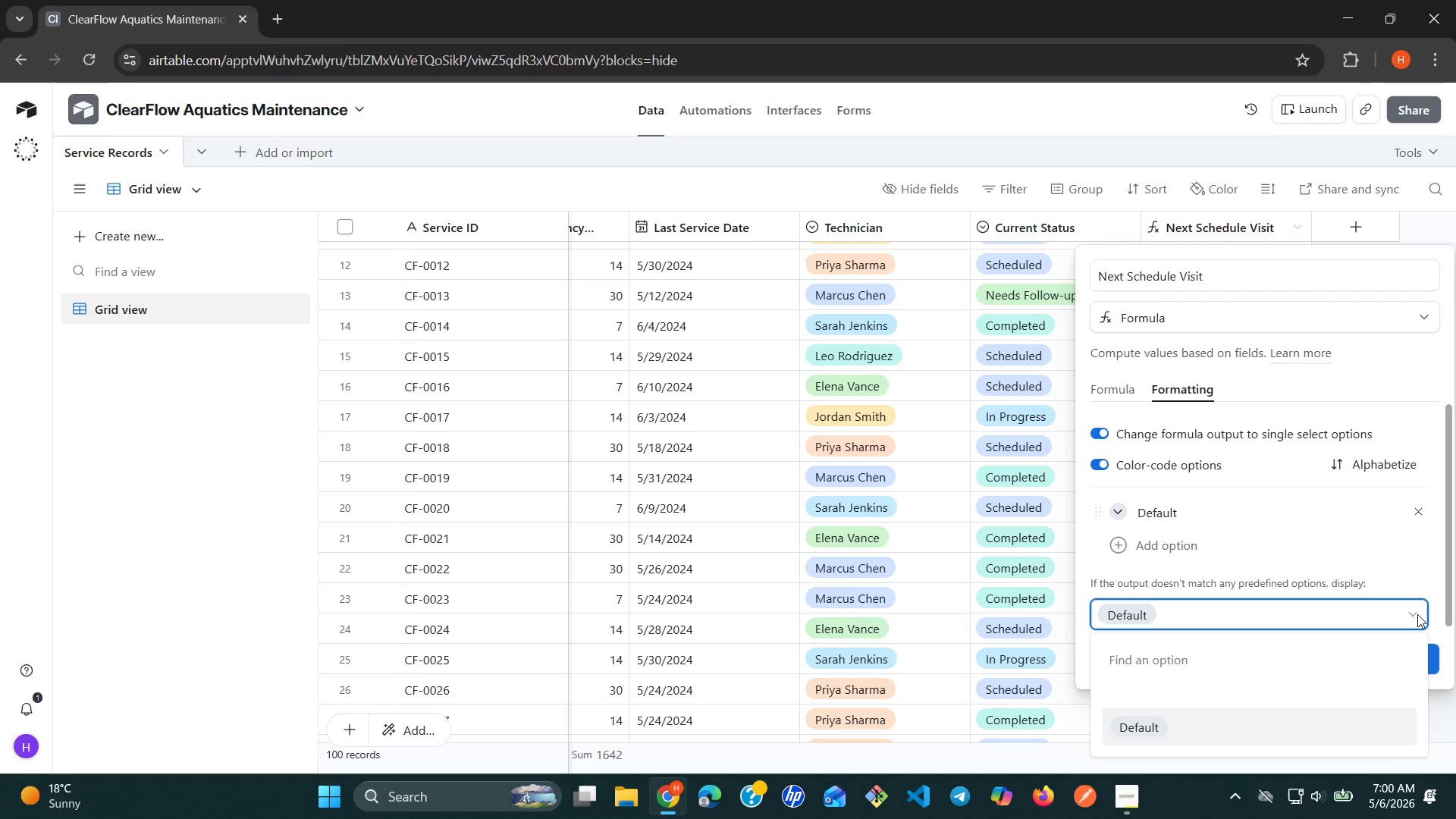 
left_click([1356, 469])
 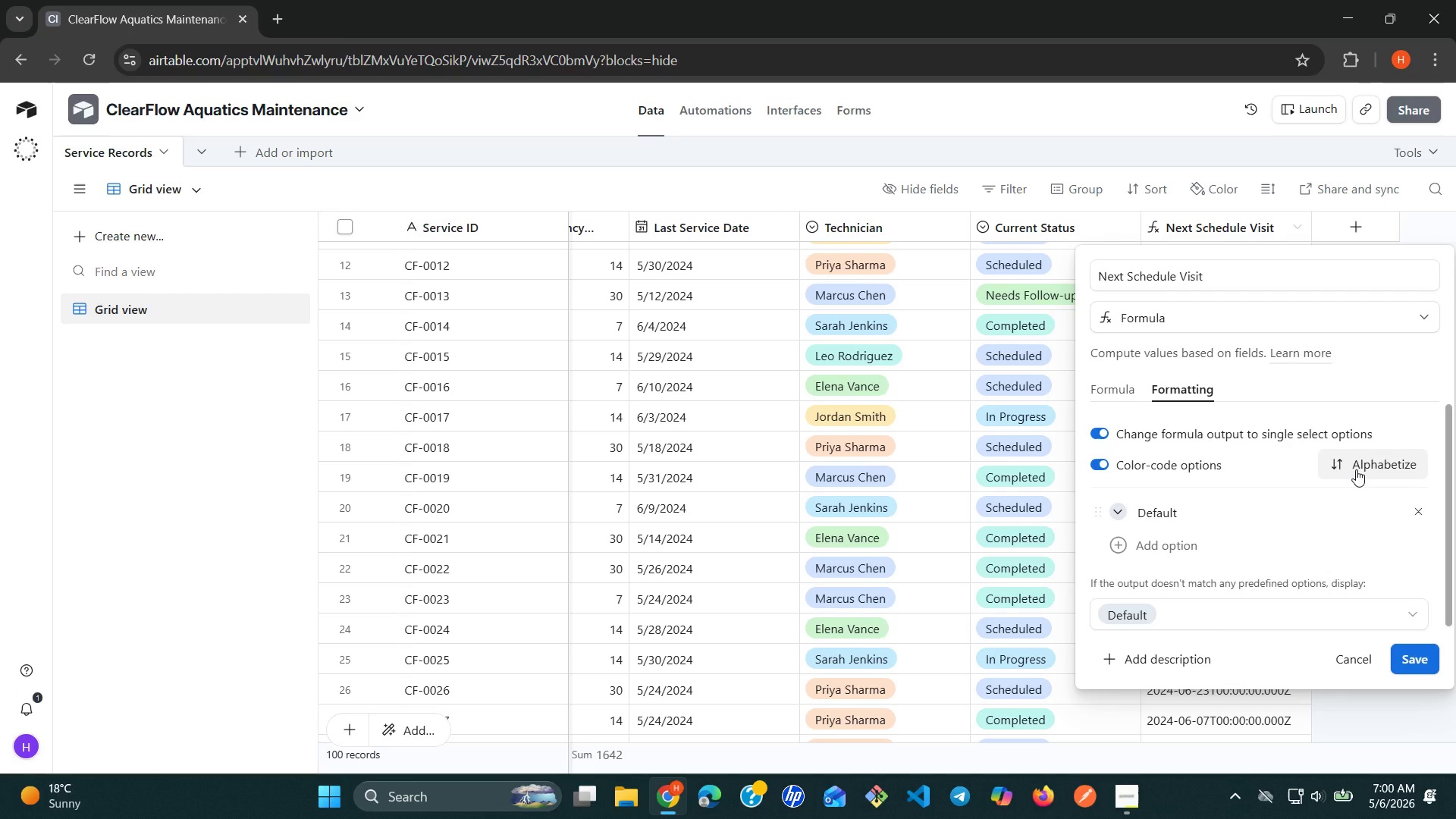 
left_click([1356, 469])
 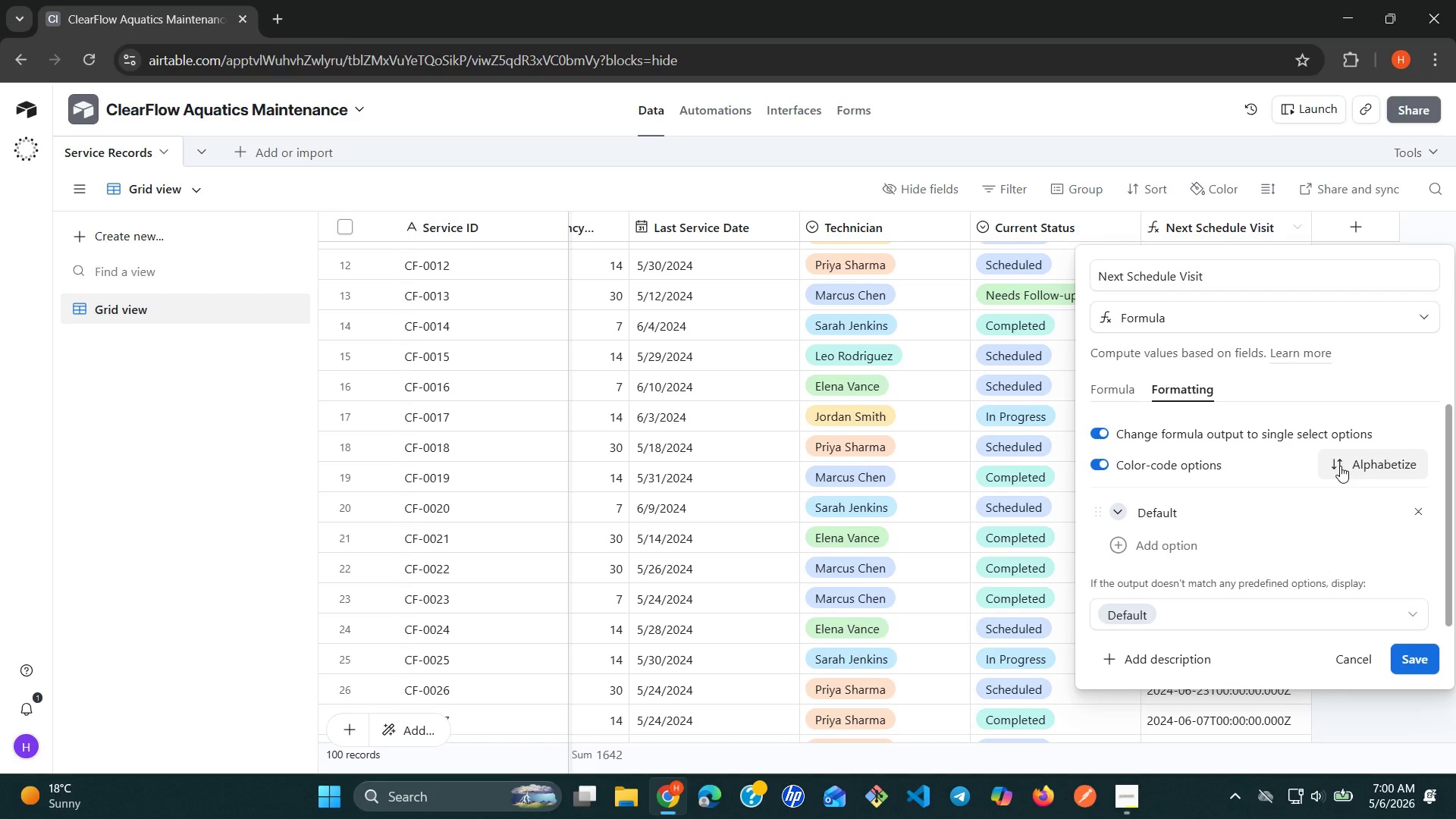 
left_click([1340, 466])
 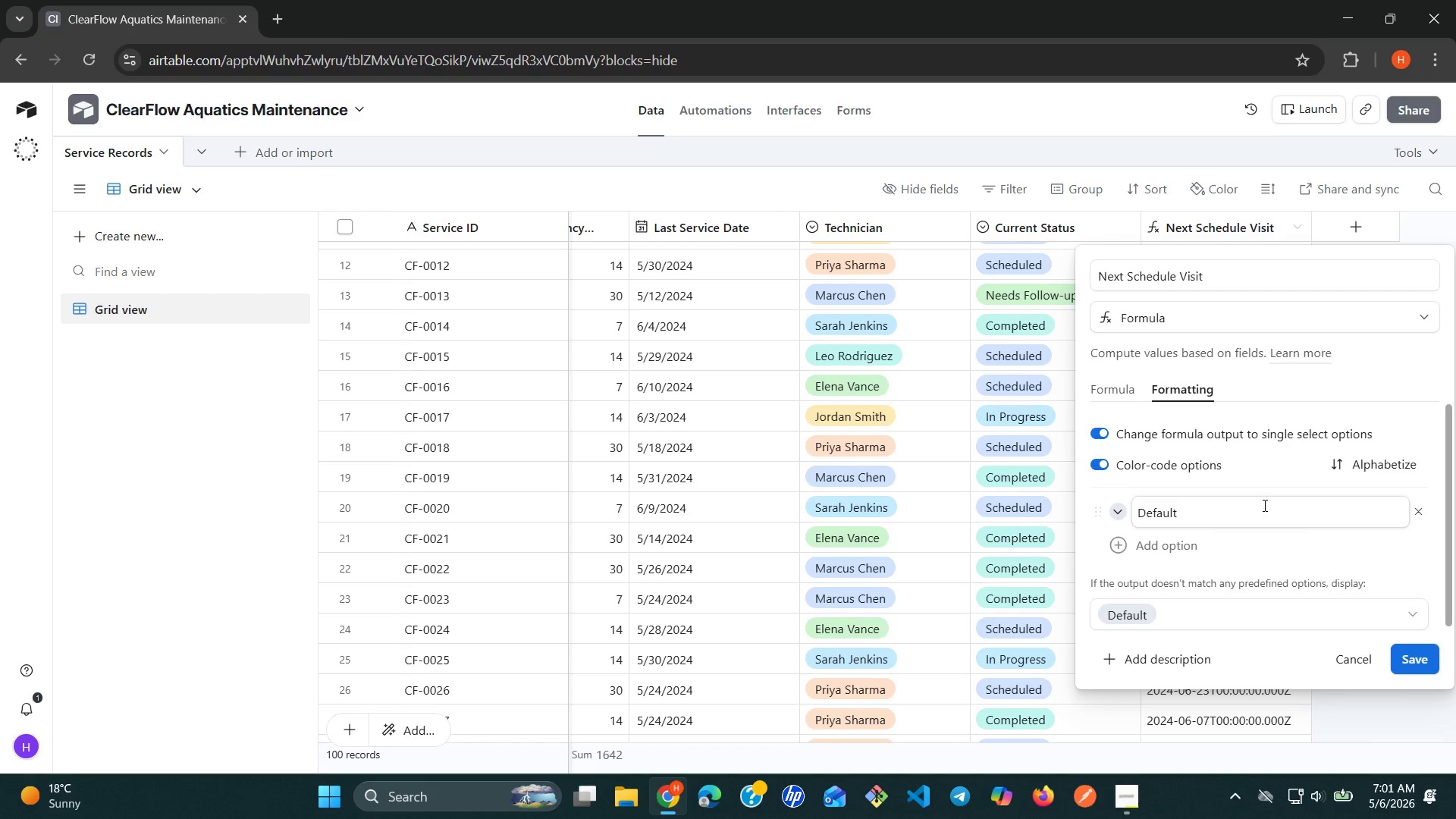 
wait(7.28)
 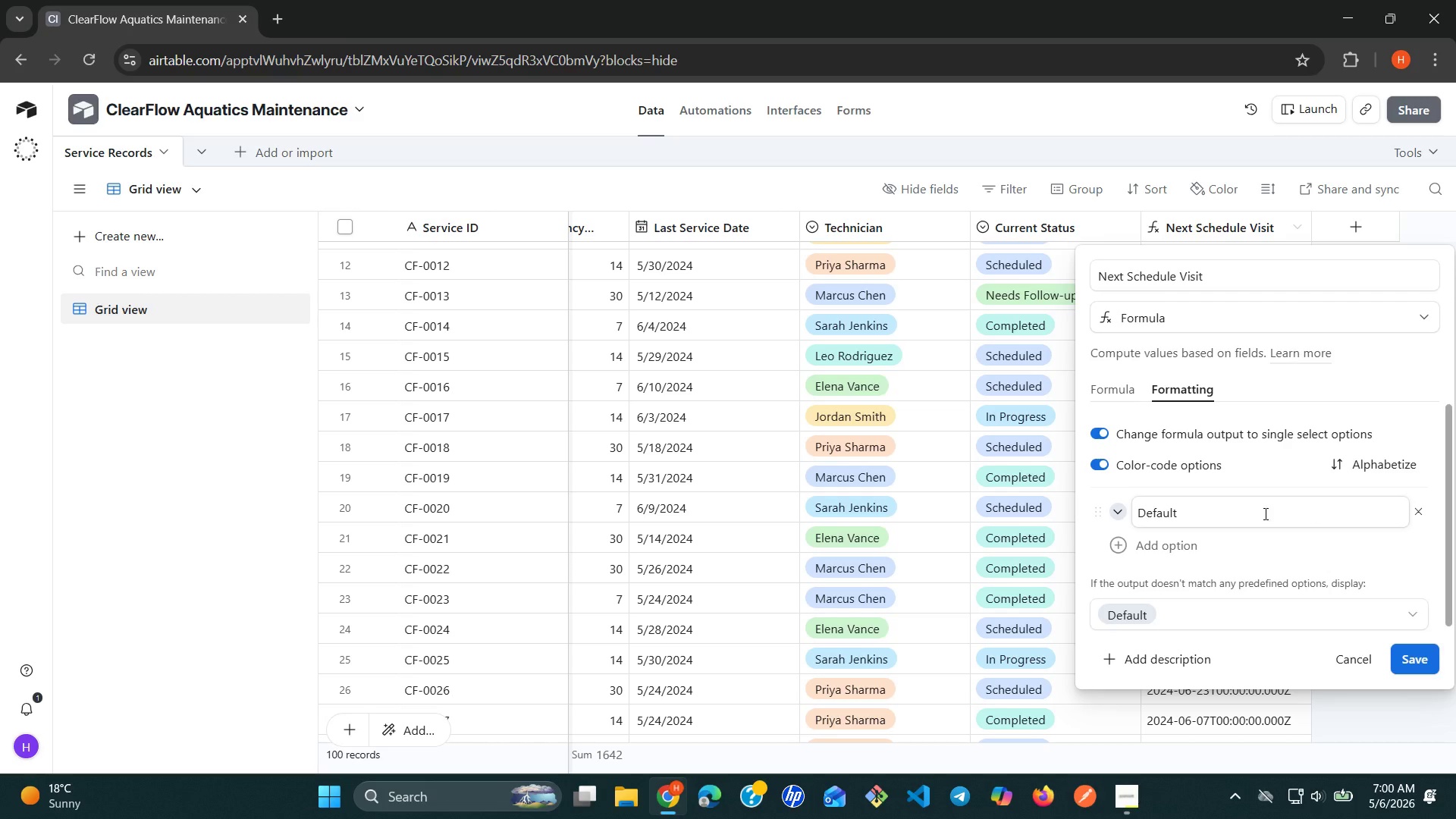 
left_click([1247, 515])
 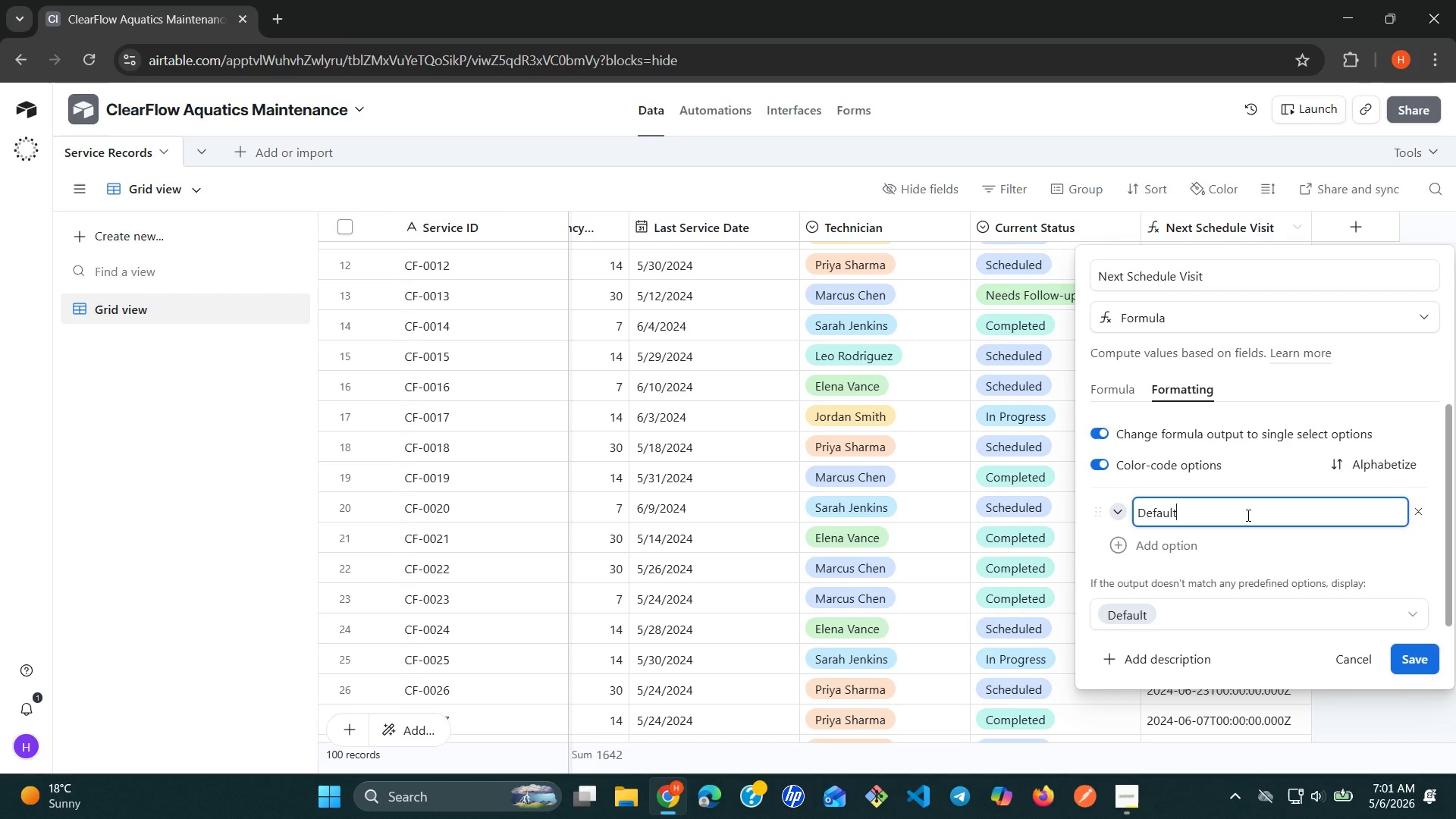 
wait(50.86)
 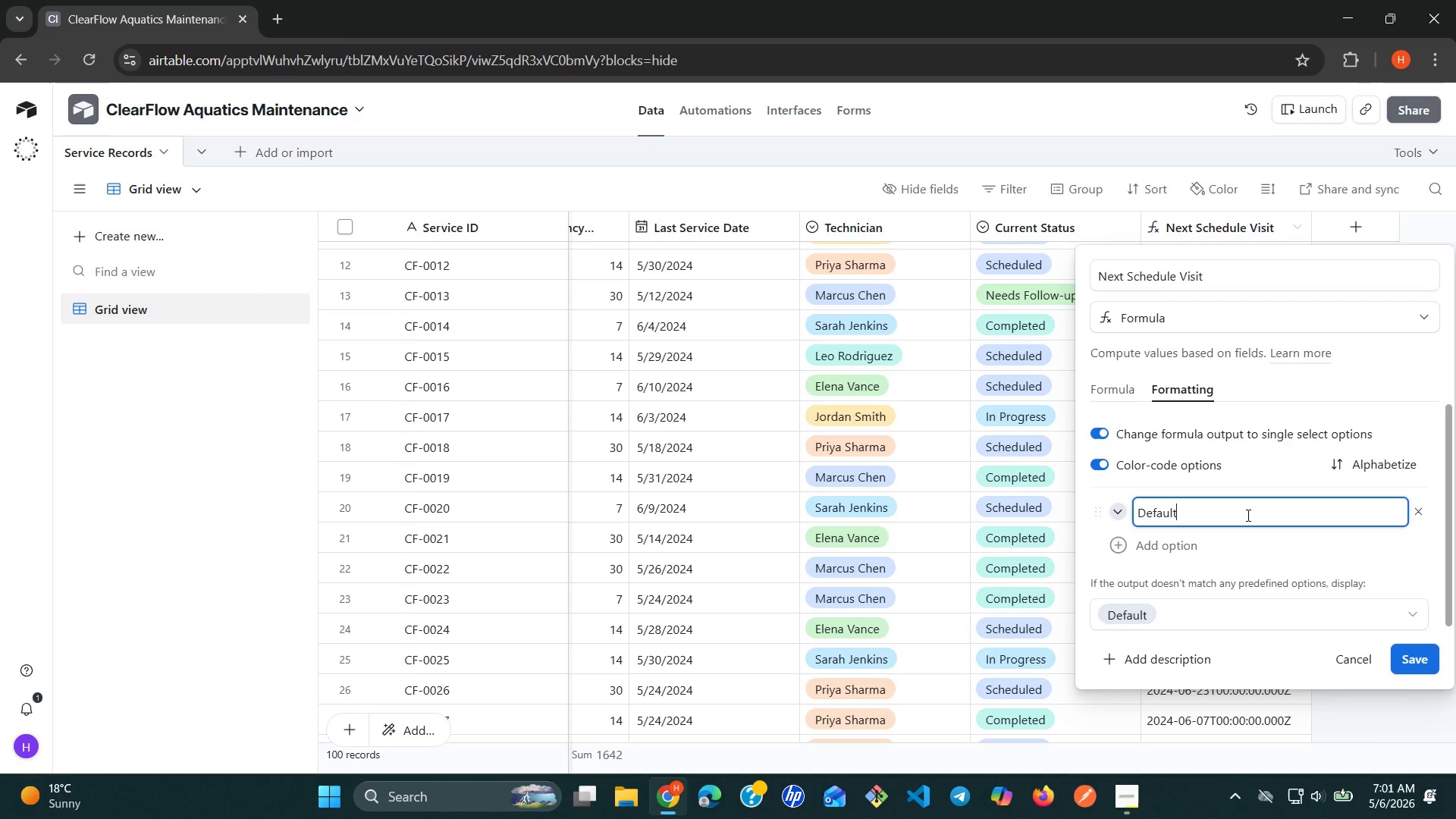 
left_click([1100, 437])
 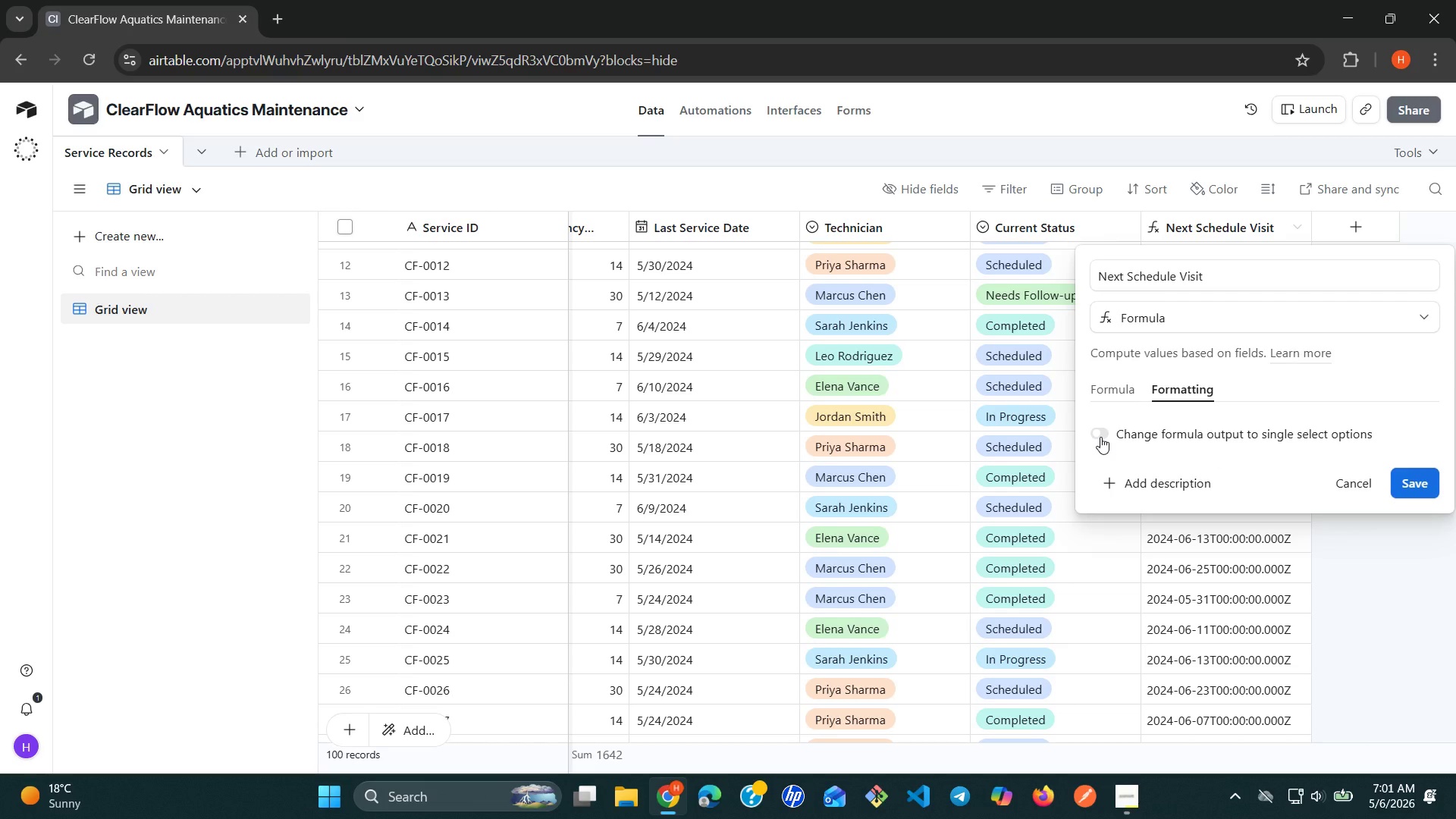 
left_click([1125, 494])
 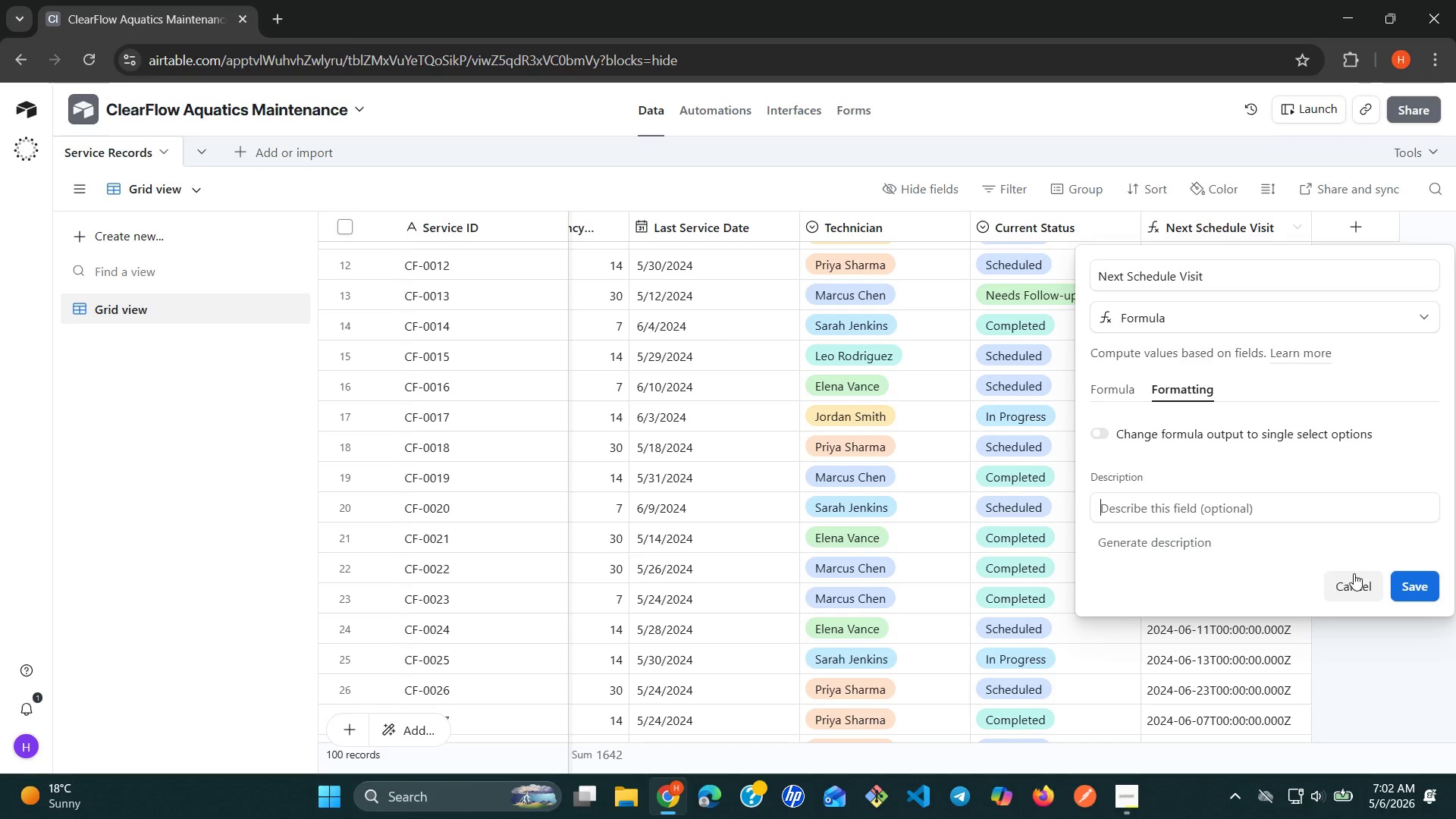 
left_click([1118, 393])
 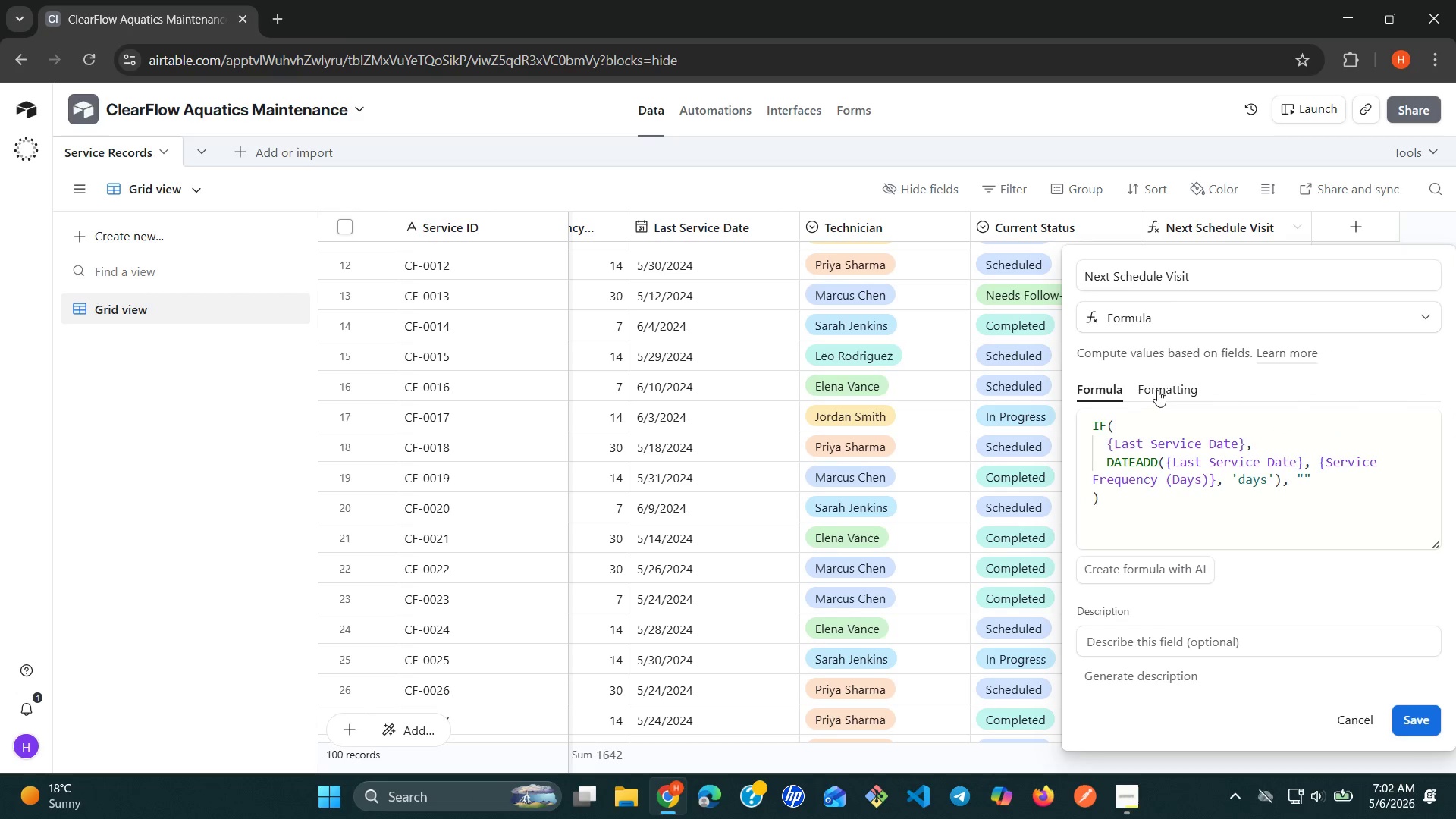 
left_click([1160, 390])
 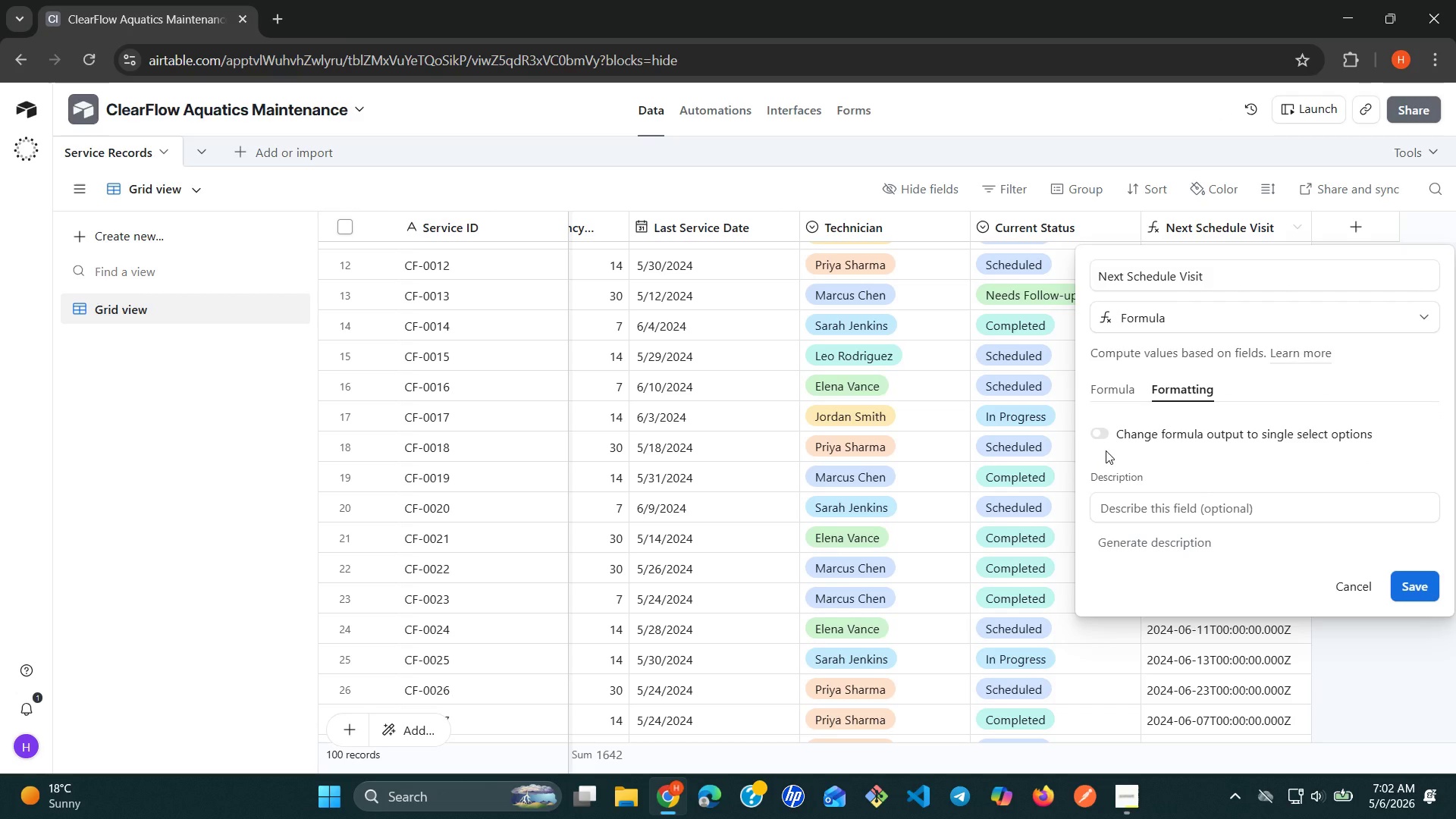 
wait(32.49)
 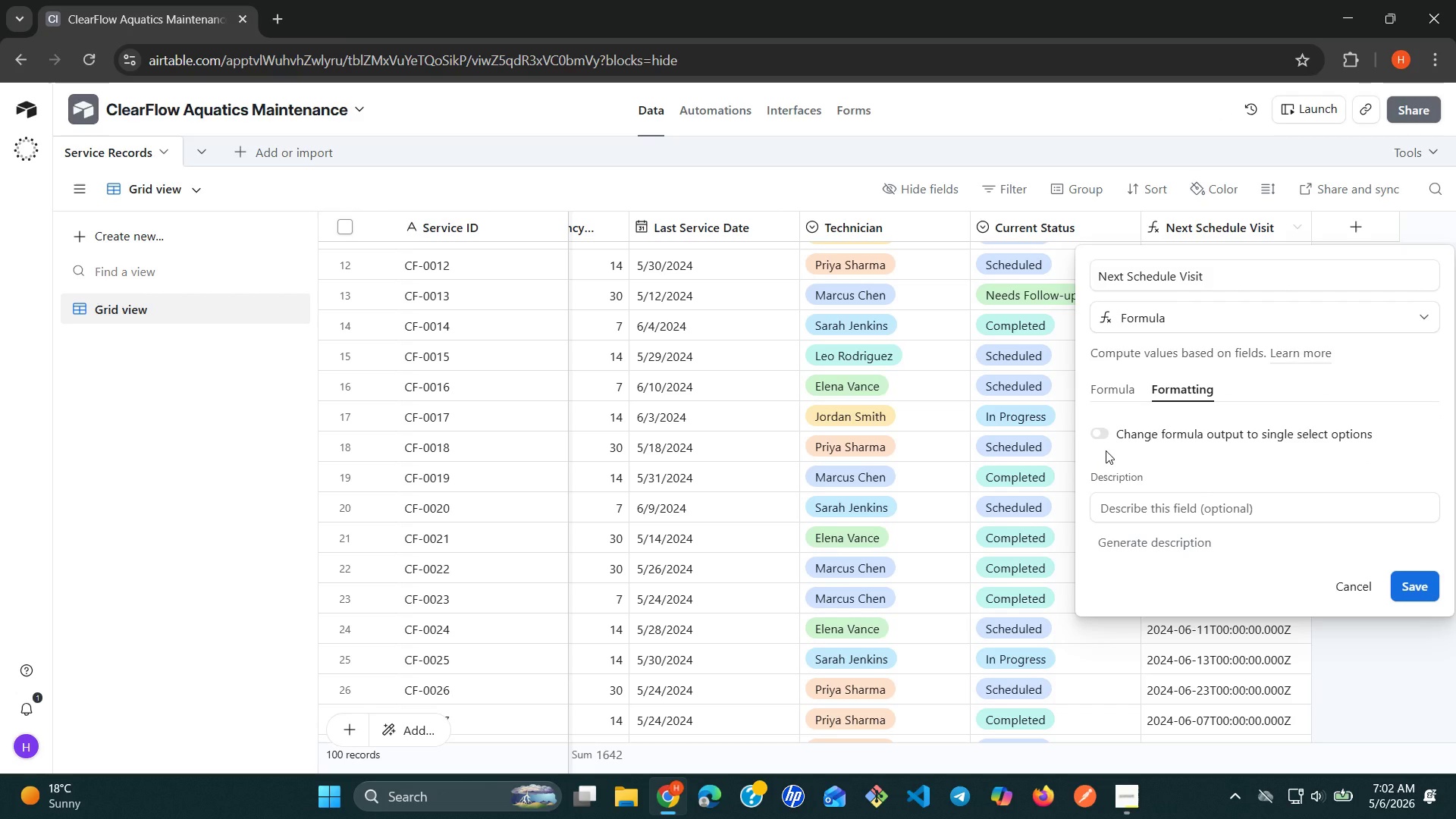 
left_click([1138, 384])
 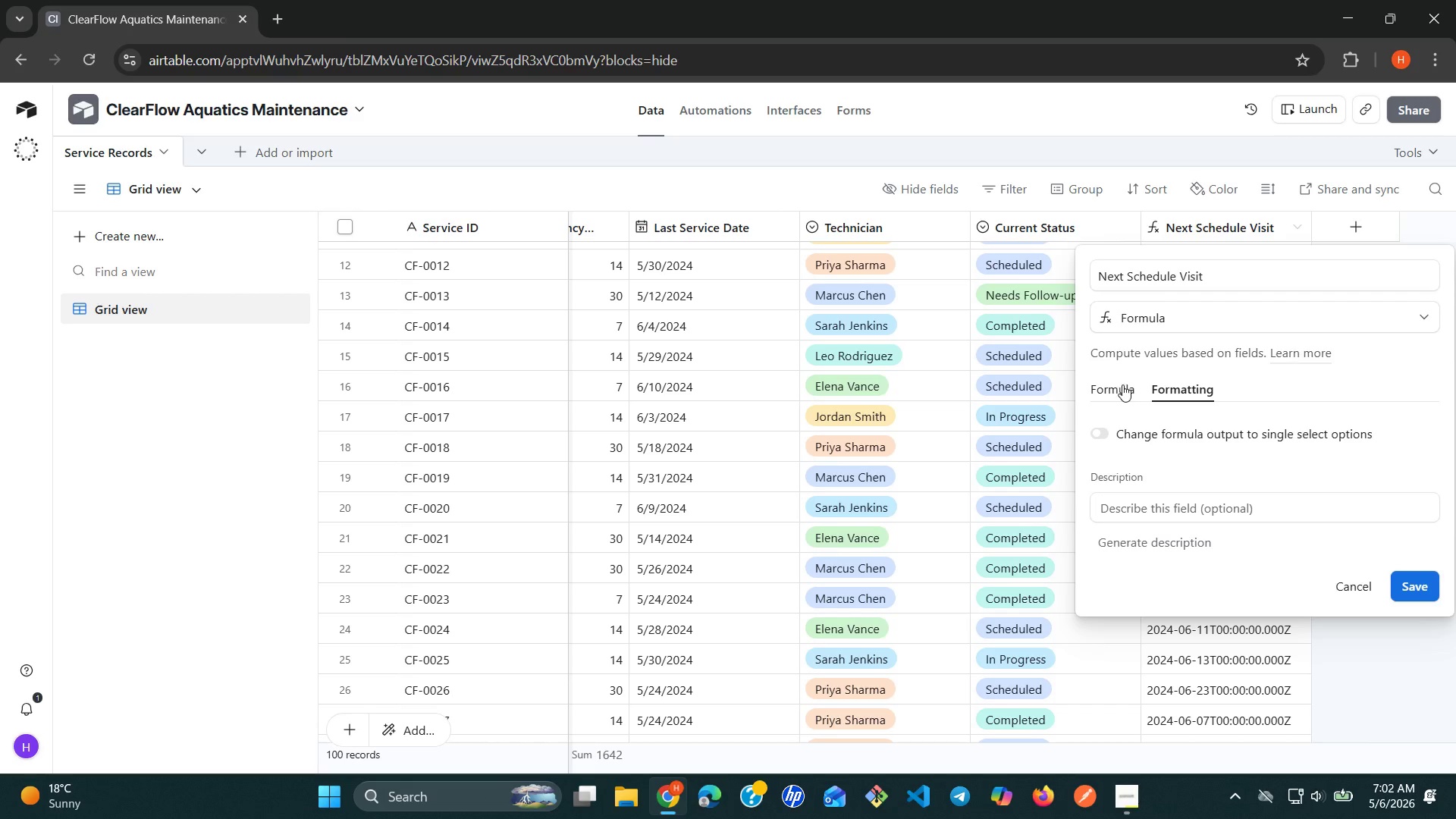 
left_click([1122, 384])
 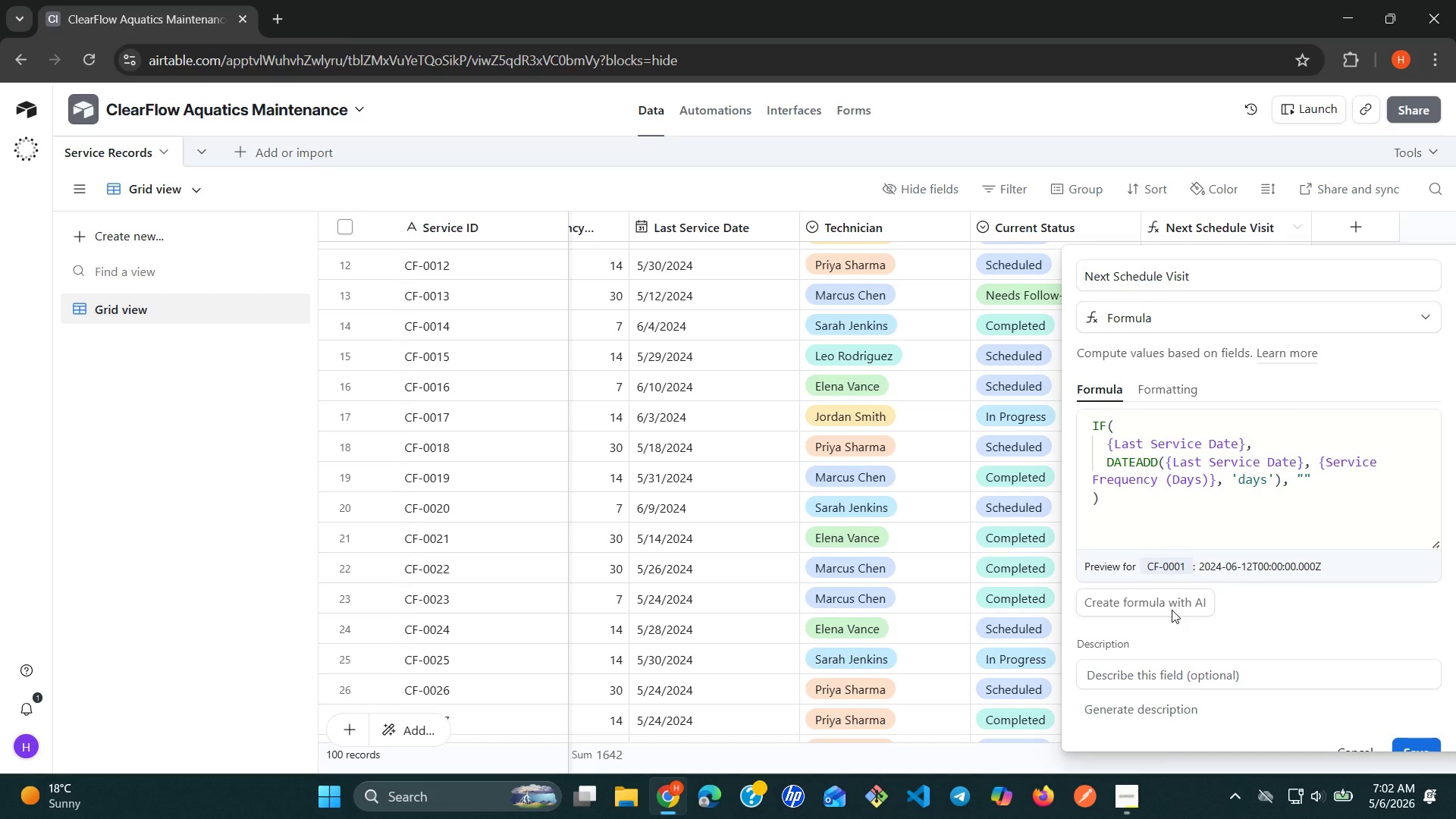 
left_click([1166, 397])
 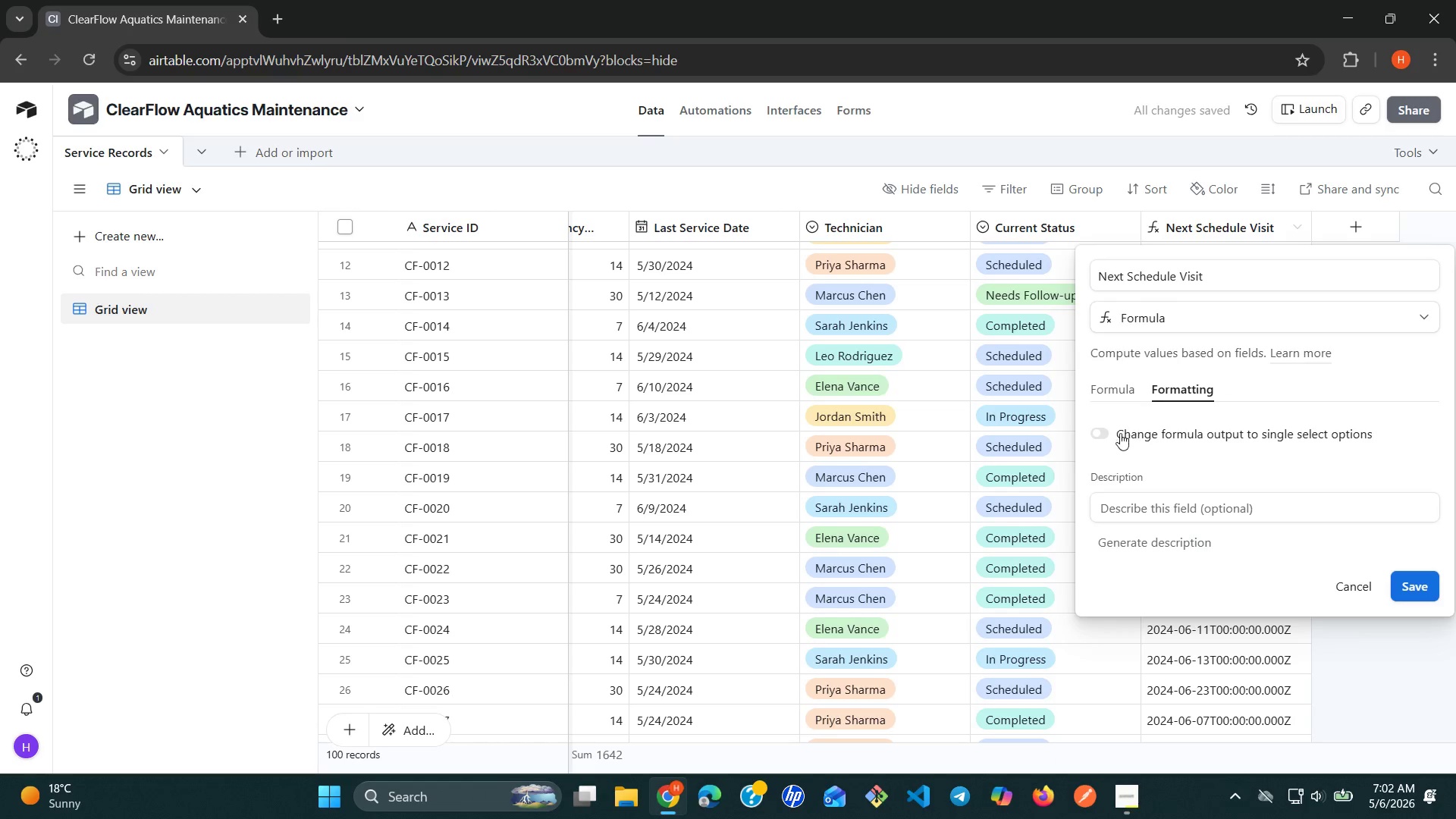 
left_click([1104, 438])
 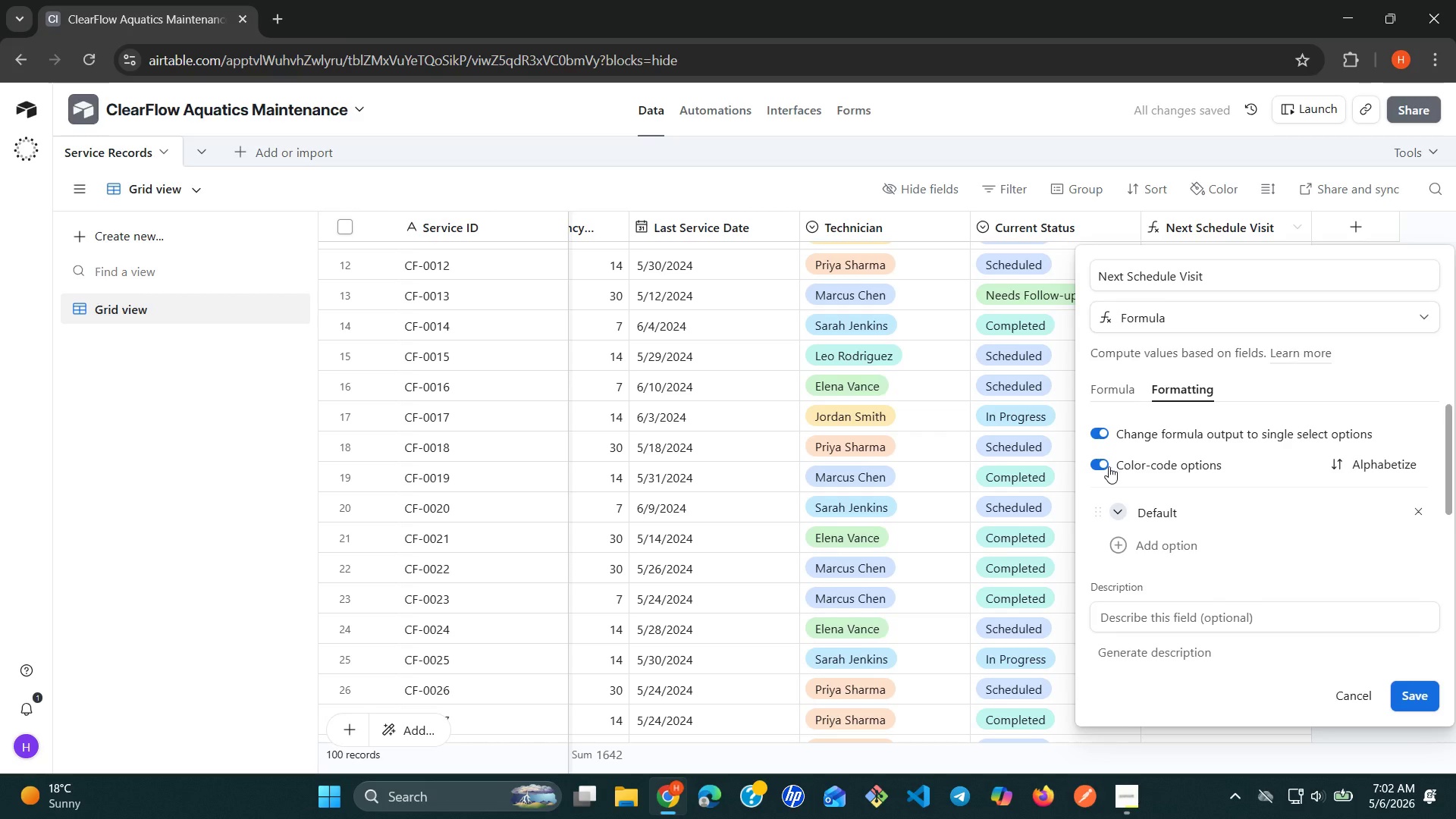 
left_click([1104, 466])
 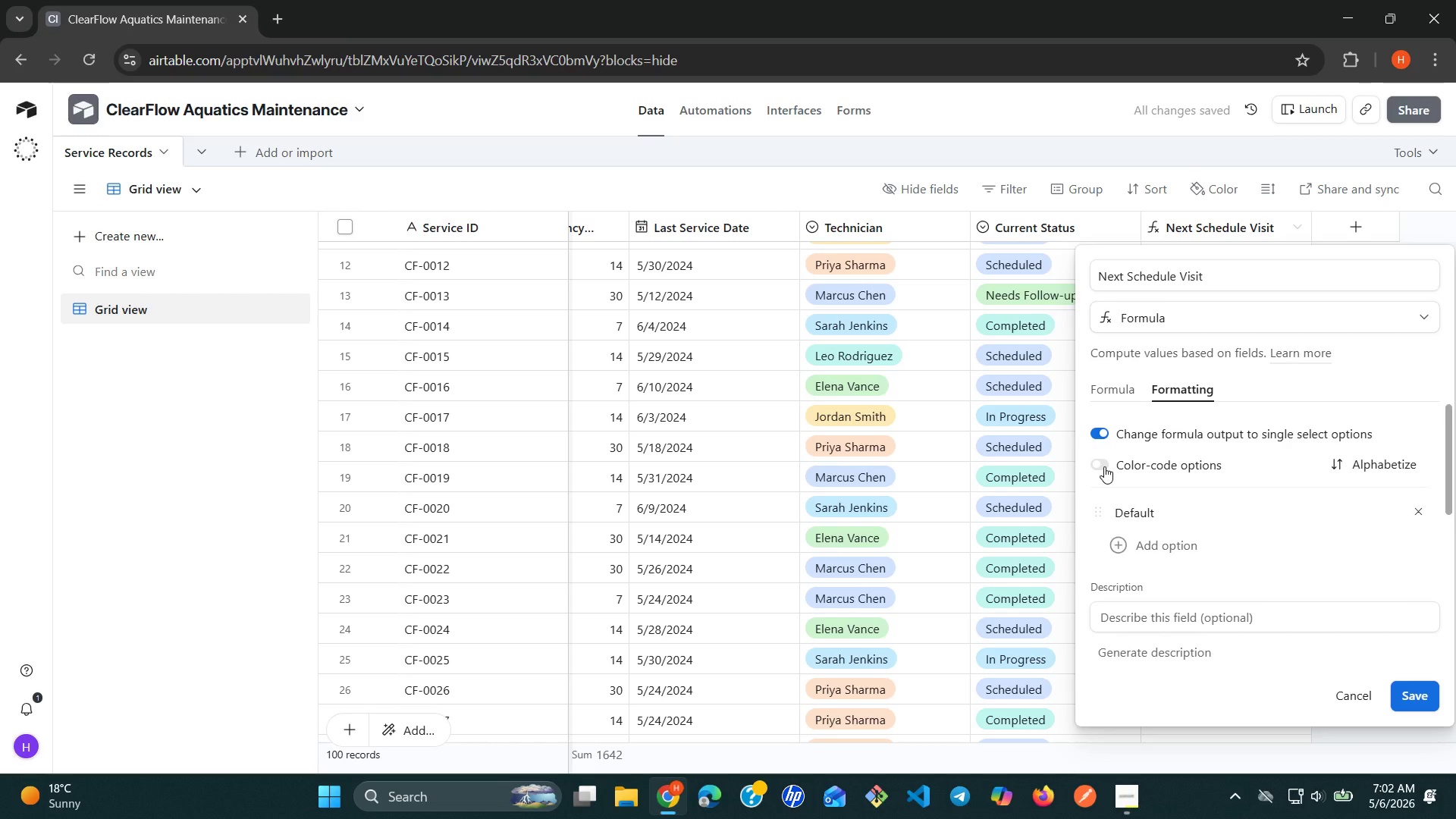 
left_click([1104, 466])
 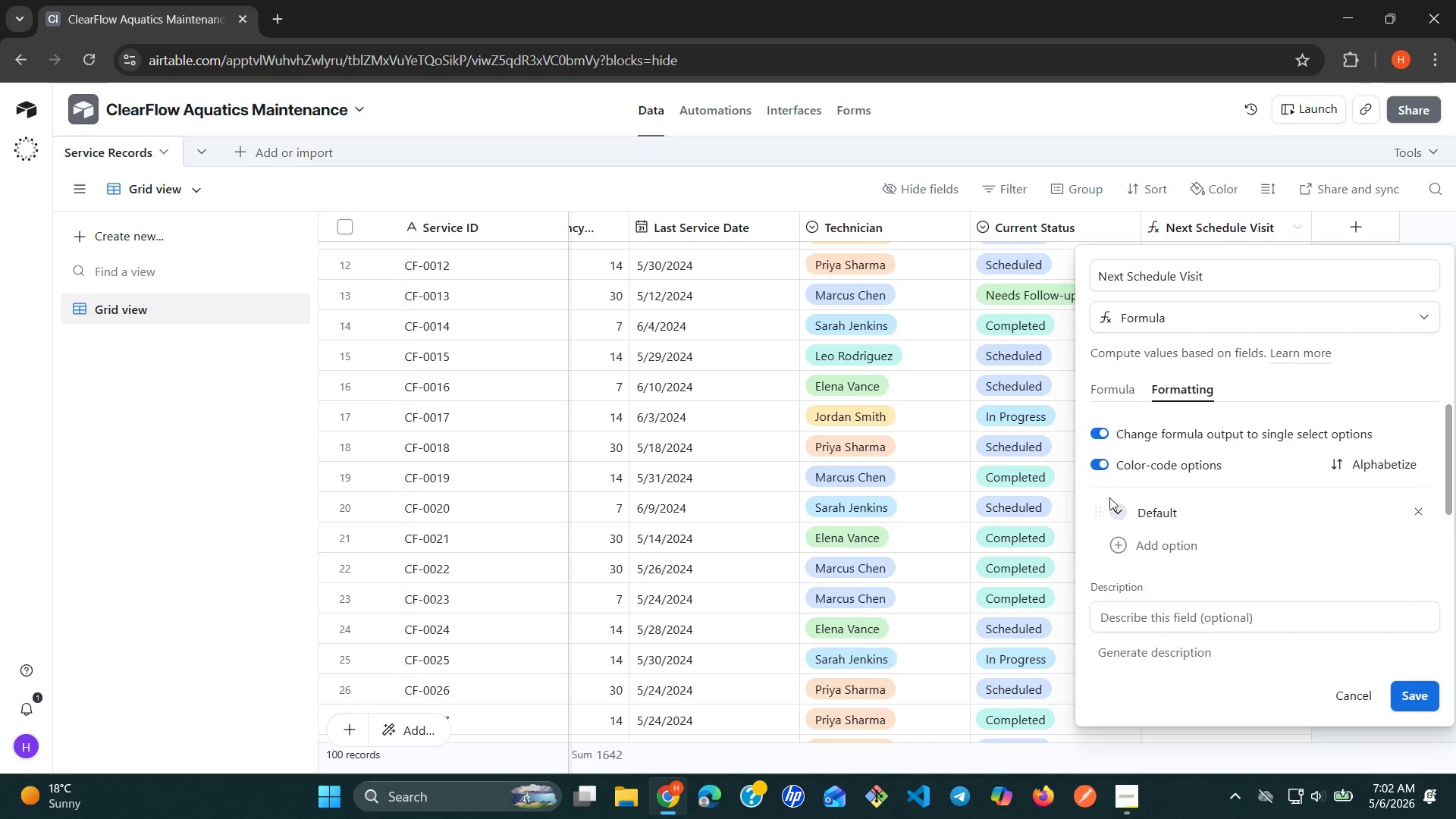 
left_click([1112, 510])
 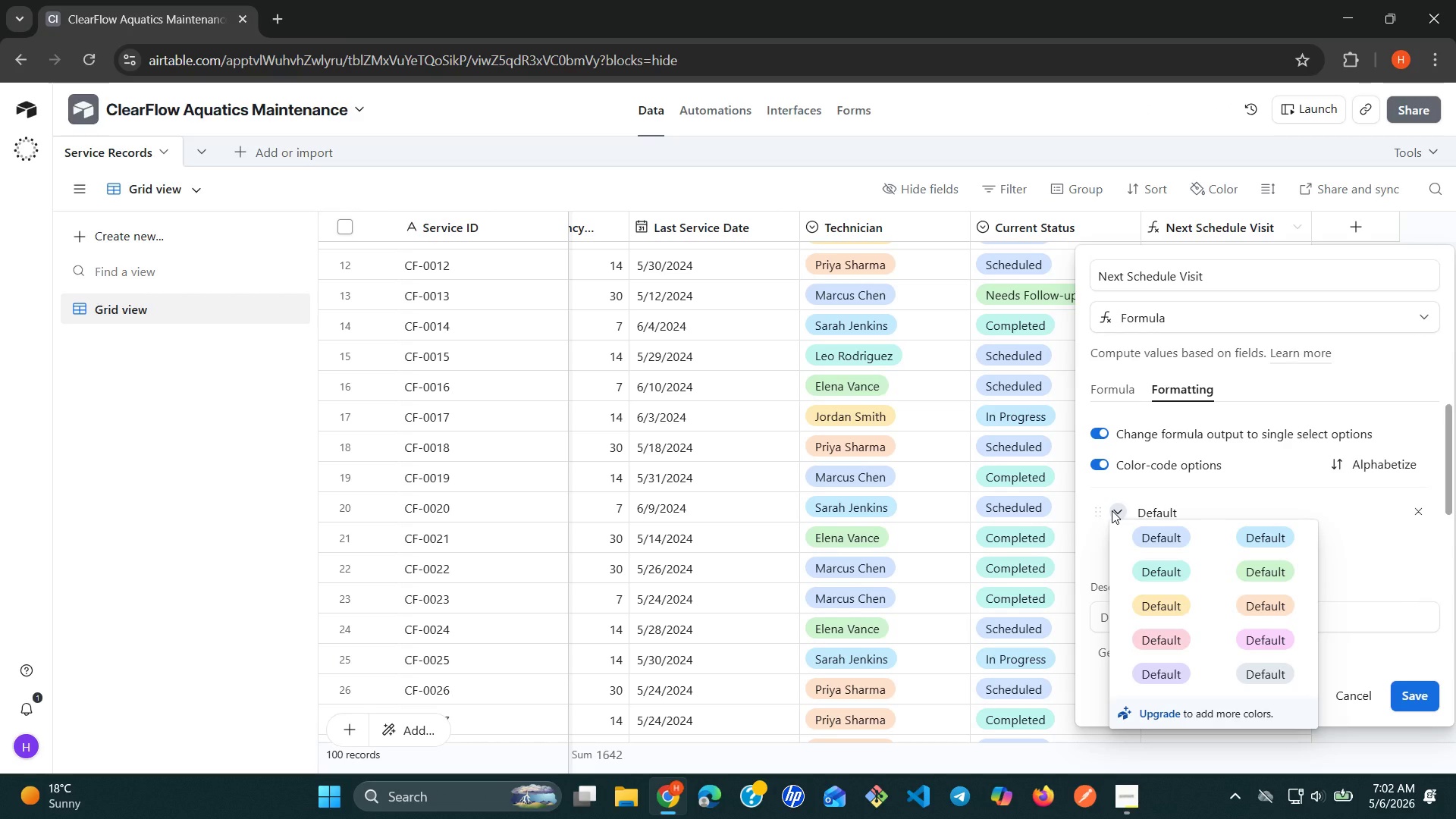 
left_click([1112, 510])
 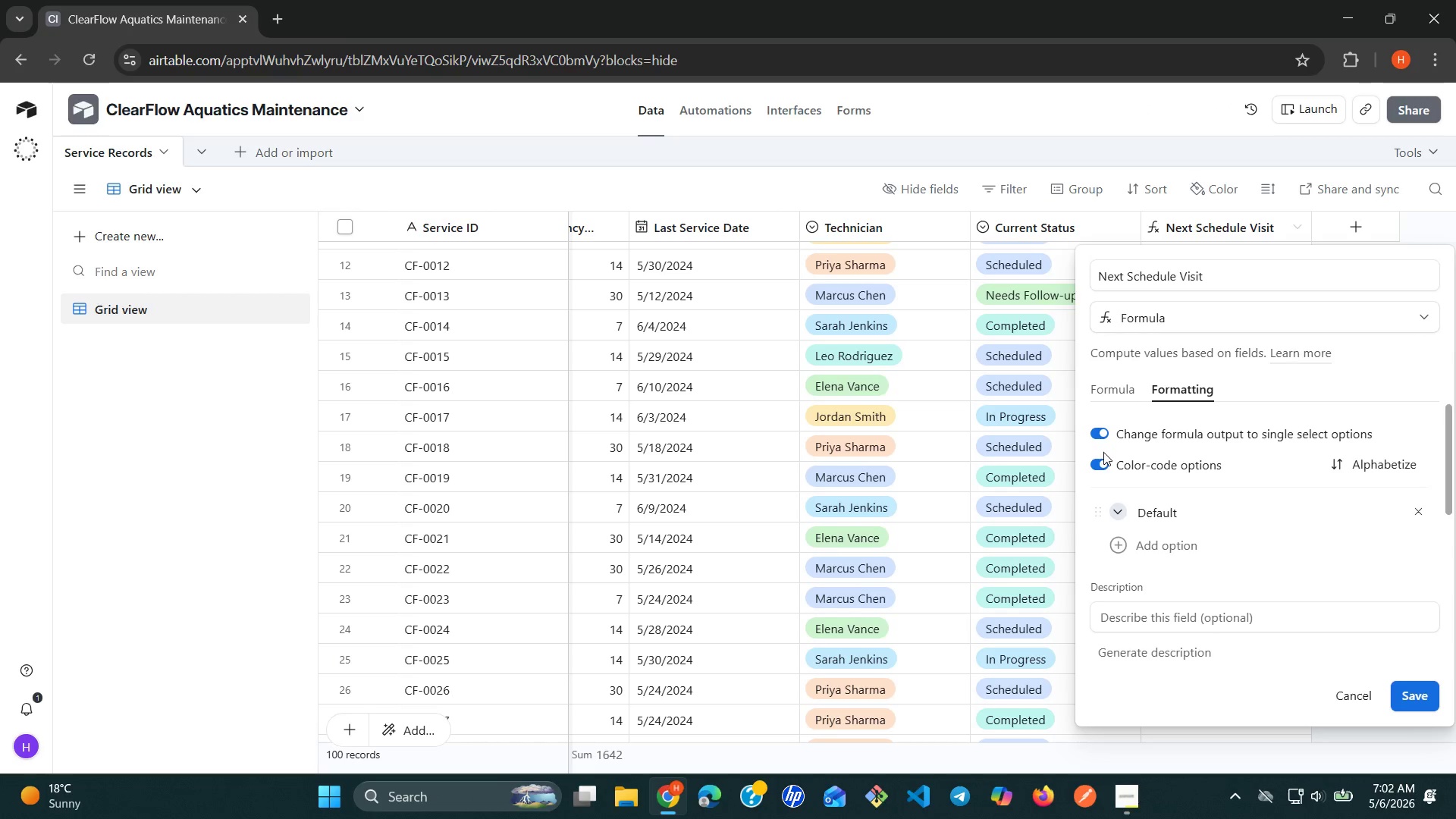 
left_click([1099, 458])
 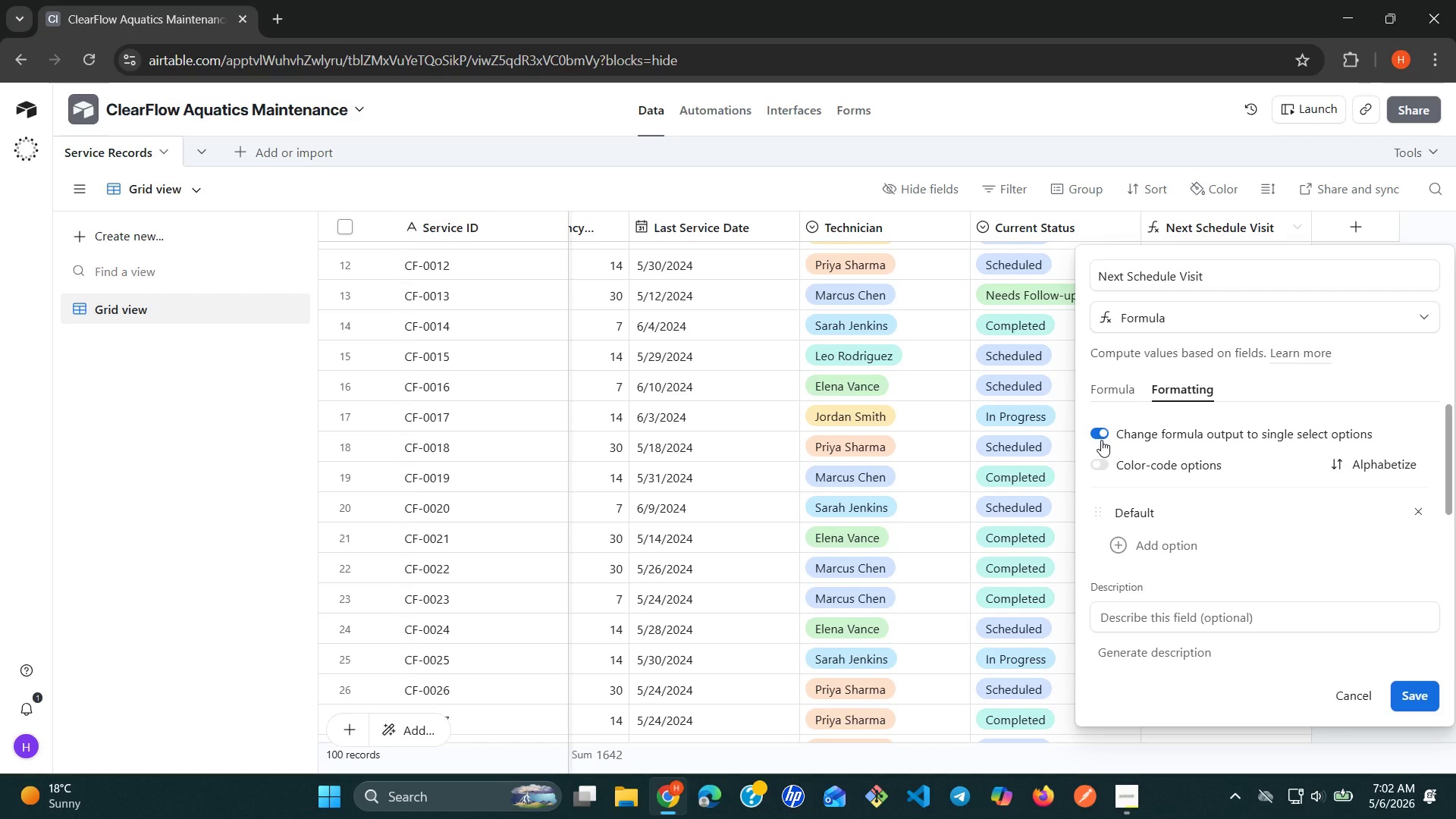 
left_click([1101, 440])
 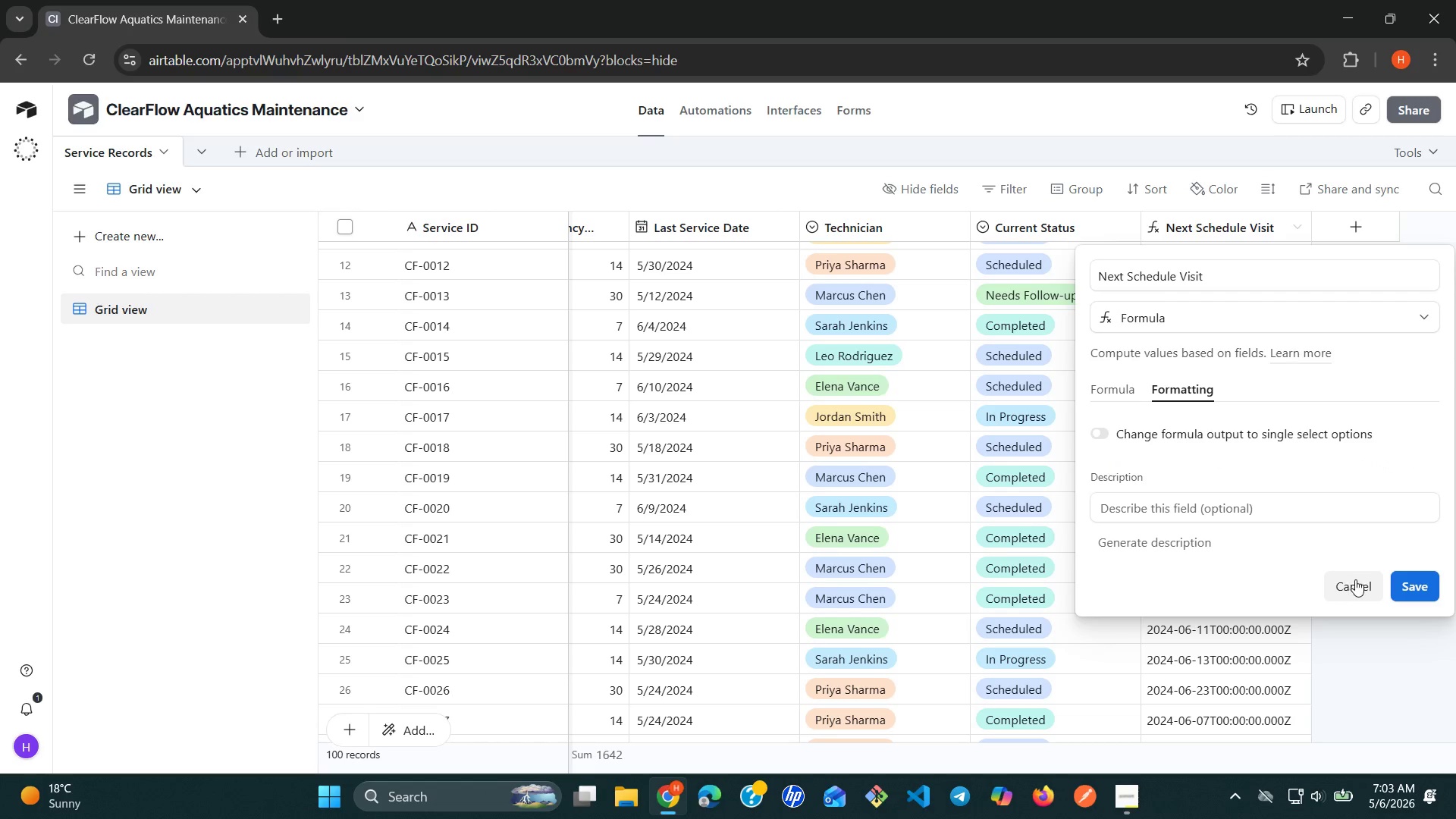 
wait(8.48)
 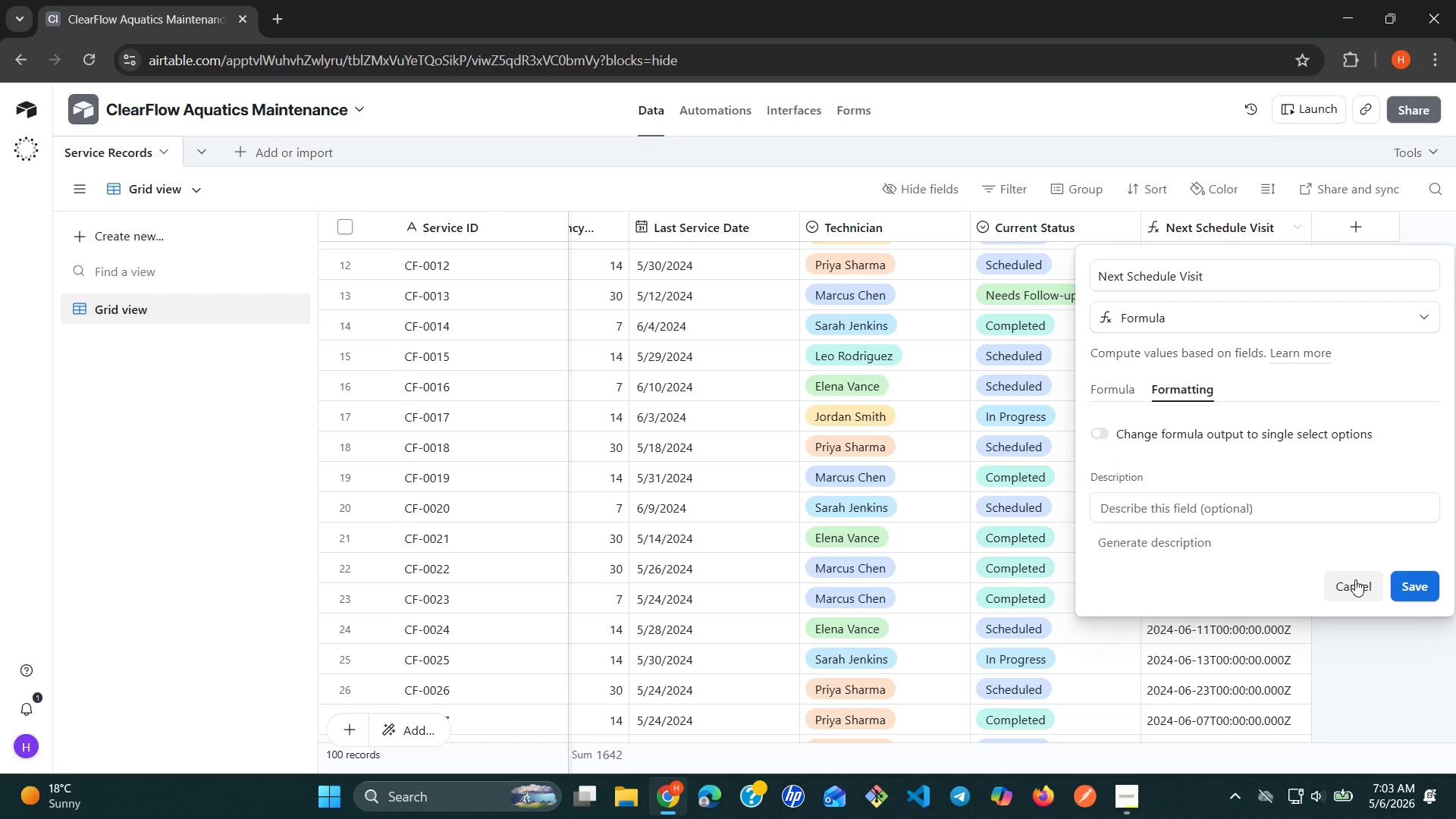 
left_click([1426, 315])
 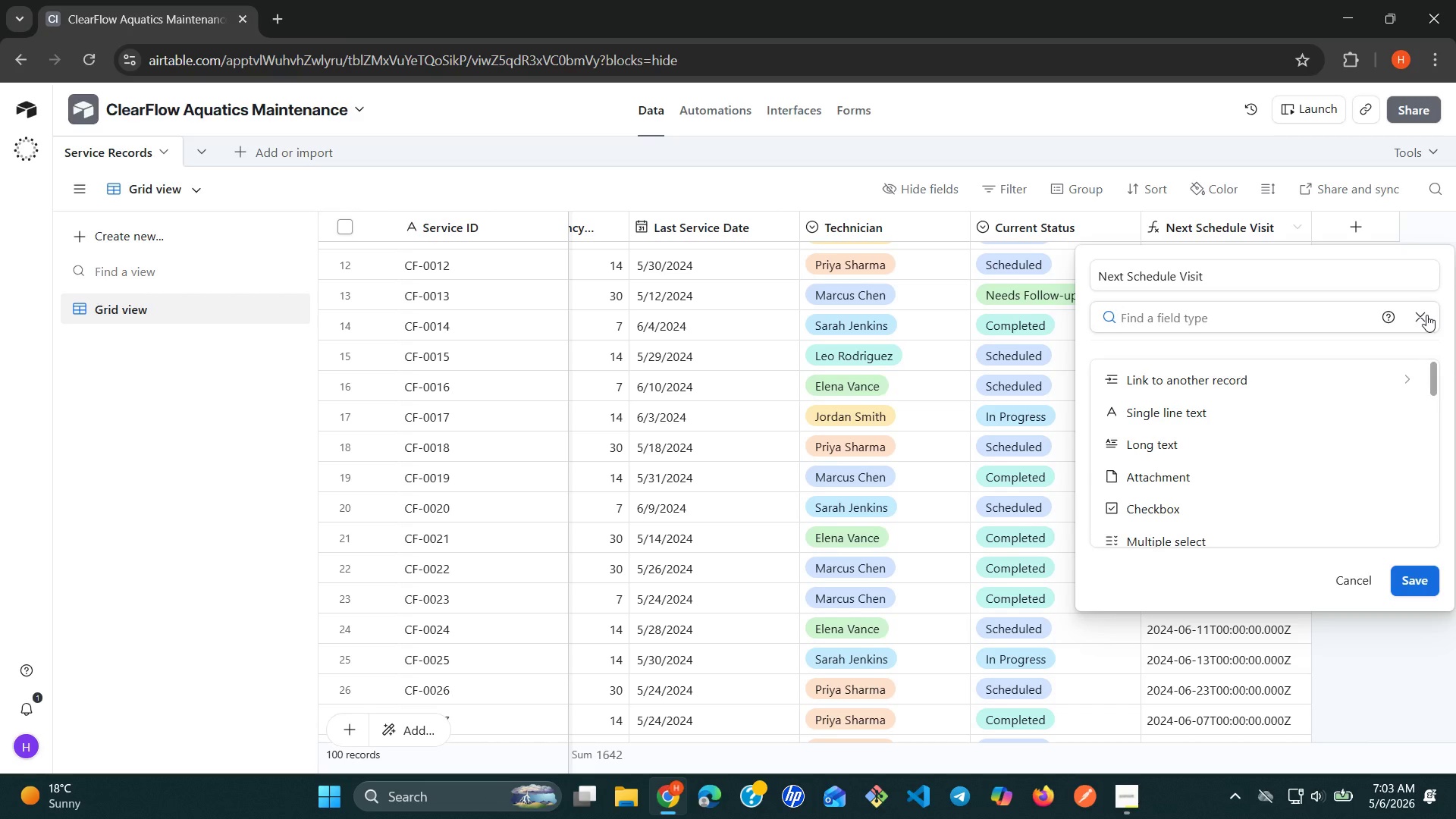 
left_click([1426, 315])
 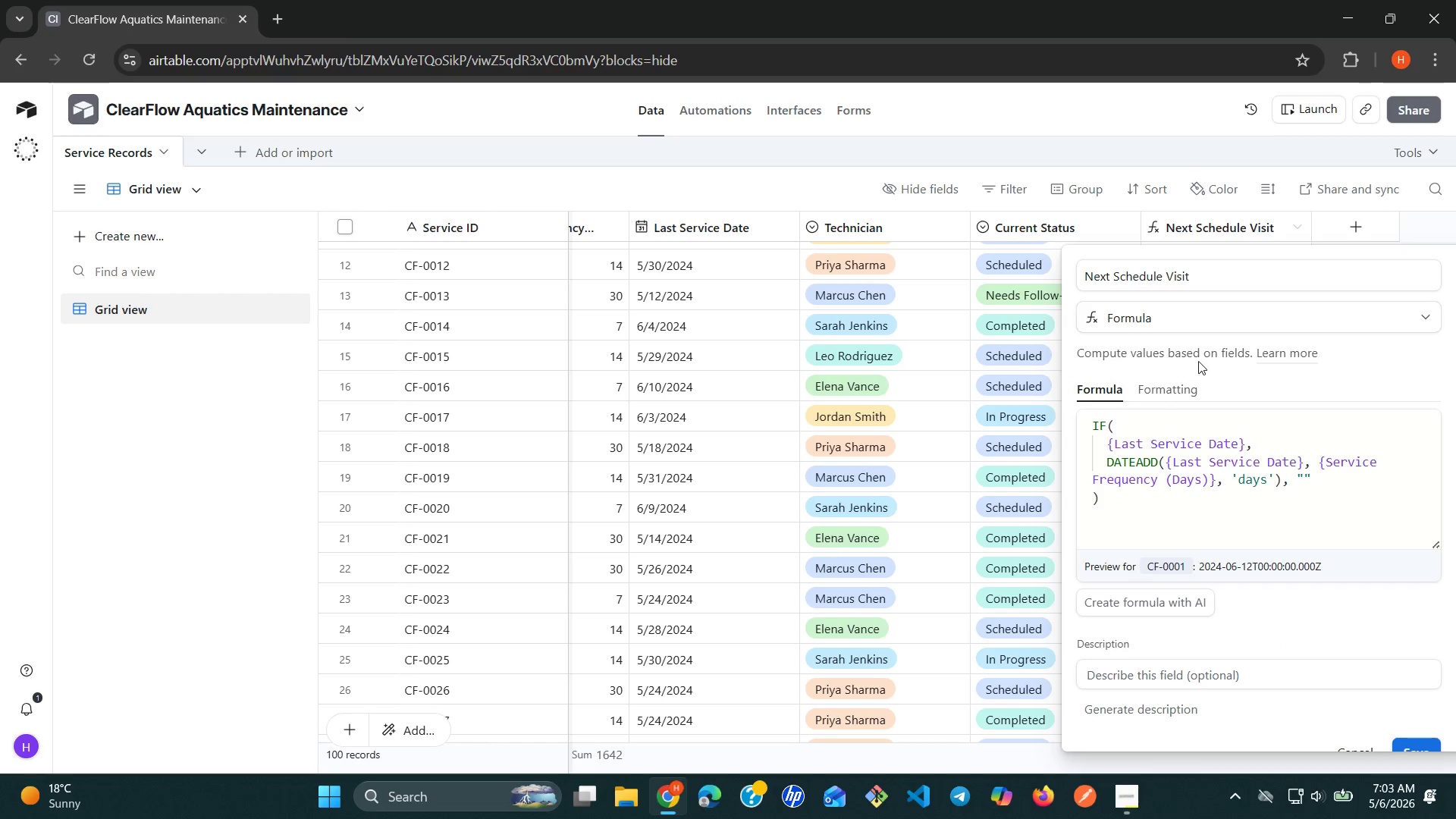 
left_click([1425, 318])
 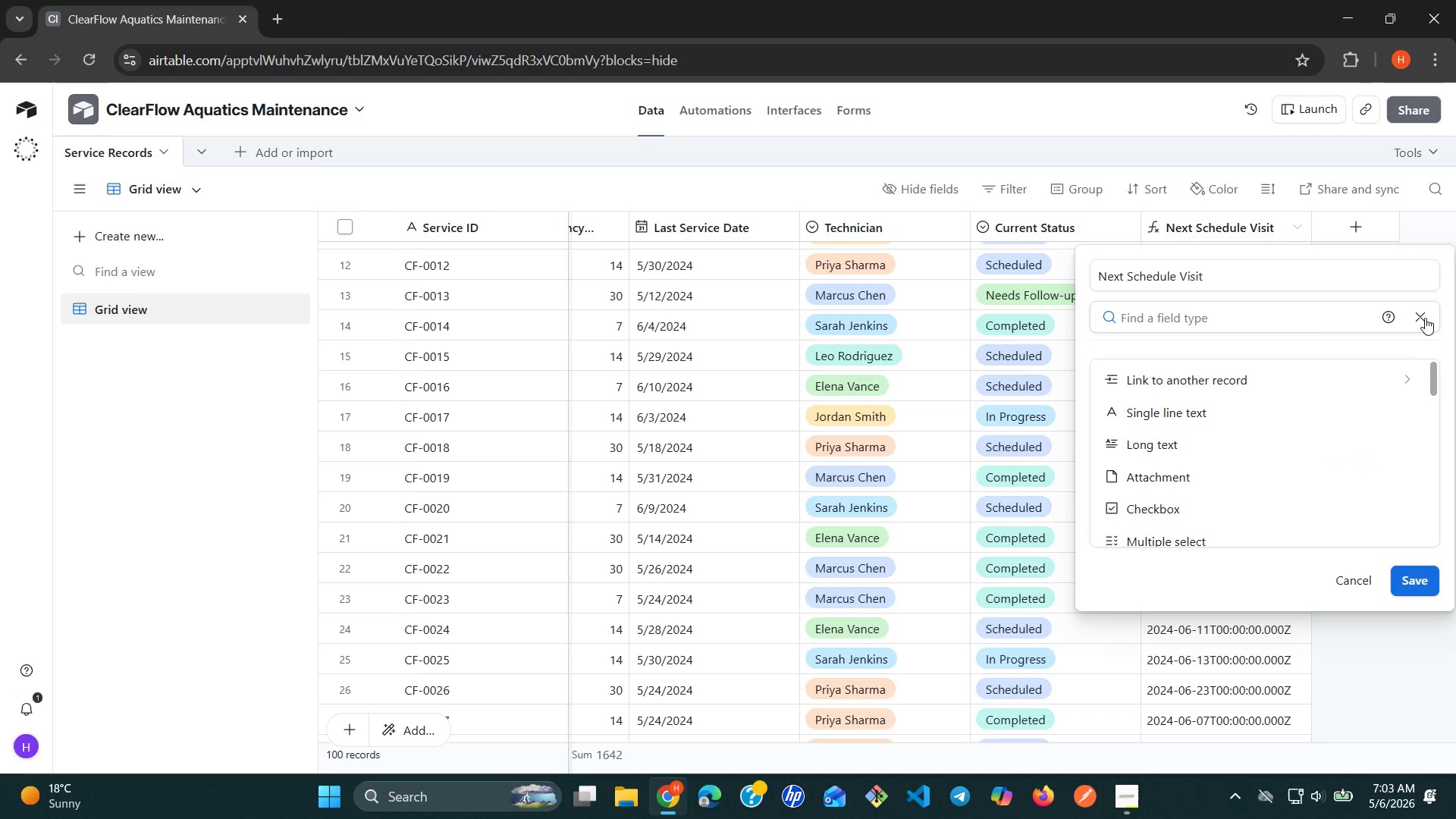 
type(da)
 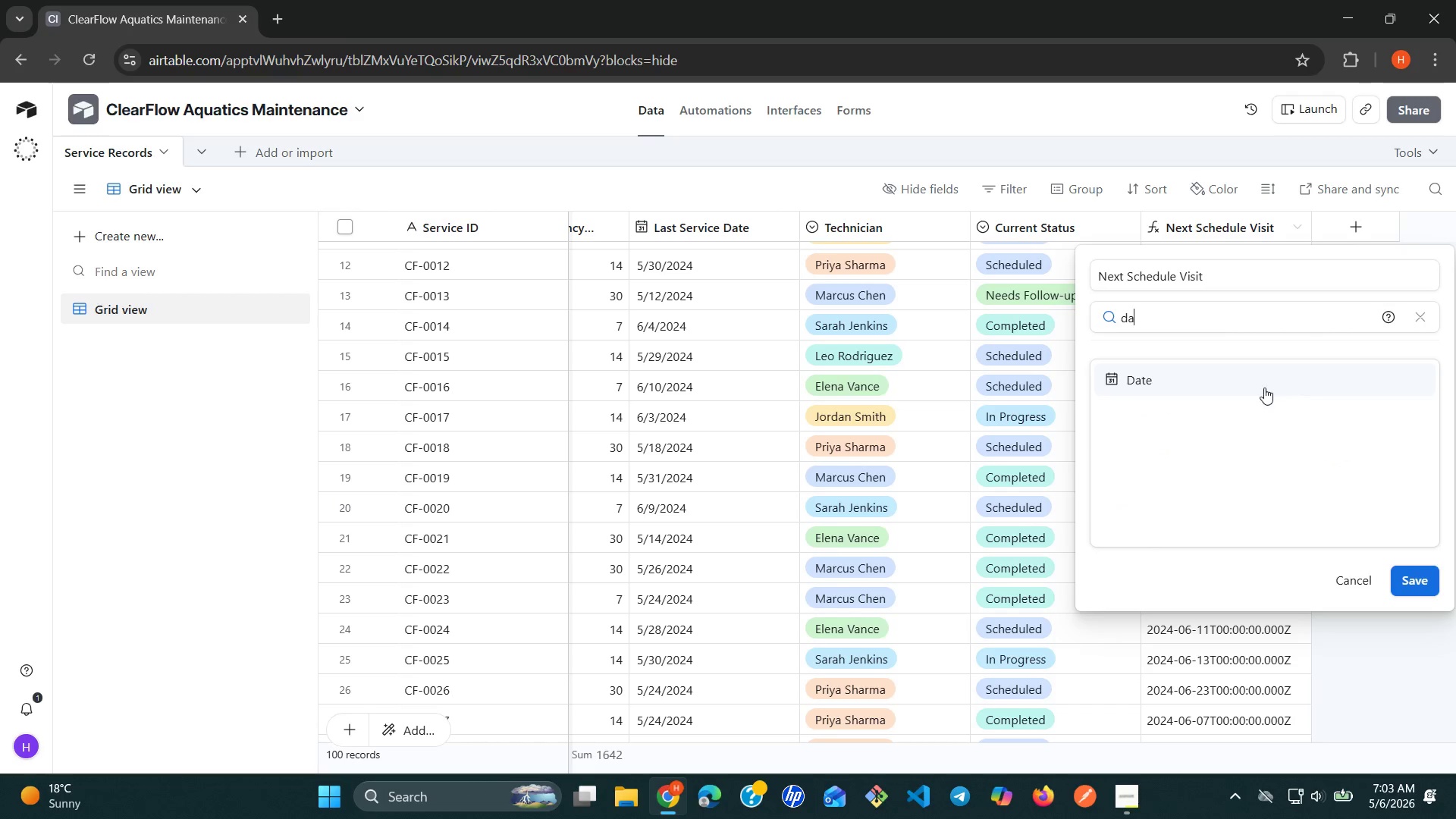 
left_click([1232, 388])
 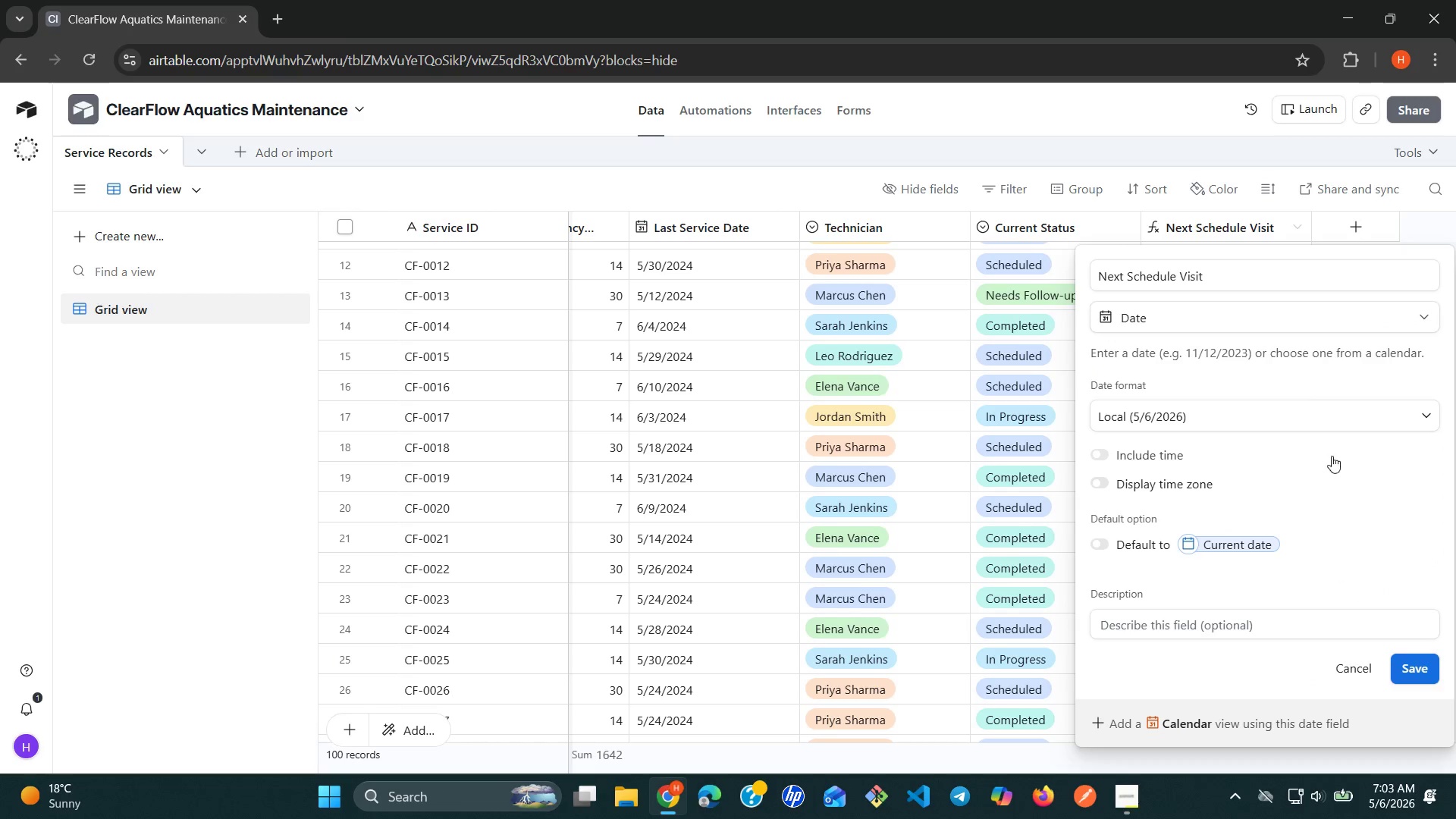 
wait(9.22)
 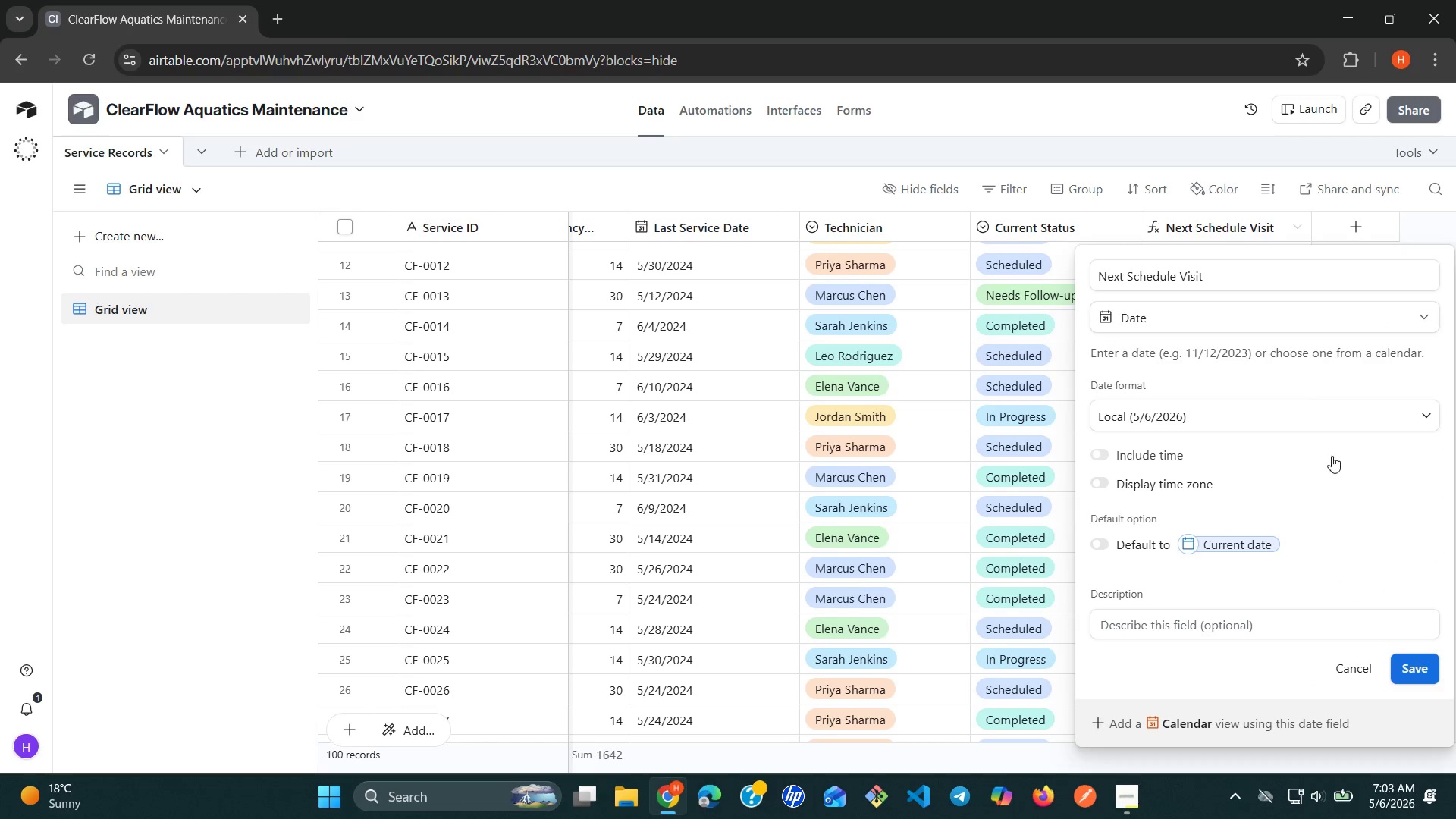 
left_click([1357, 668])
 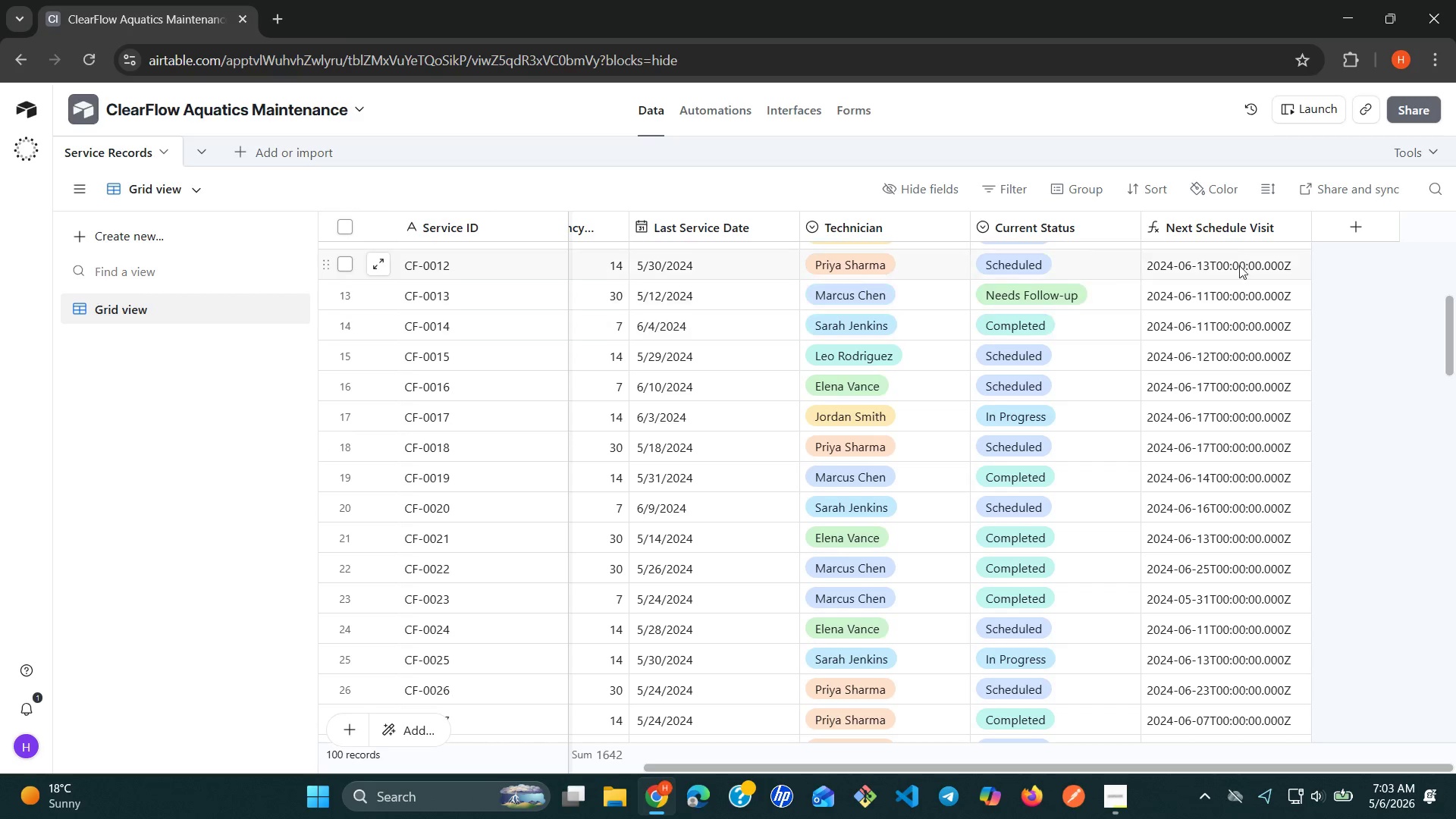 
left_click([1225, 230])
 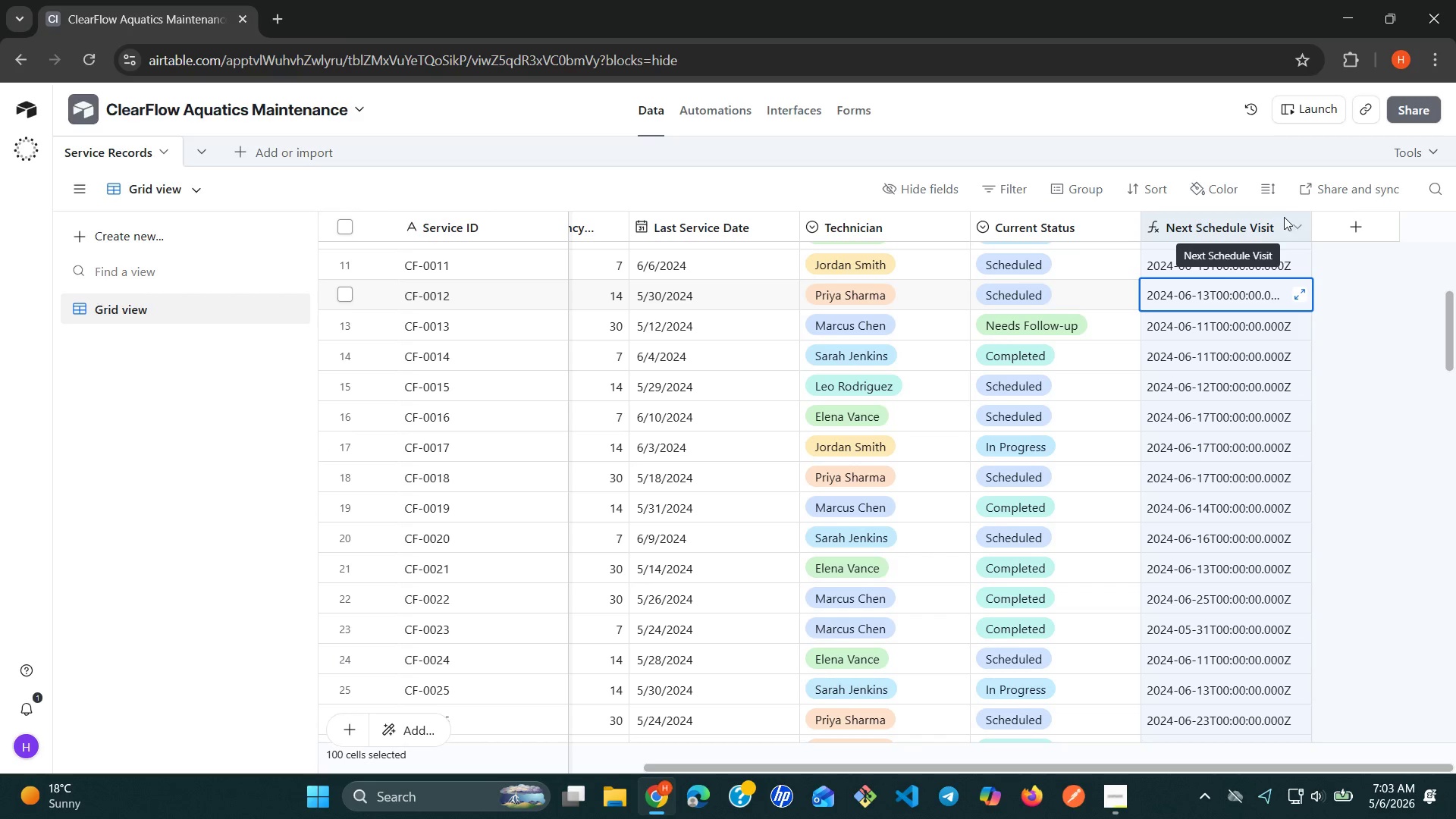 
left_click([1287, 217])
 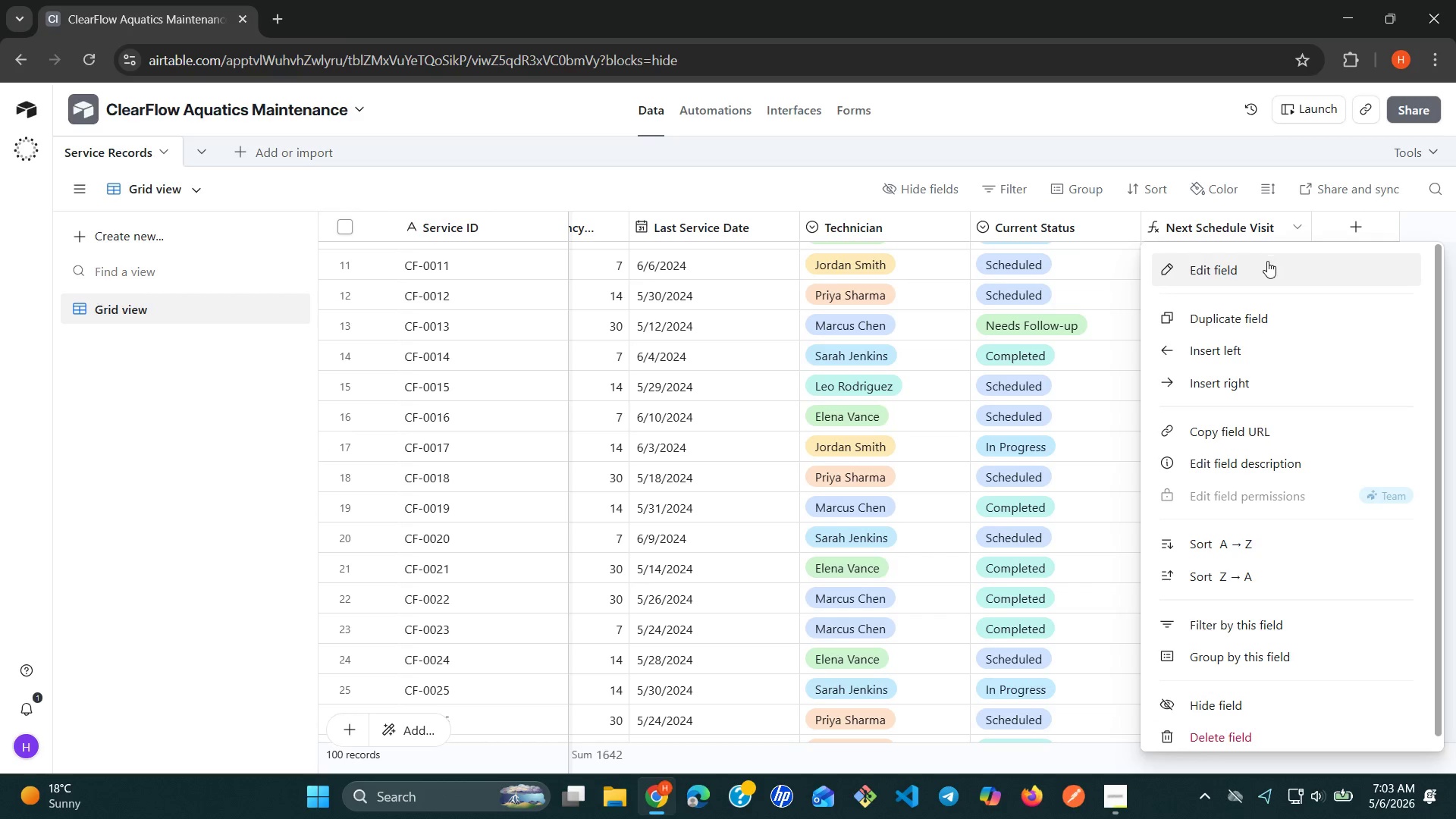 
left_click([1266, 261])
 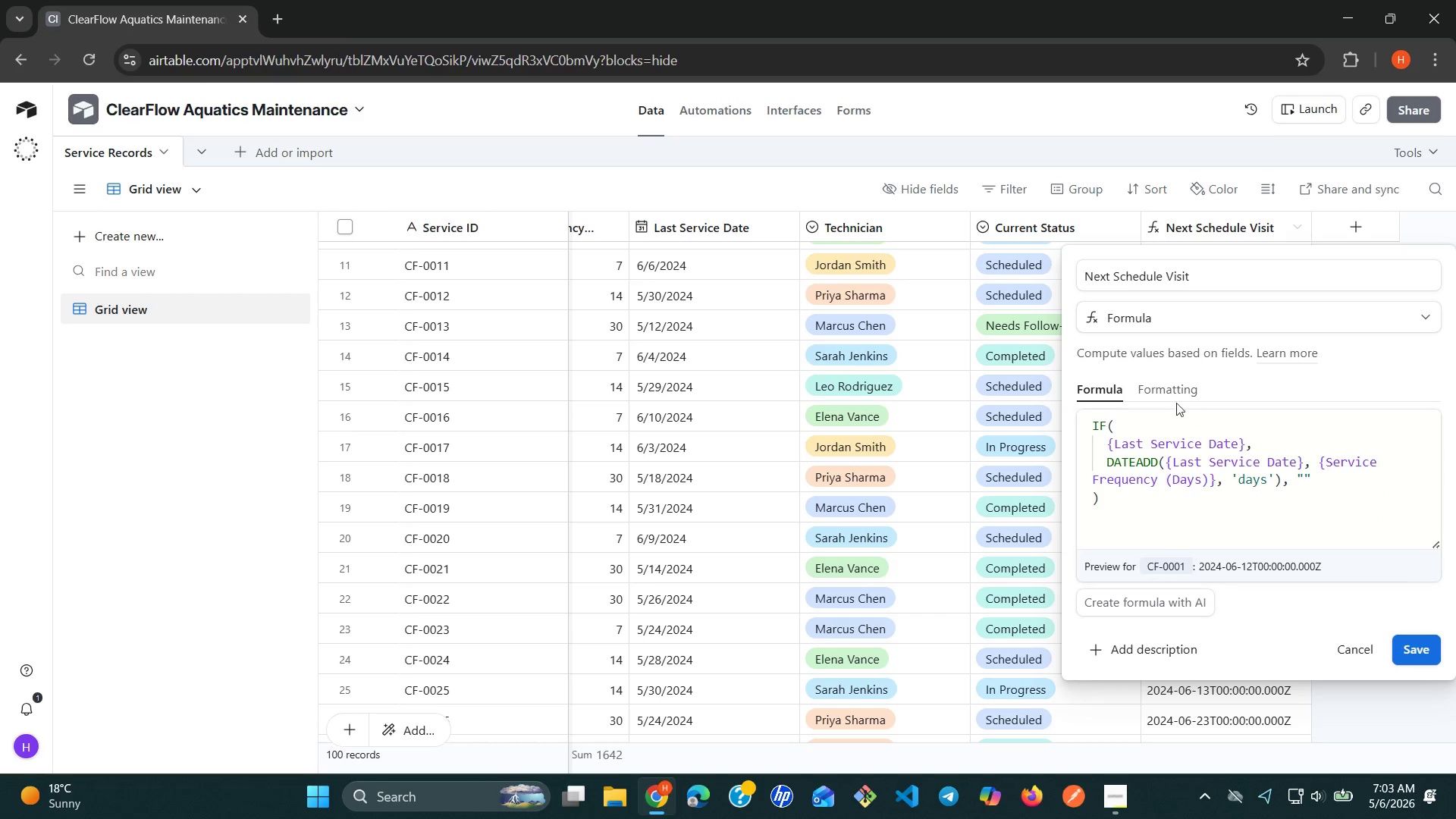 
left_click([1166, 392])
 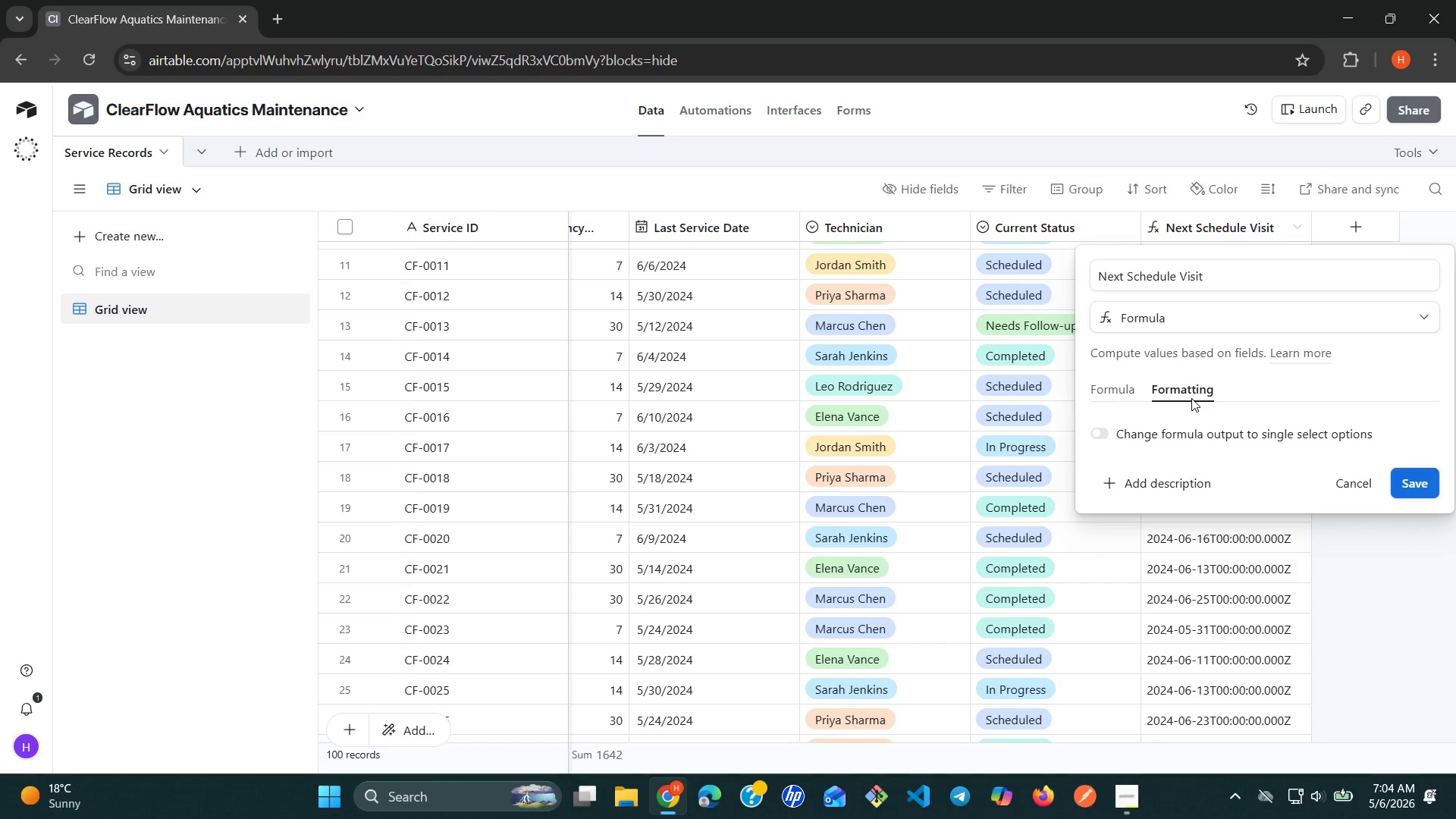 
wait(32.42)
 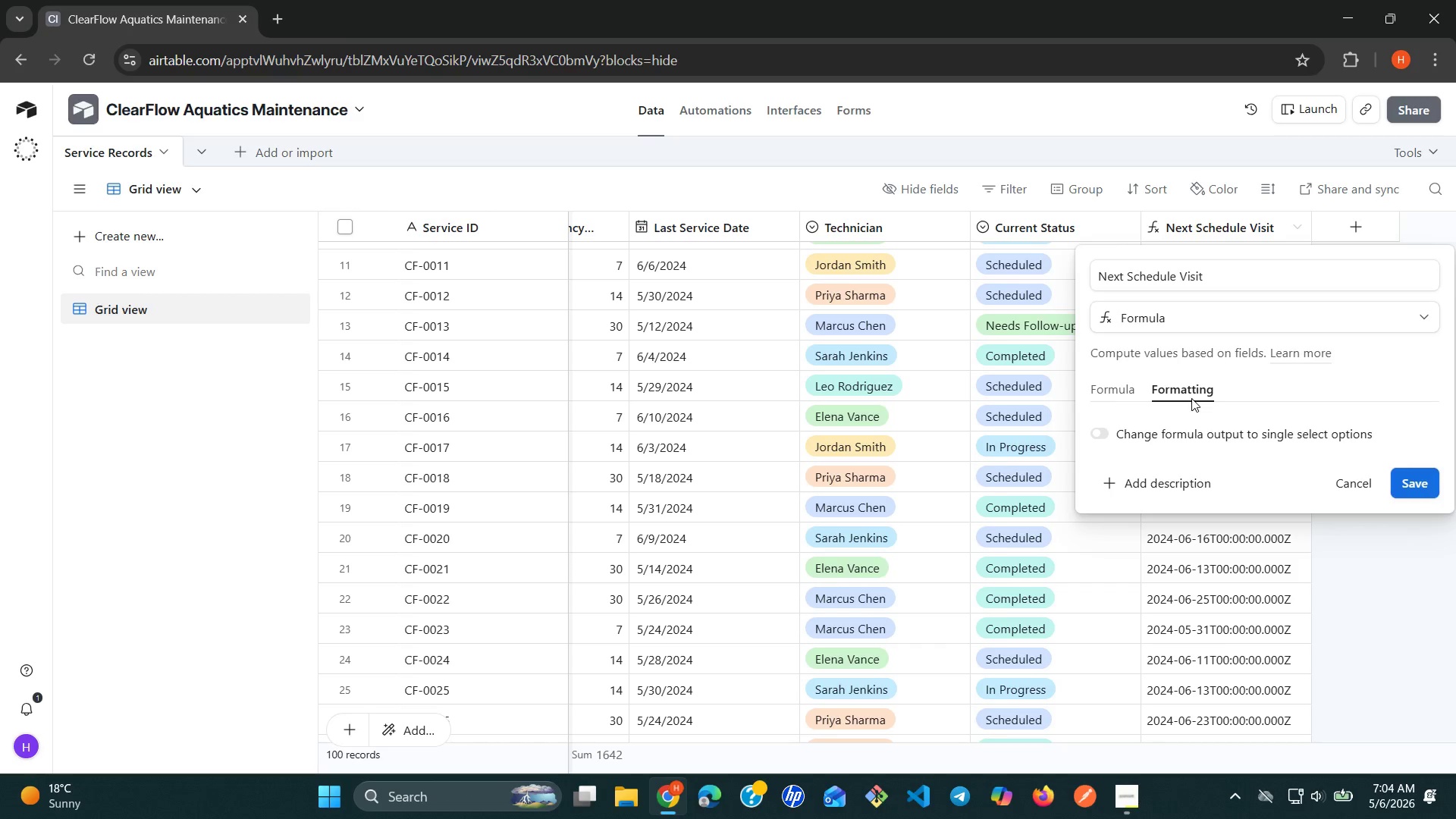 
left_click([1358, 488])
 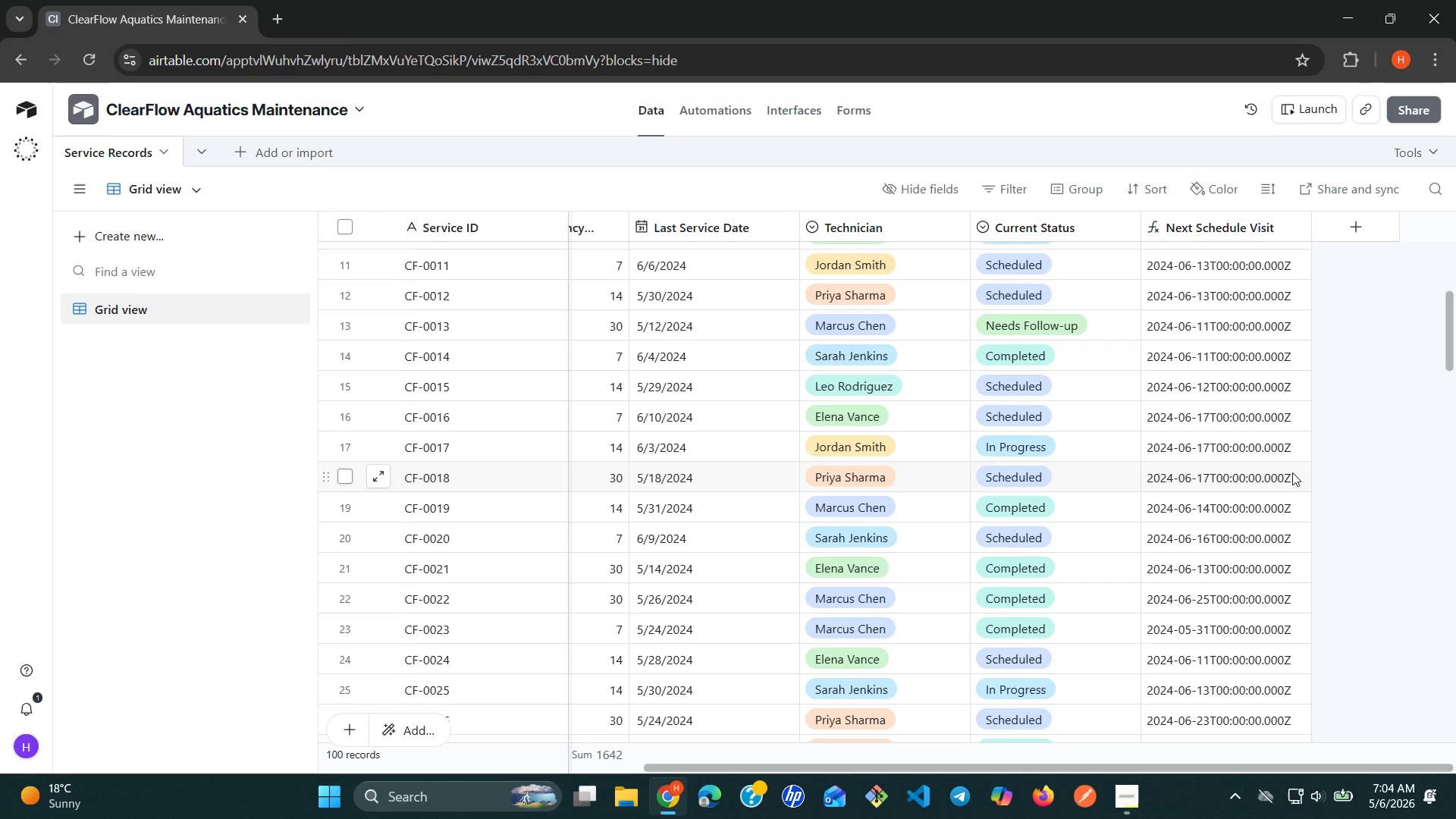 
wait(32.5)
 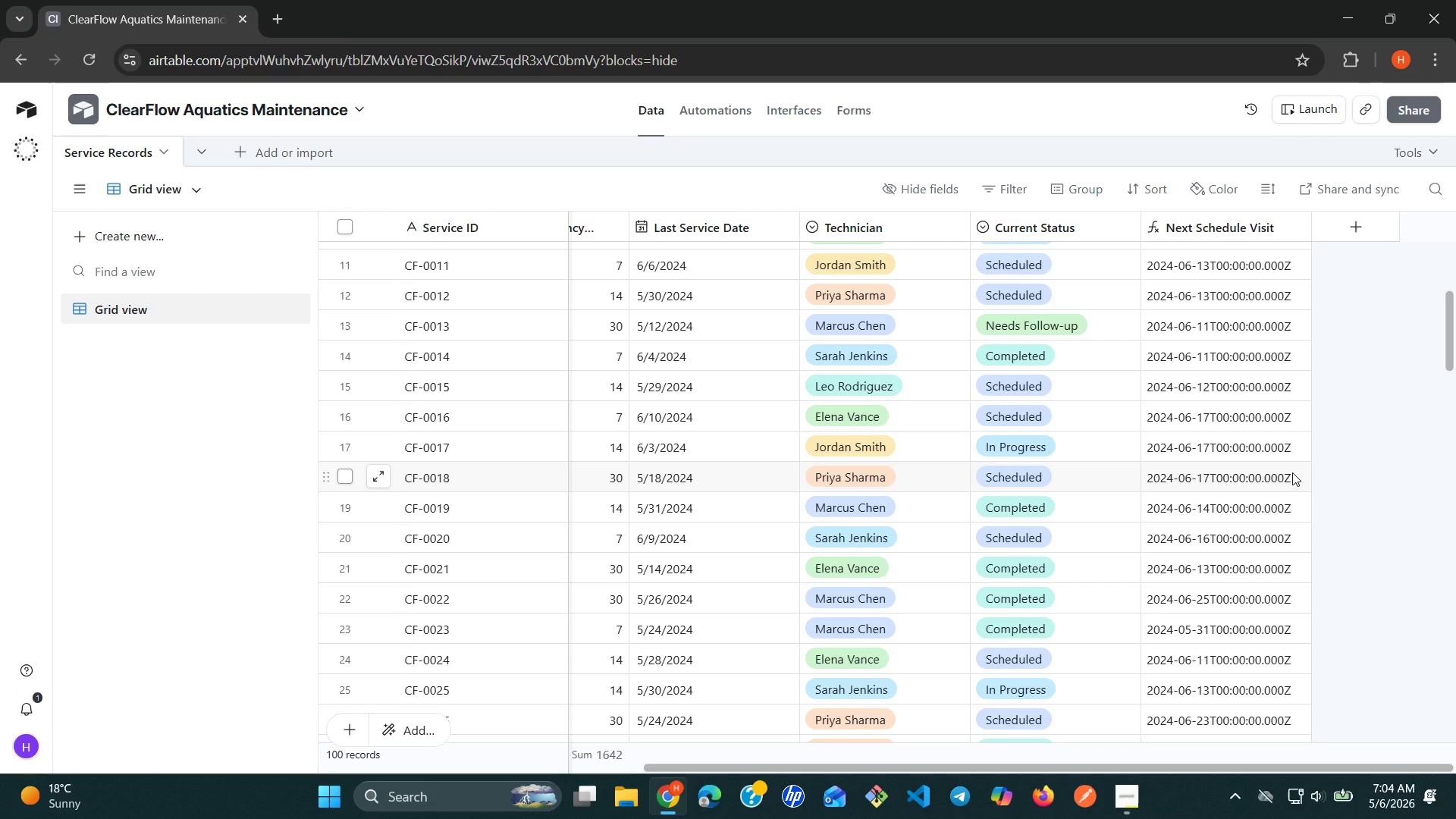 
left_click([1264, 222])
 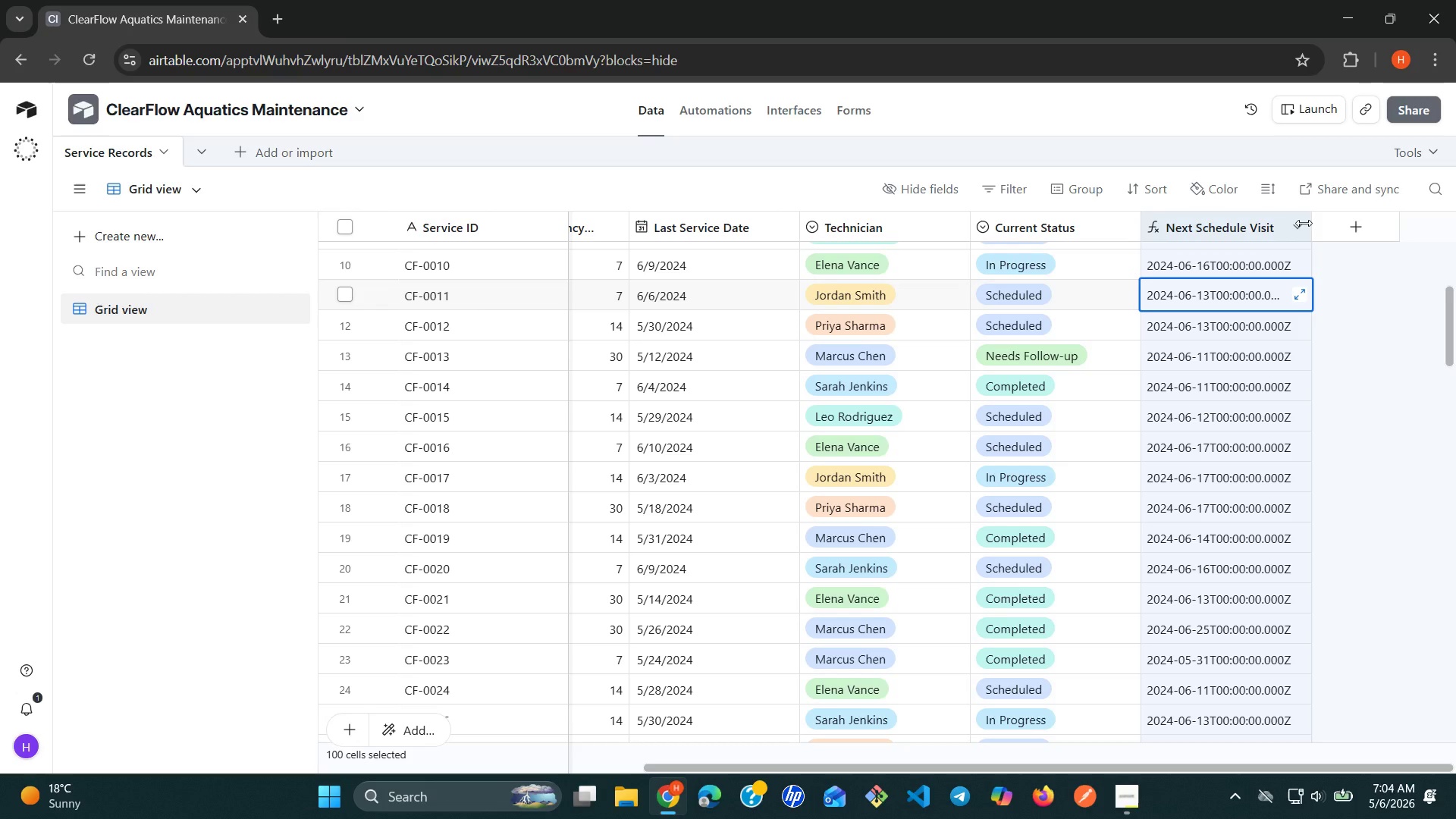 
left_click([1309, 223])
 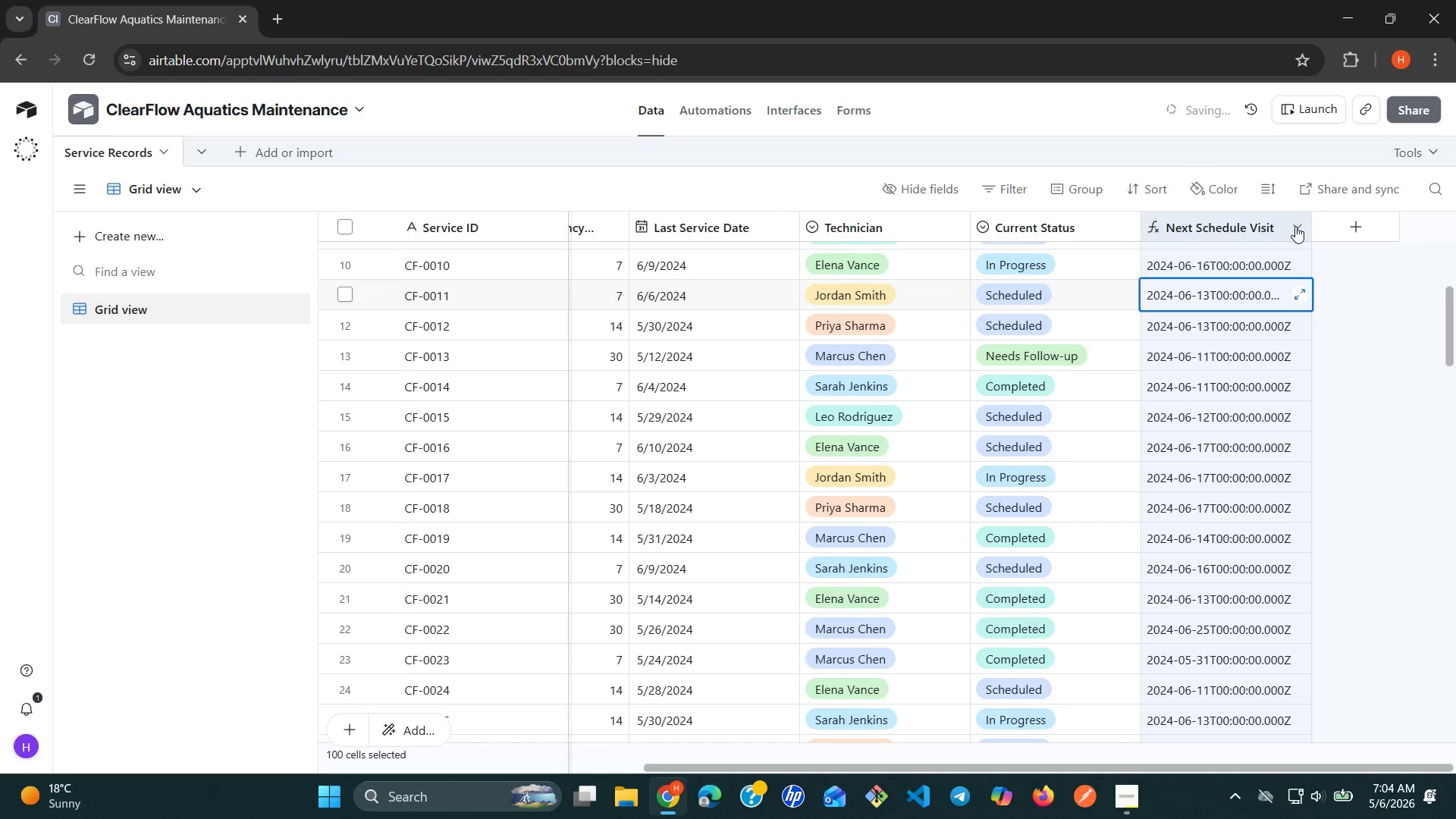 
left_click([1295, 226])
 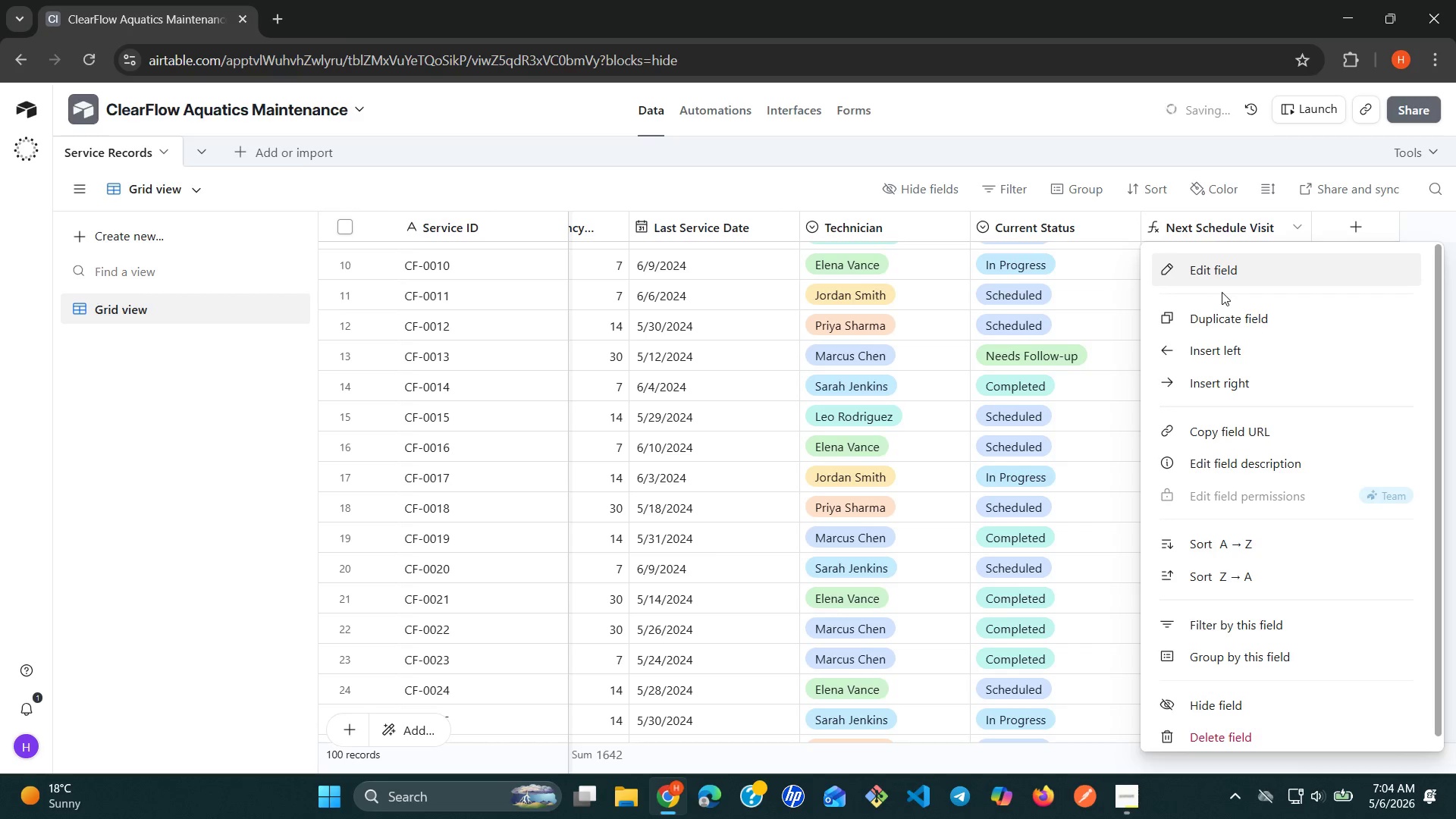 
left_click([1222, 292])
 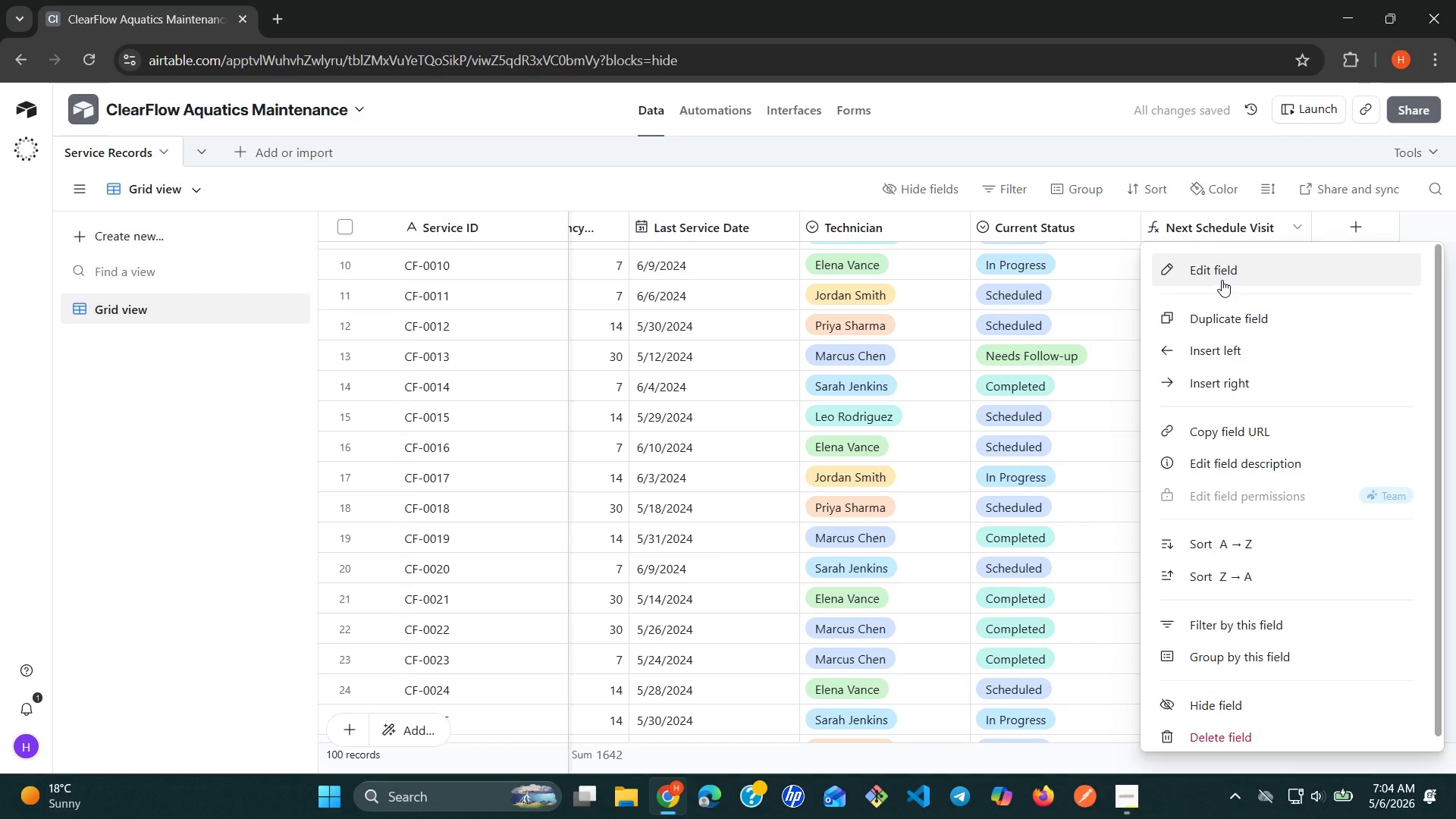 
left_click([1222, 278])
 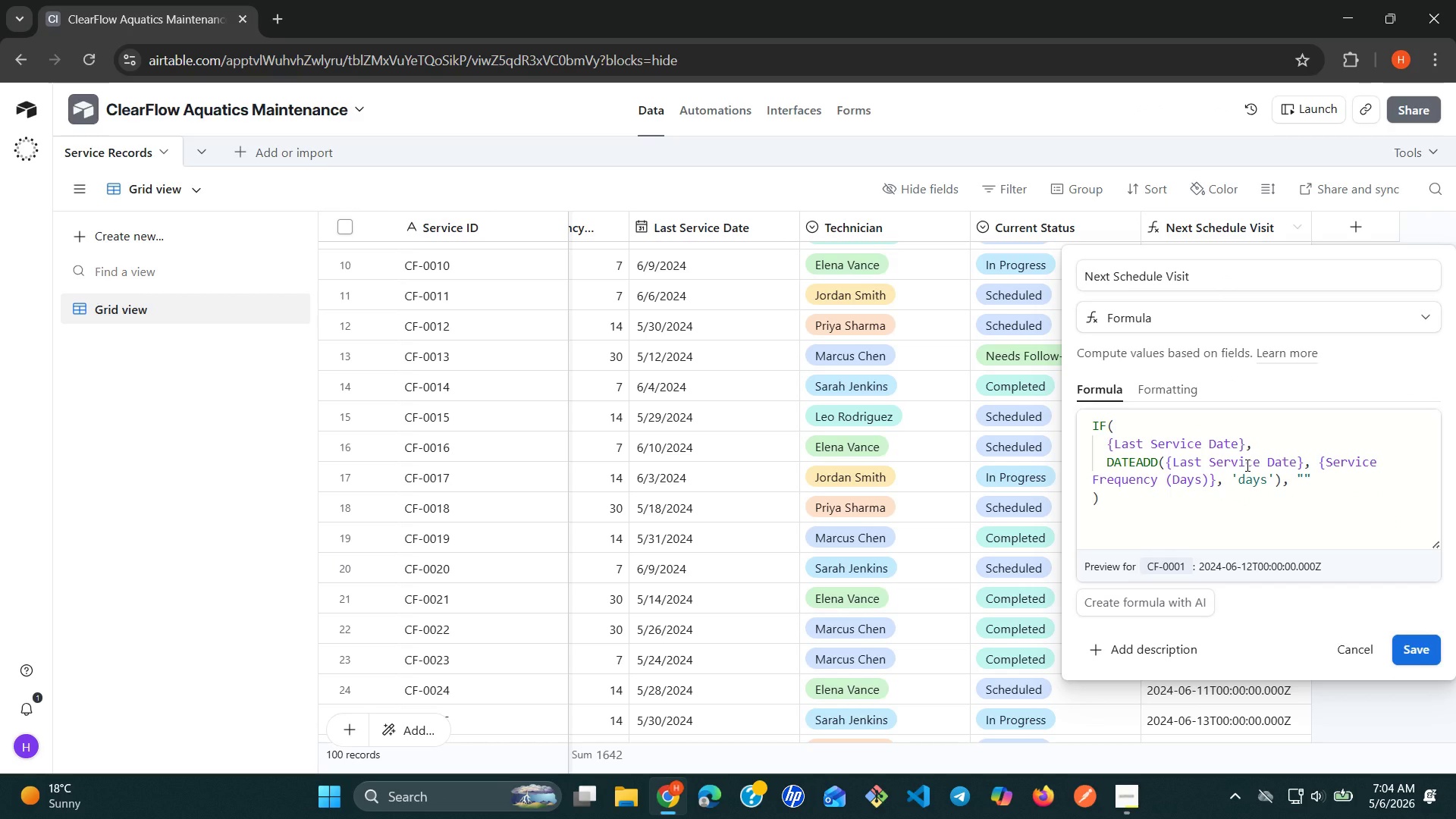 
wait(7.3)
 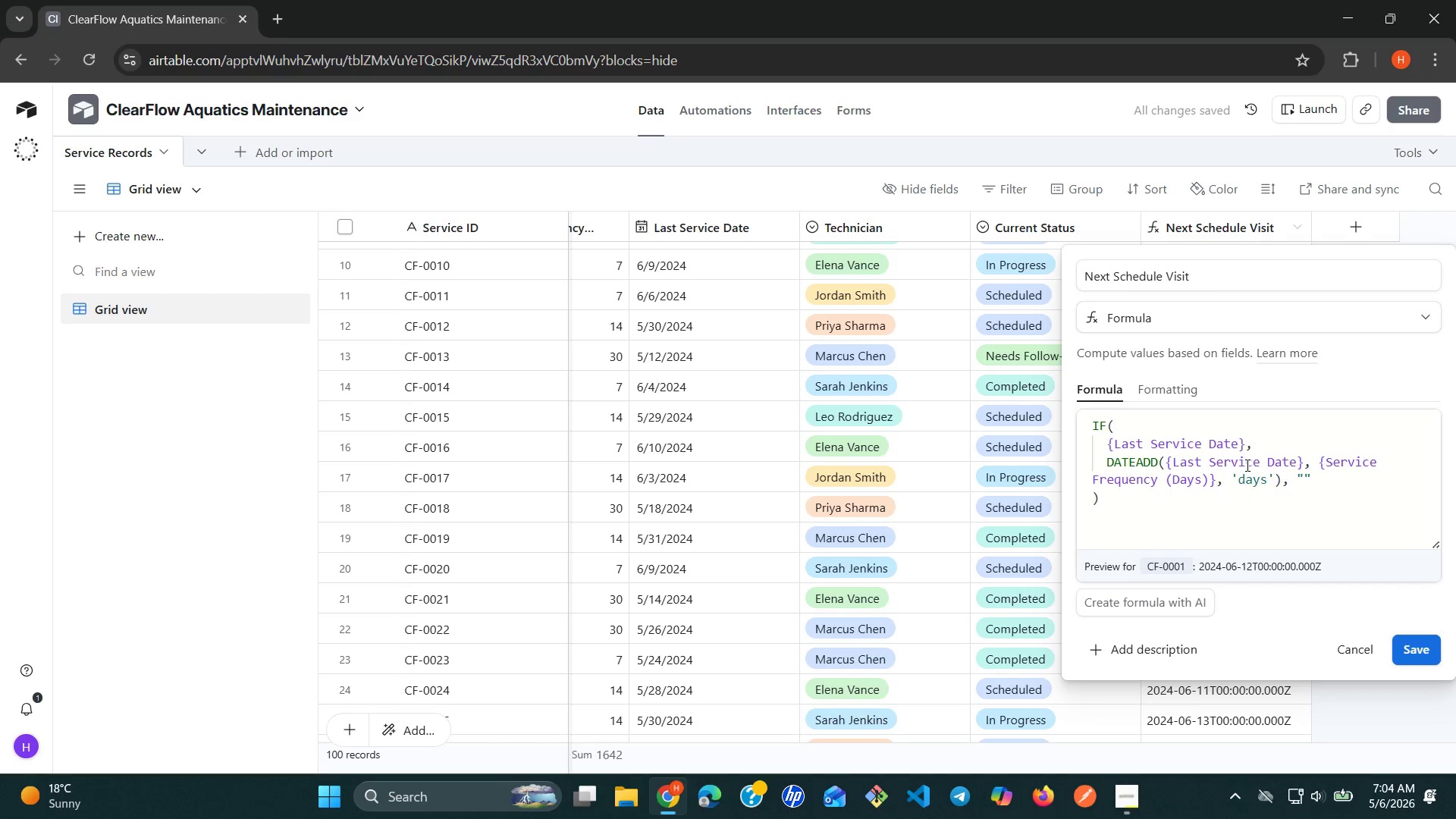 
left_click([1155, 460])
 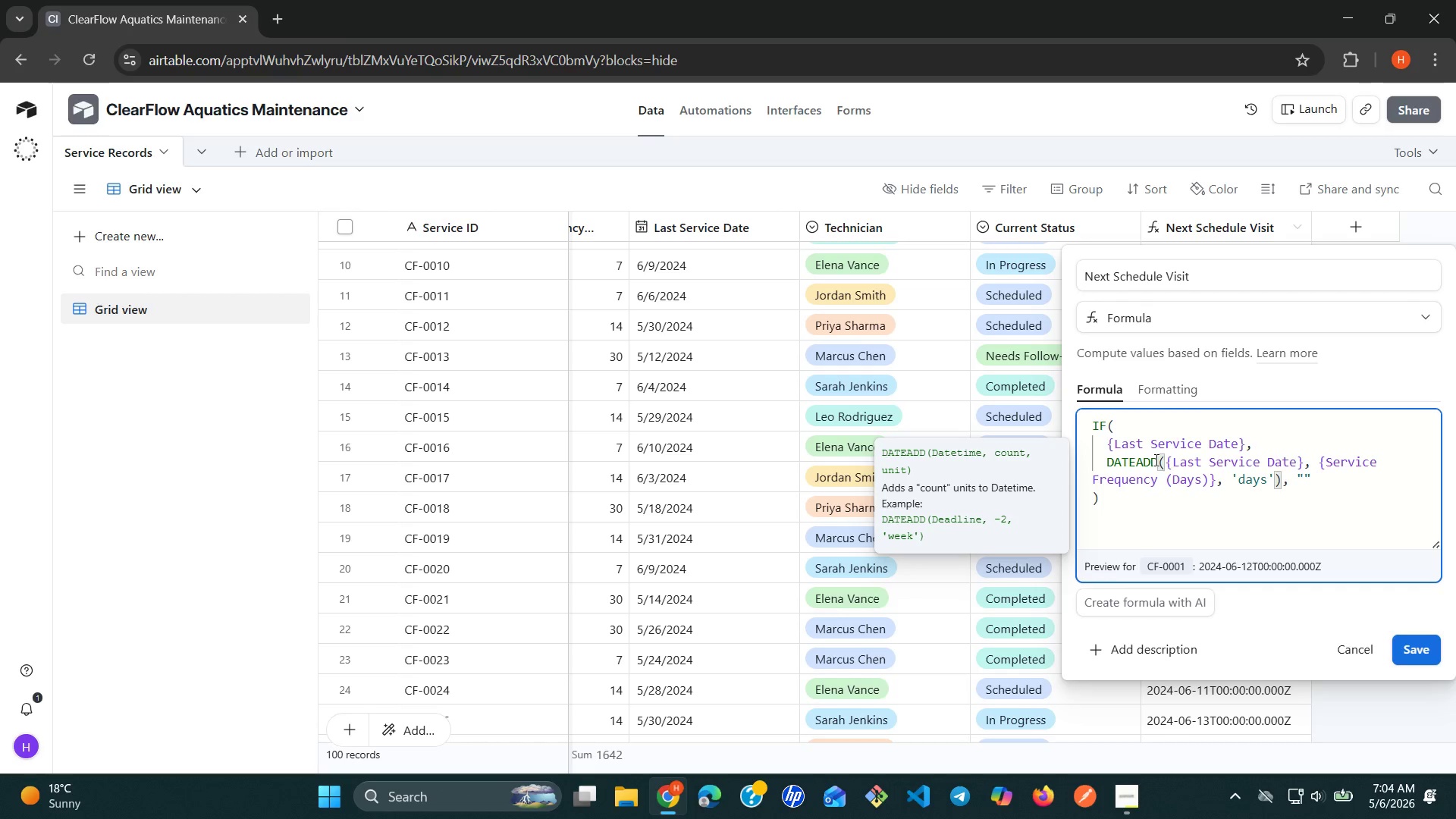 
key(Backspace)
 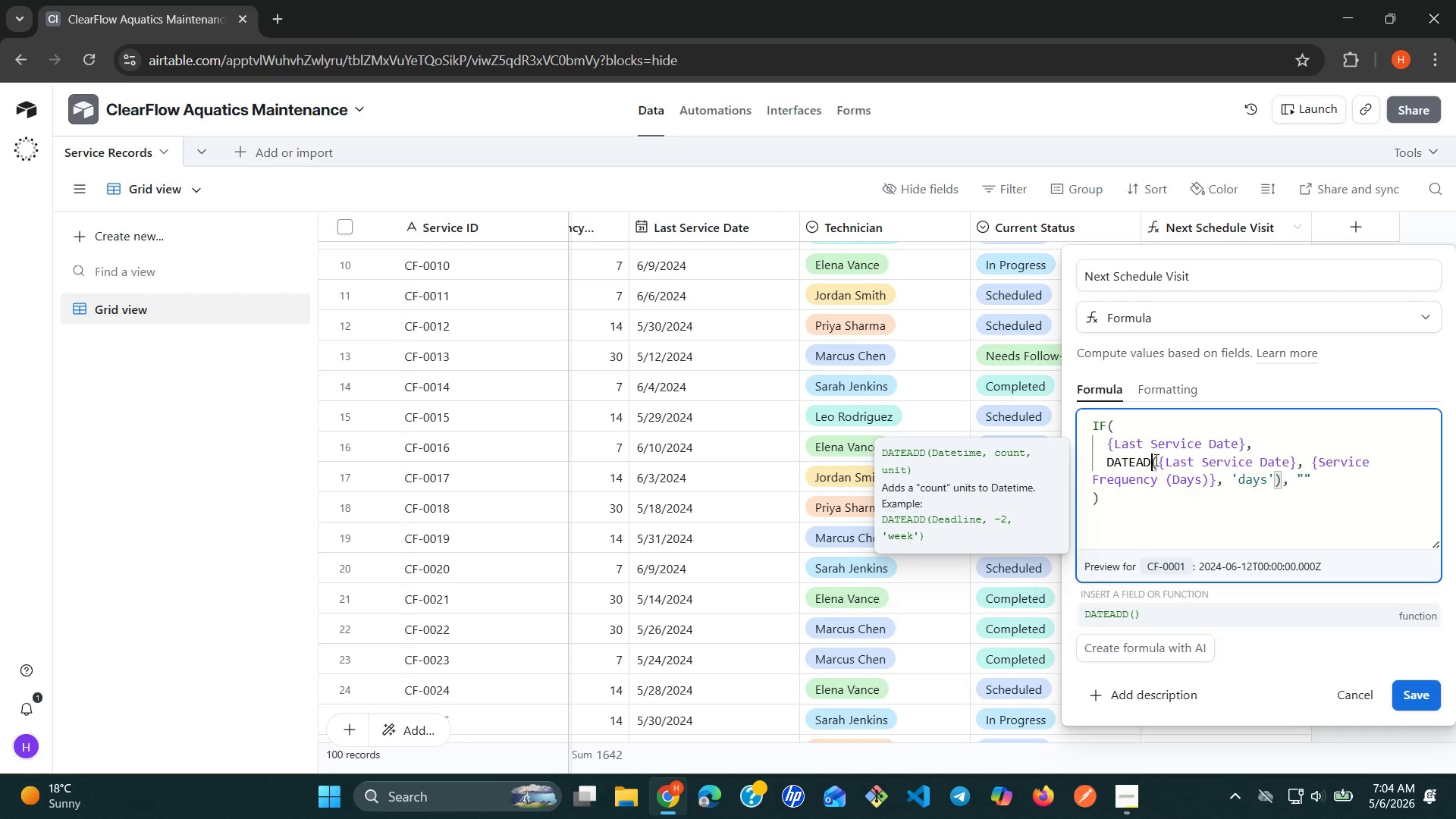 
key(Backspace)
 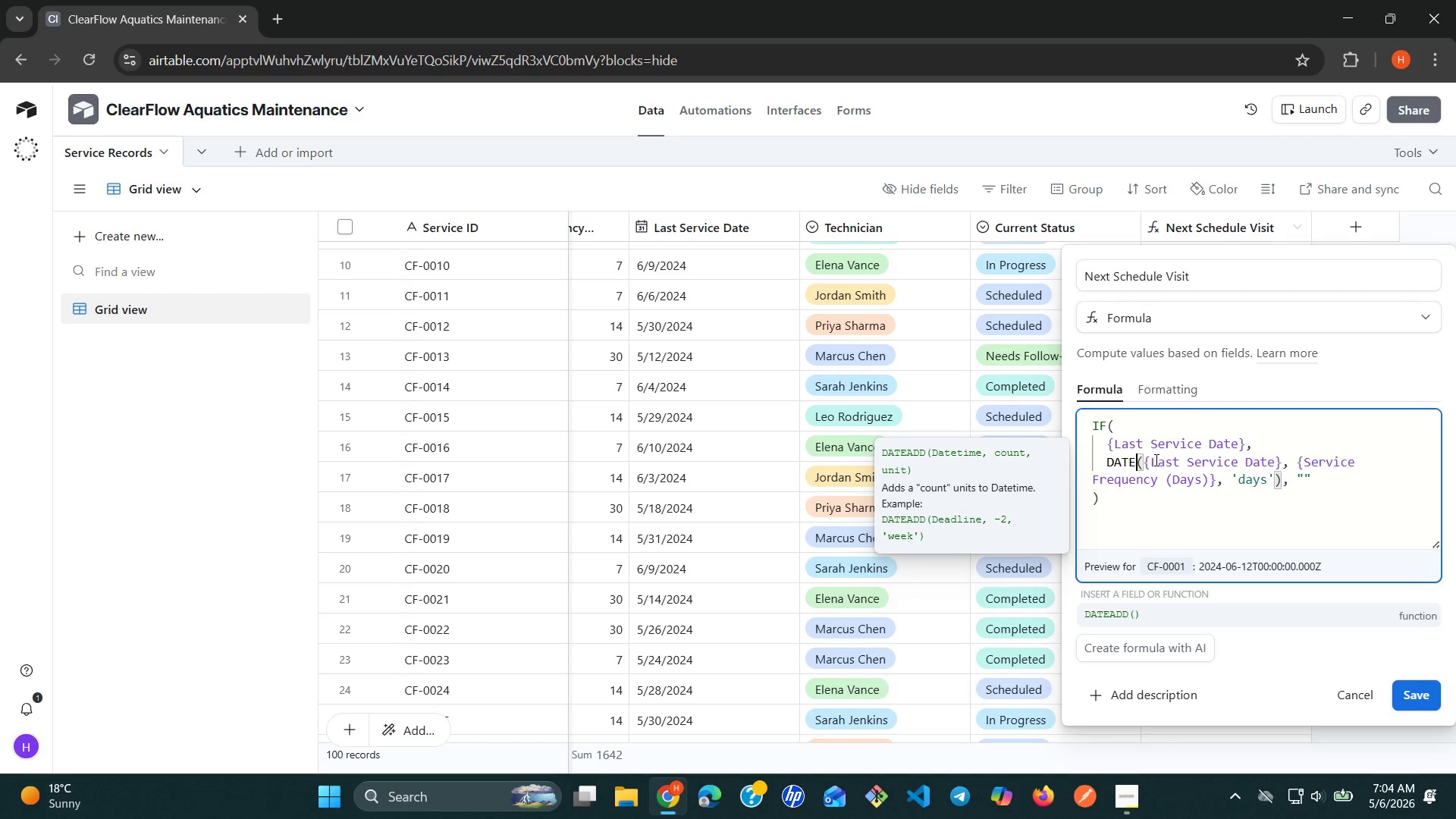 
key(Backspace)
 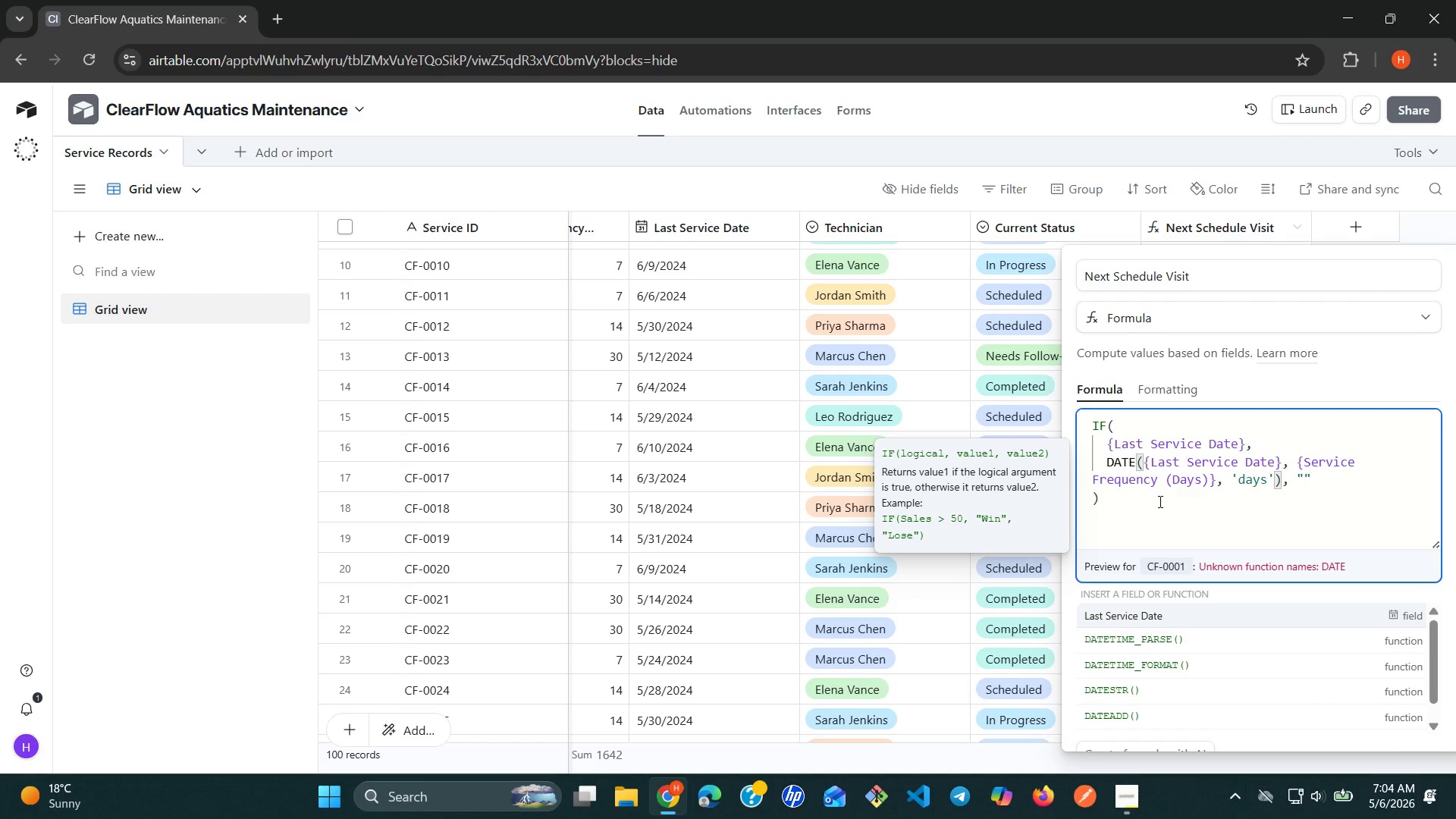 
left_click([1122, 658])
 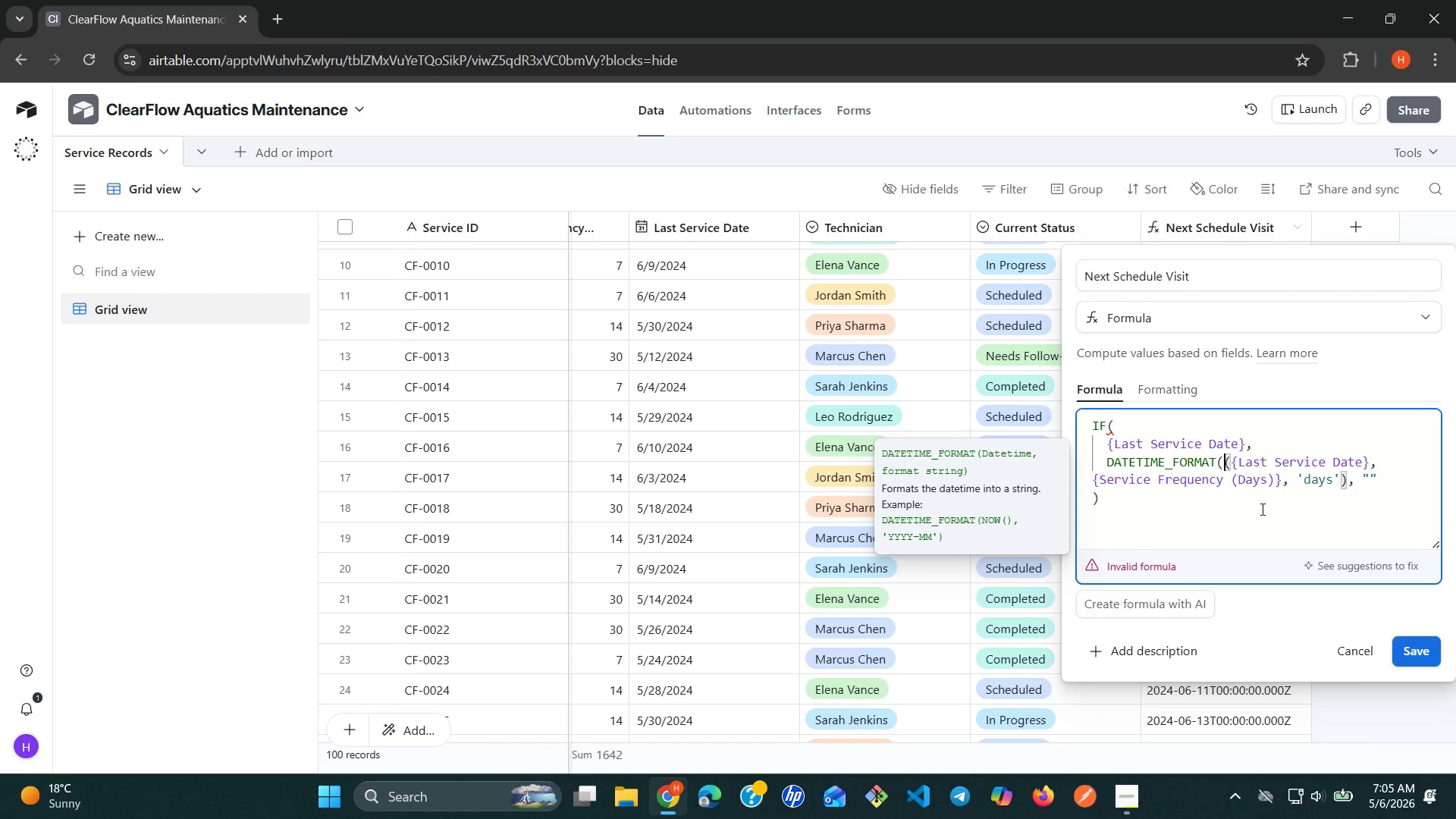 
wait(7.14)
 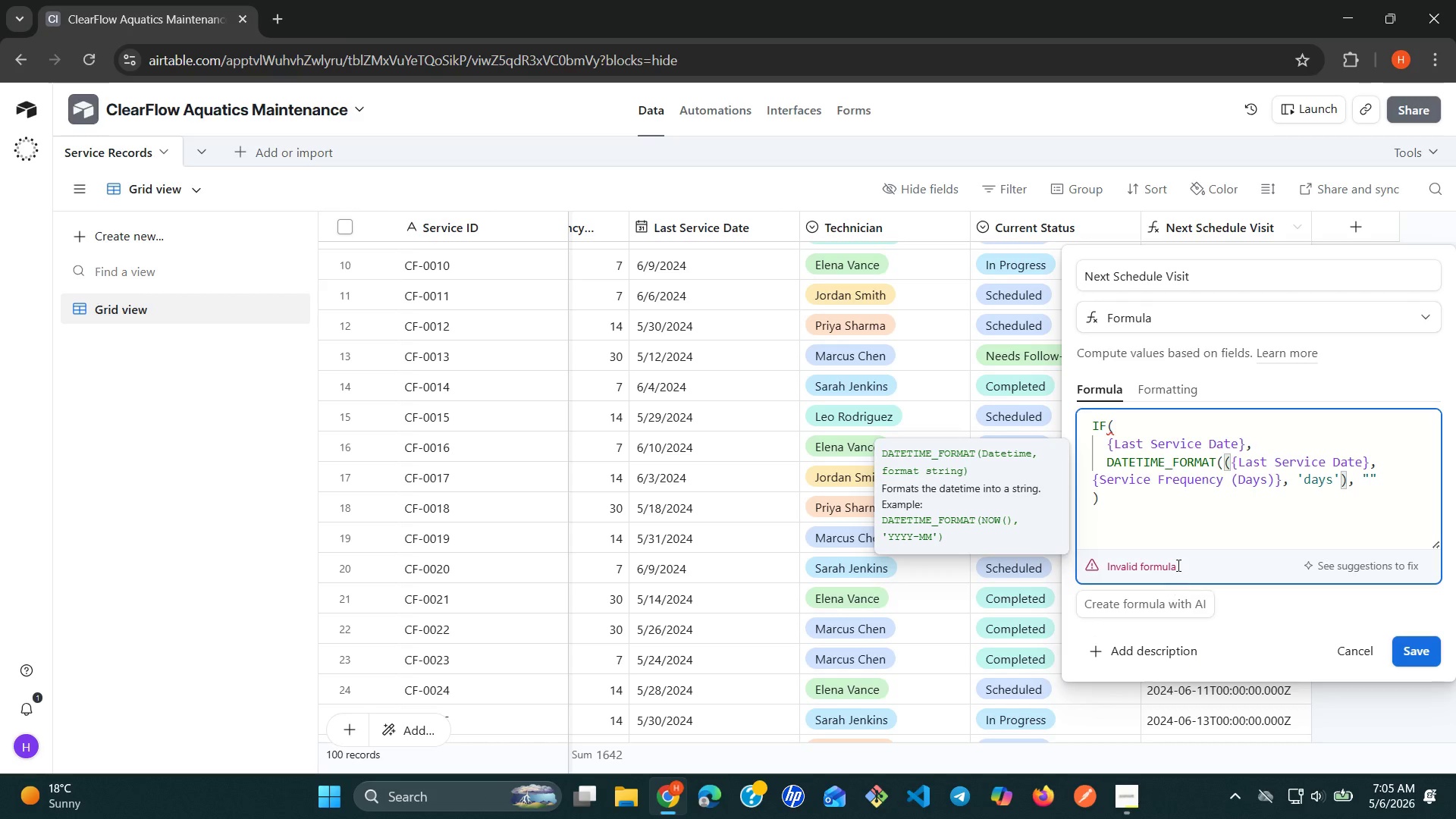 
key(Backspace)
 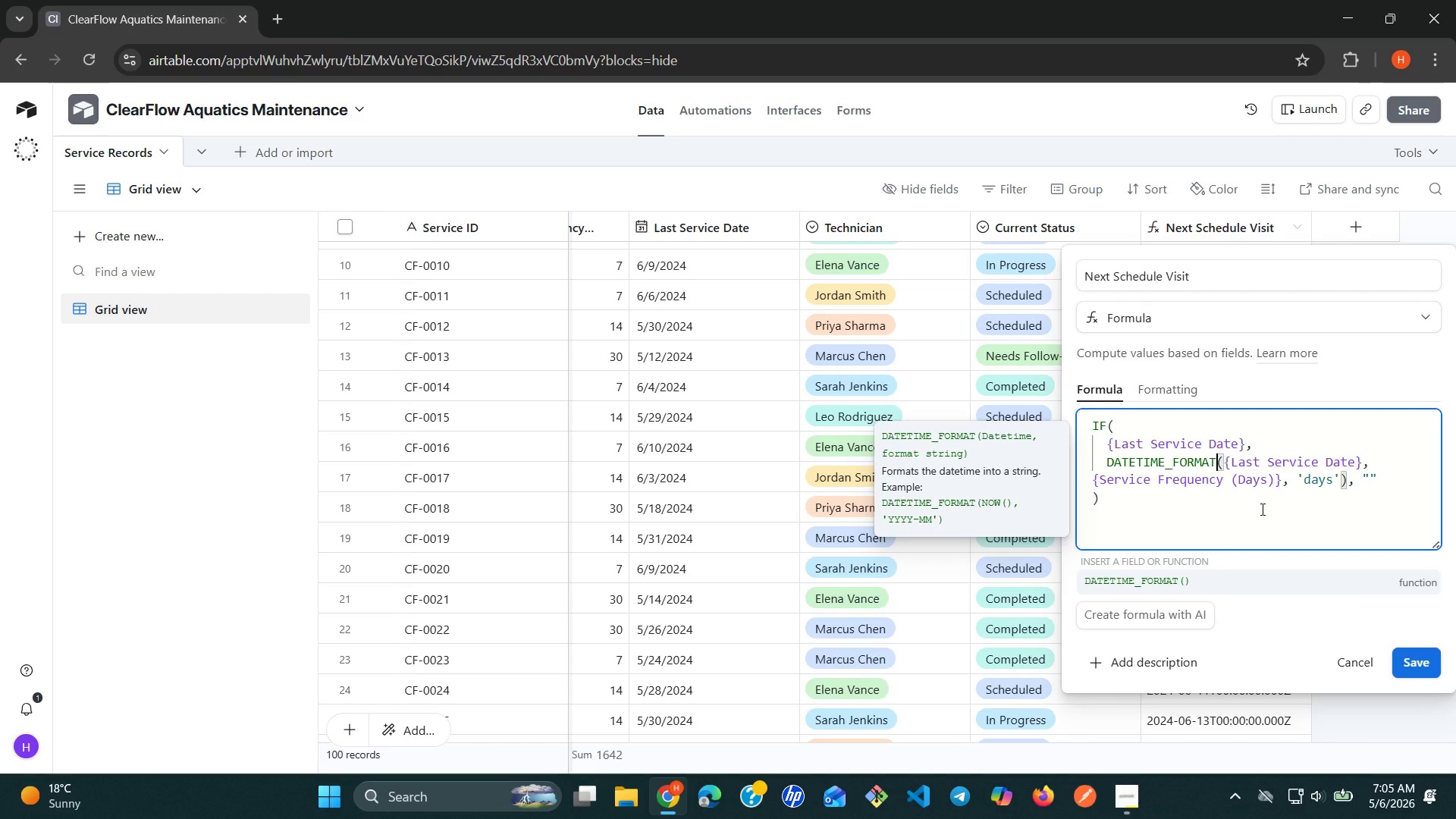 
wait(14.72)
 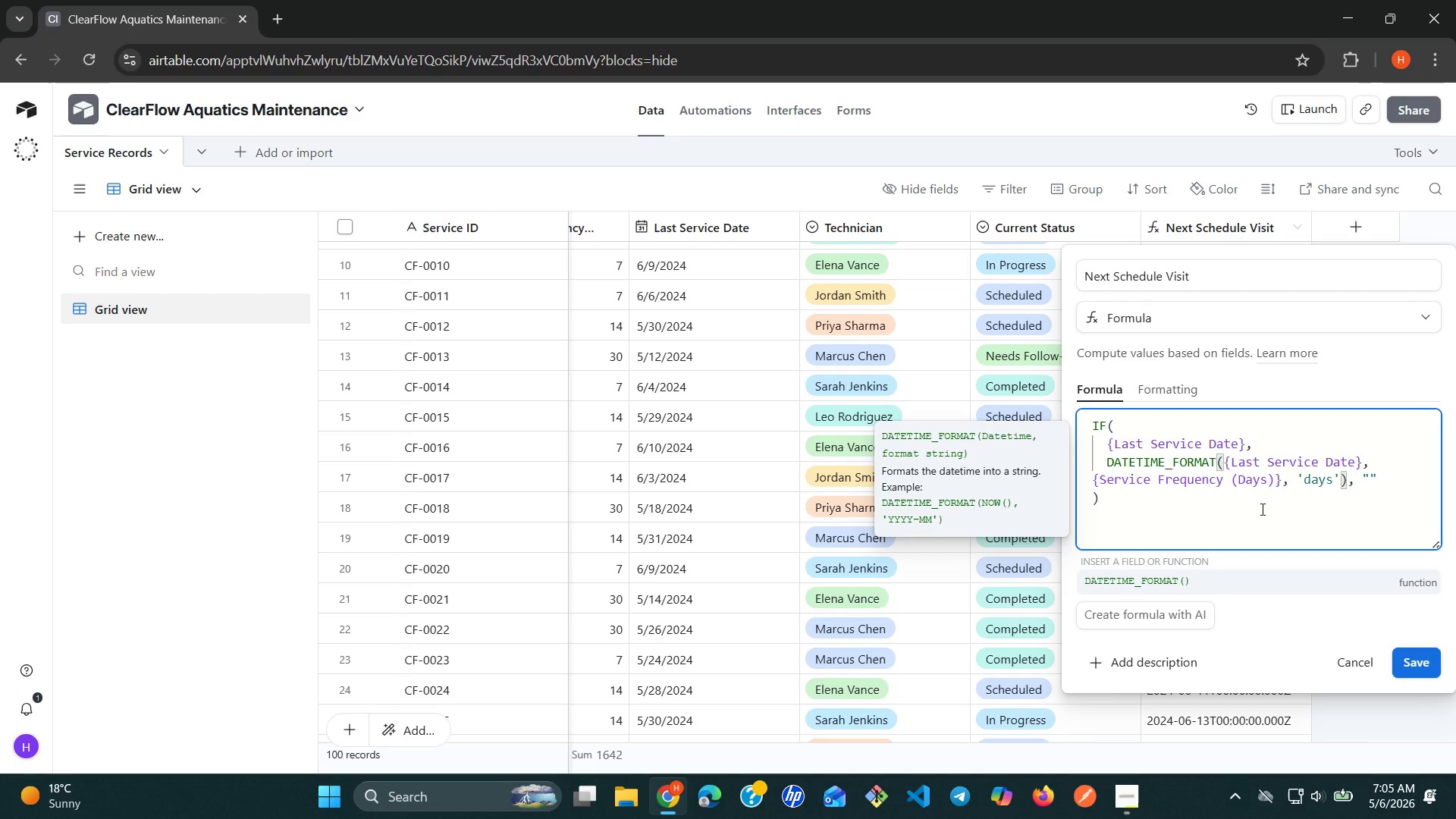 
key(Shift+9)
 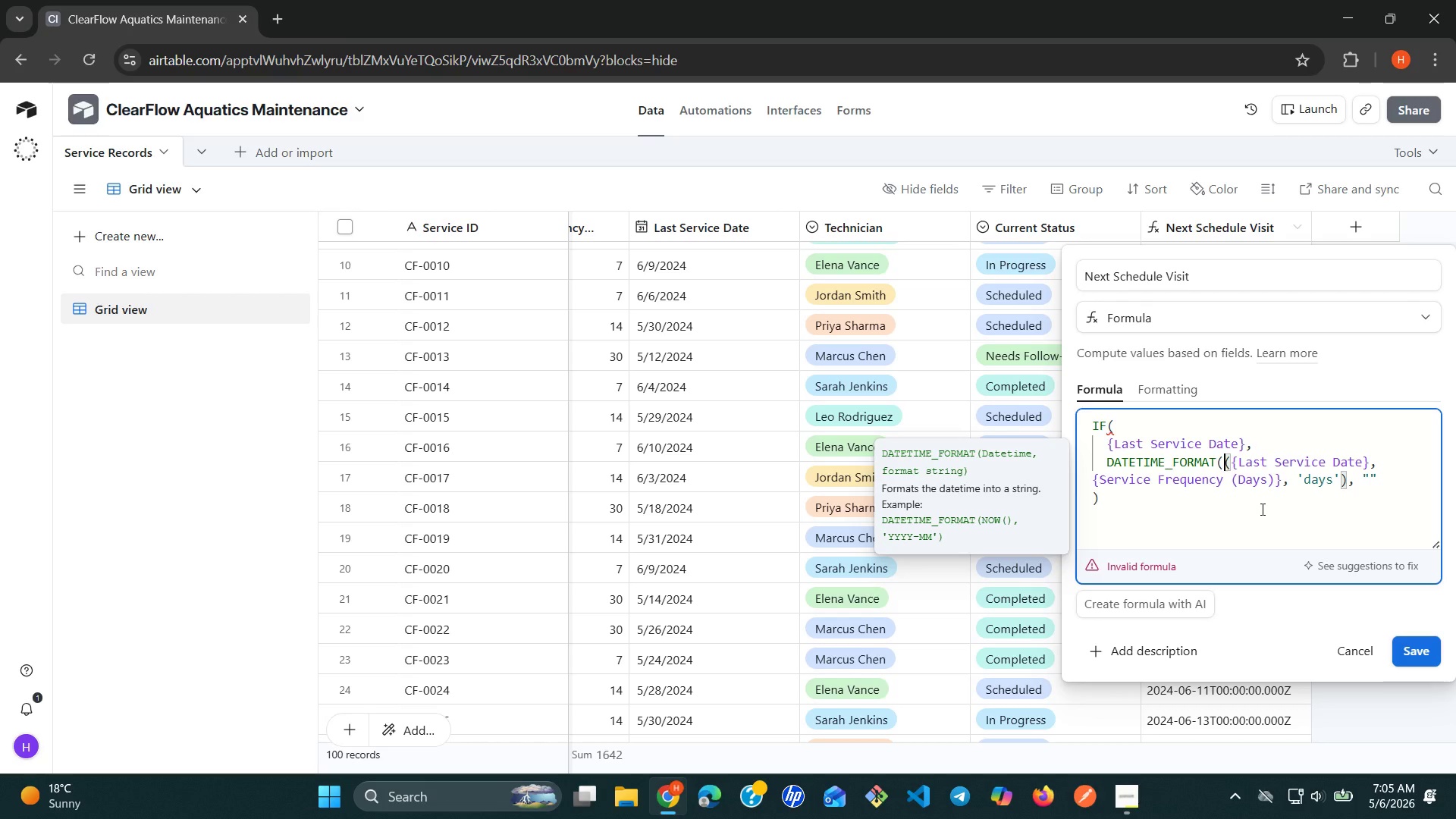 
key(Enter)
 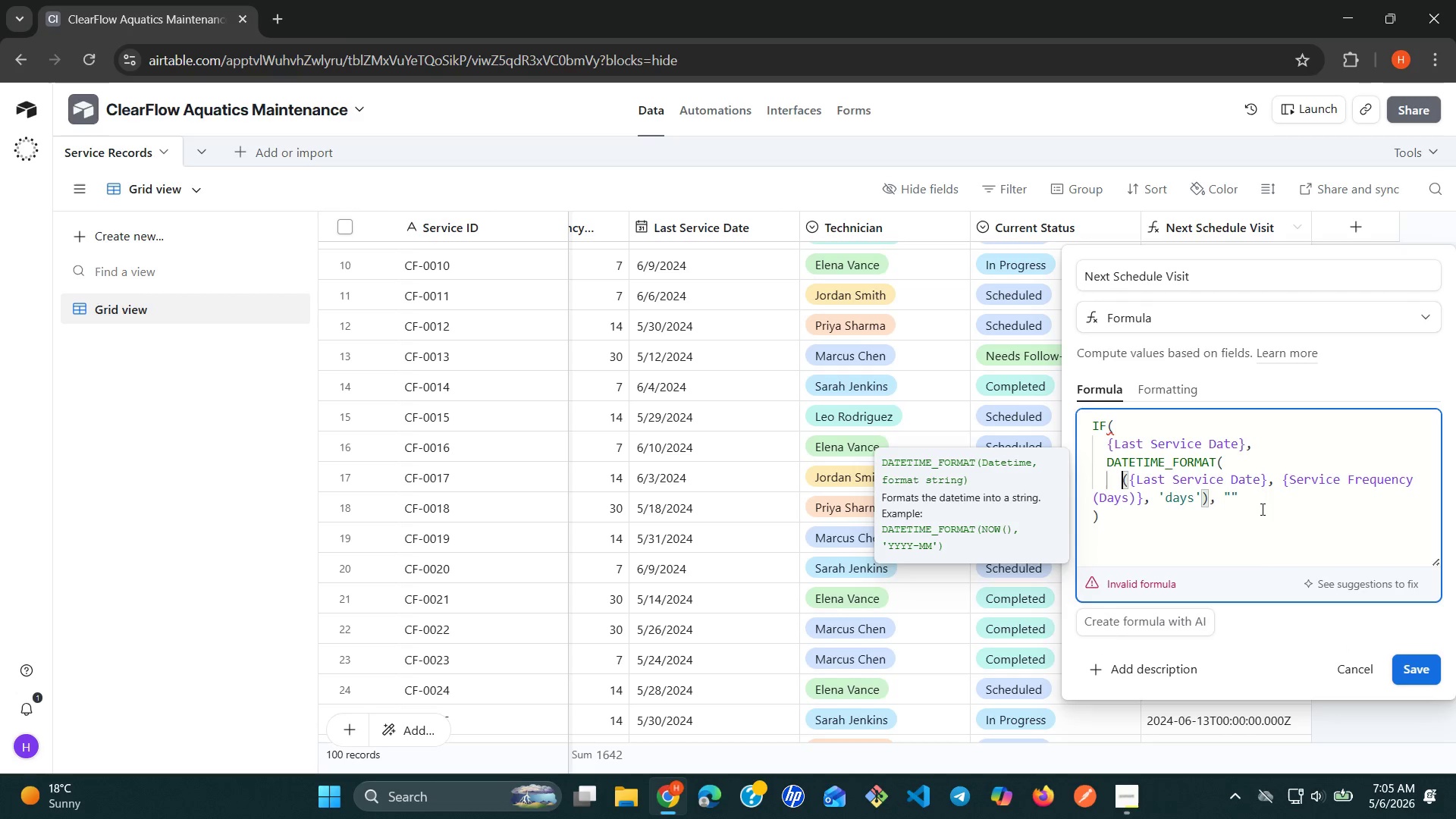 
type(f)
key(Backspace)
type(datea)
 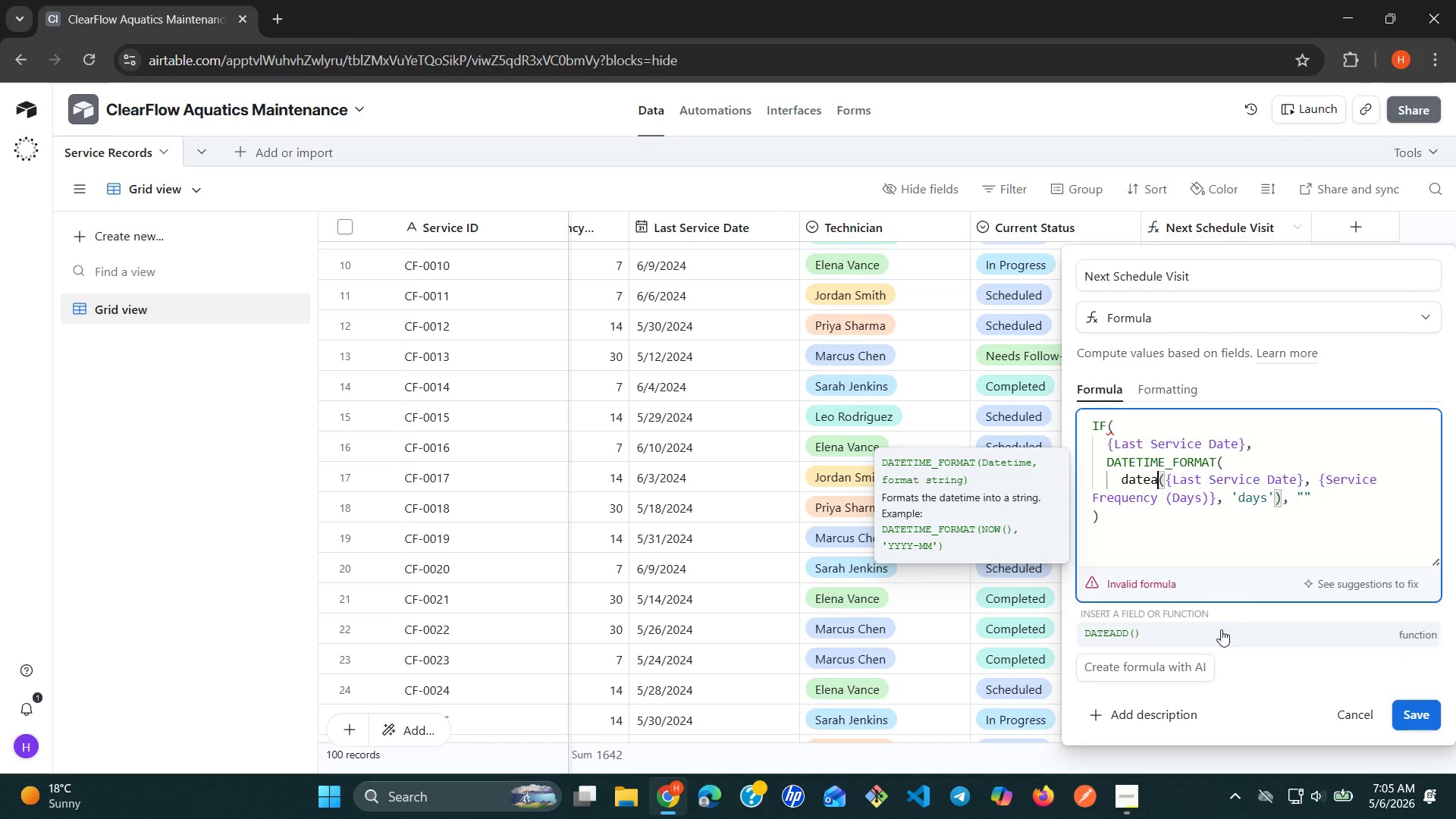 
left_click([1201, 630])
 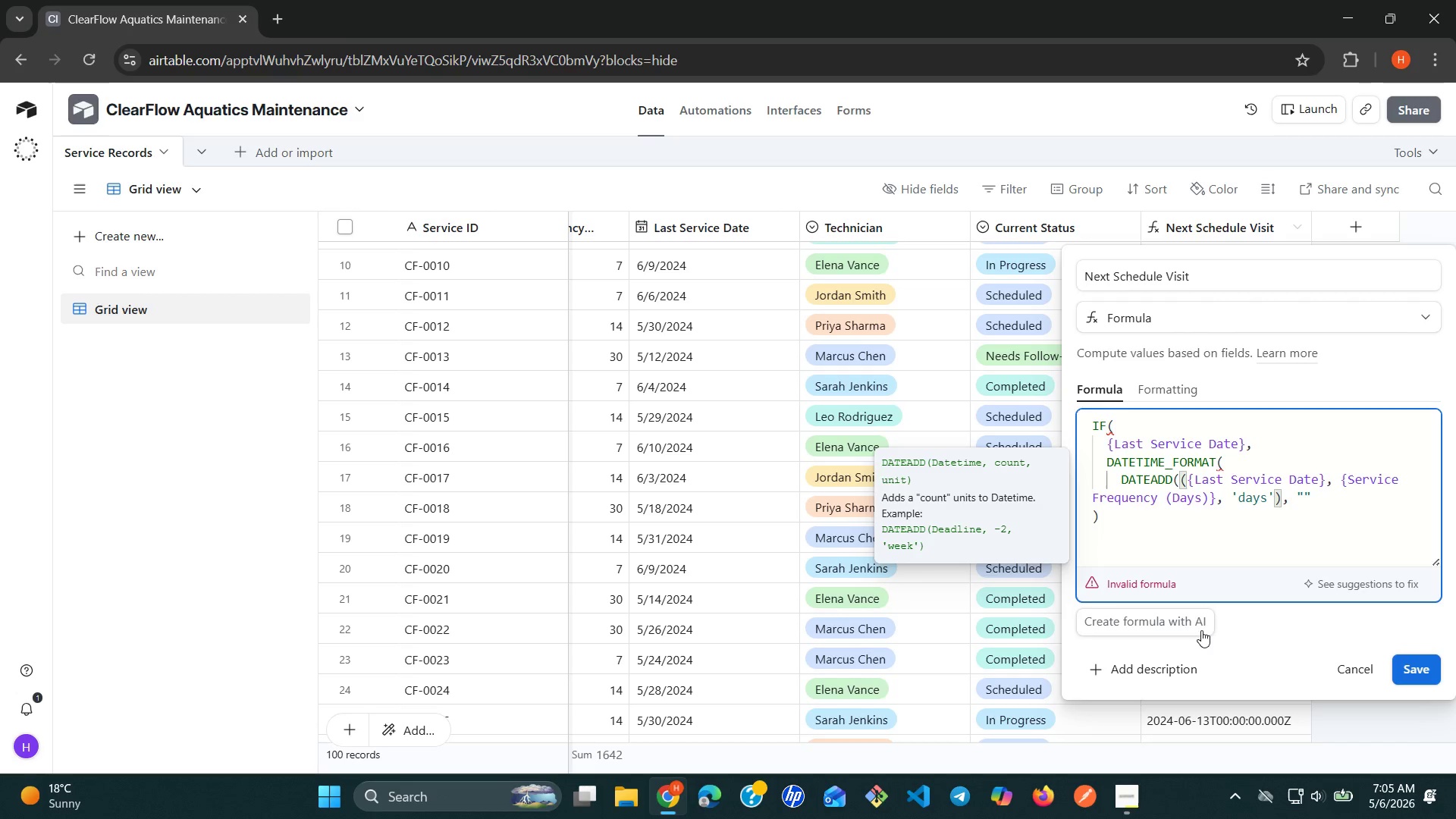 
wait(9.67)
 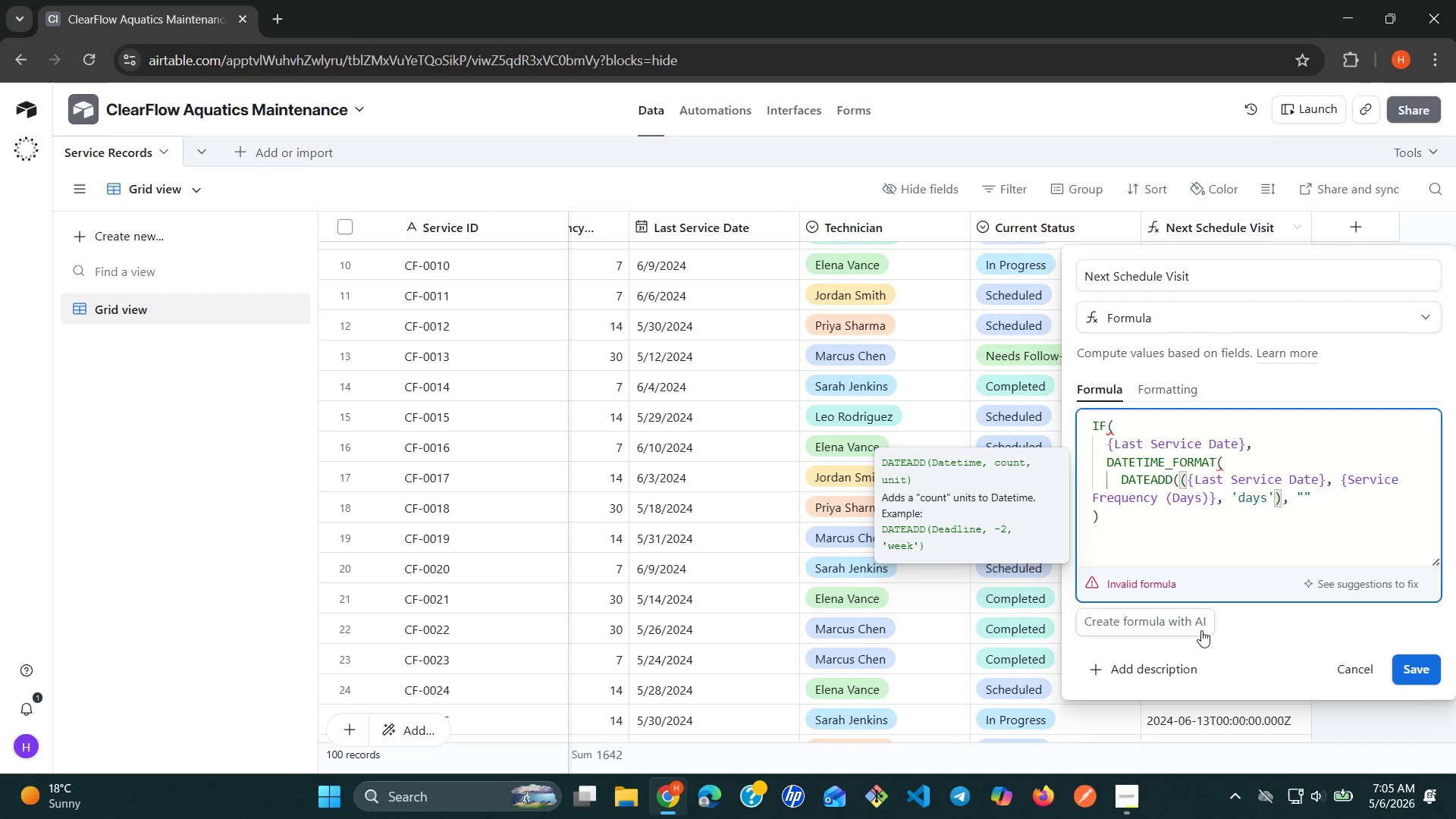 
key(Backspace)
 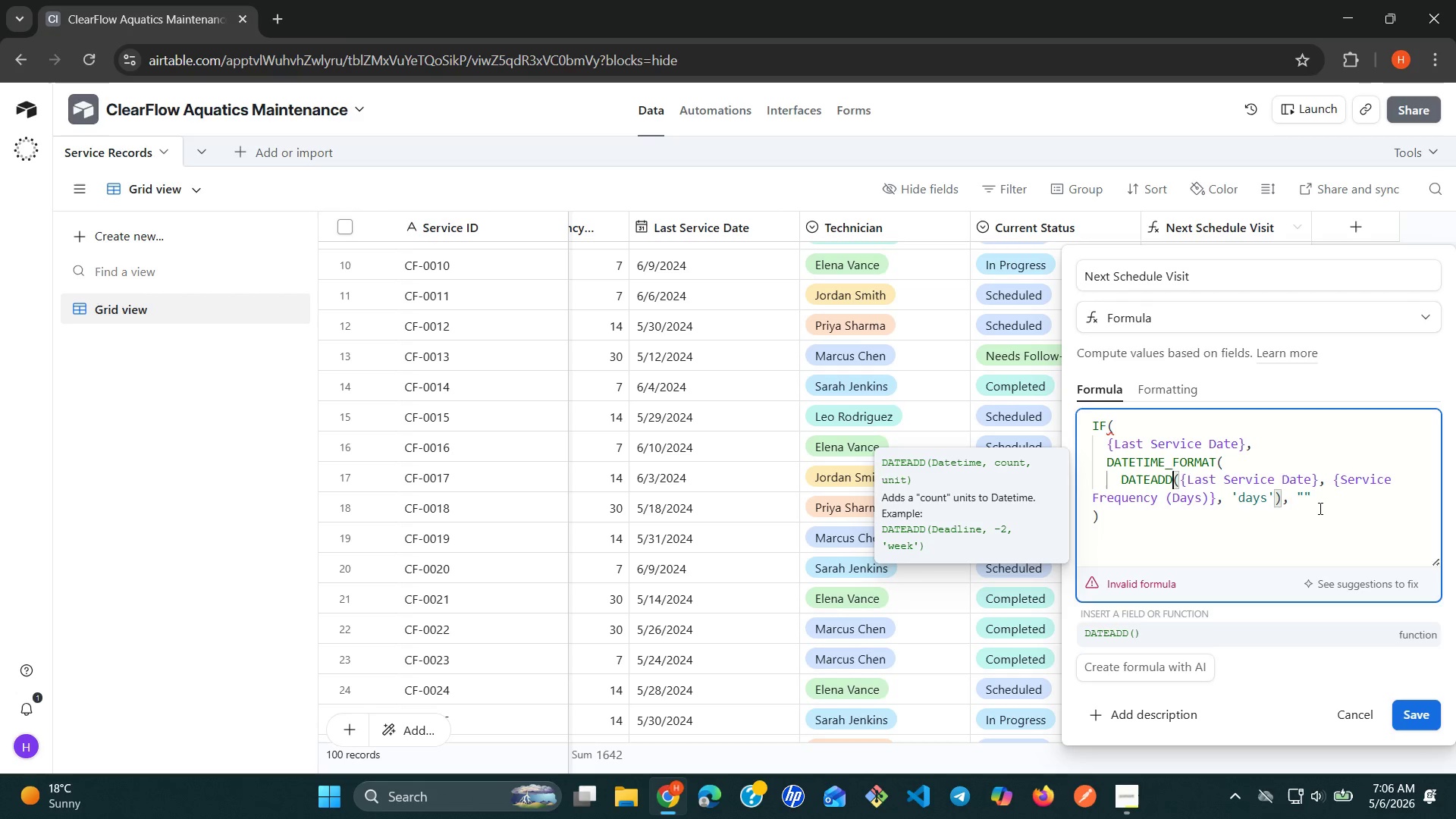 
wait(31.02)
 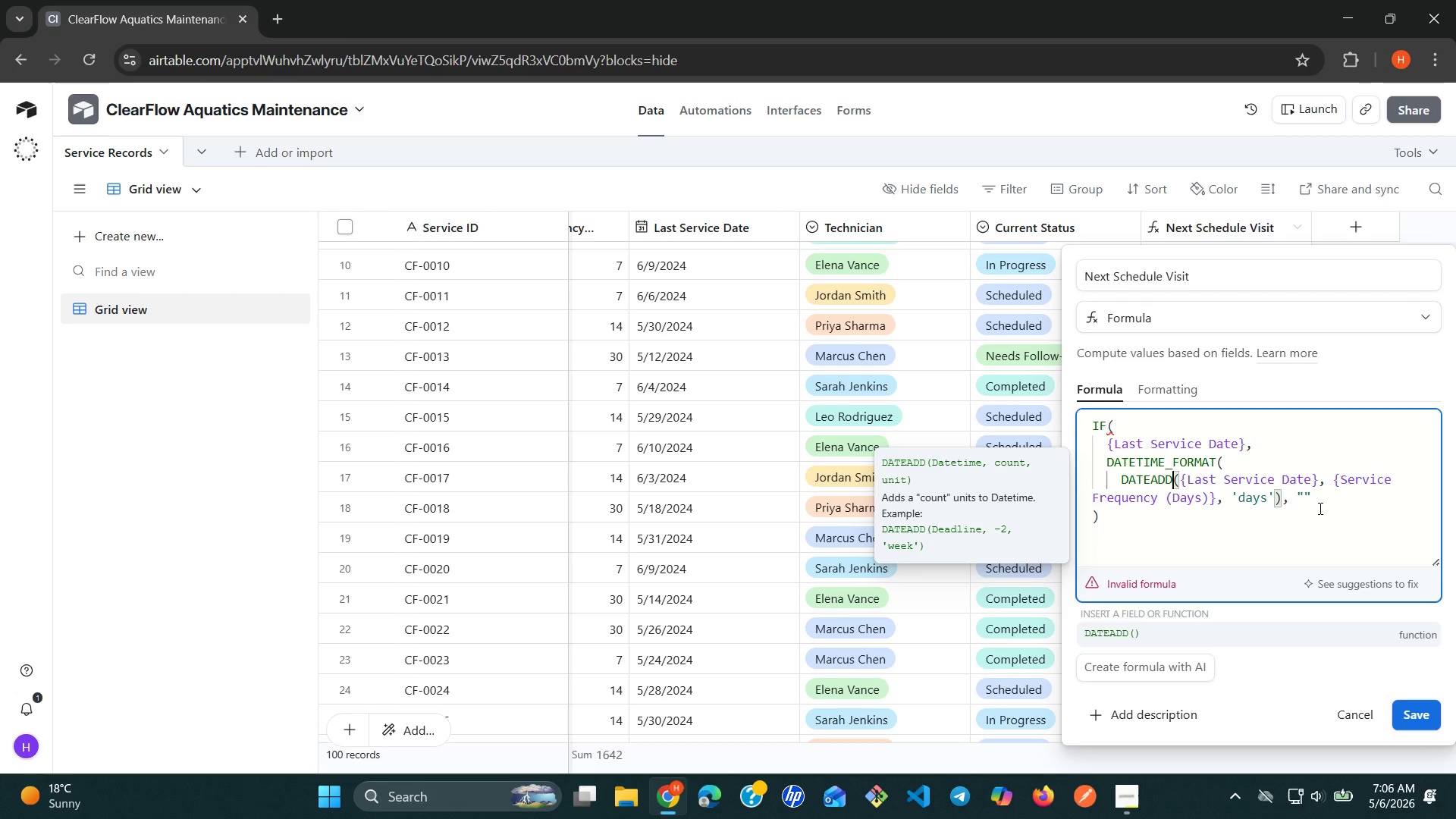 
key(ArrowRight)
 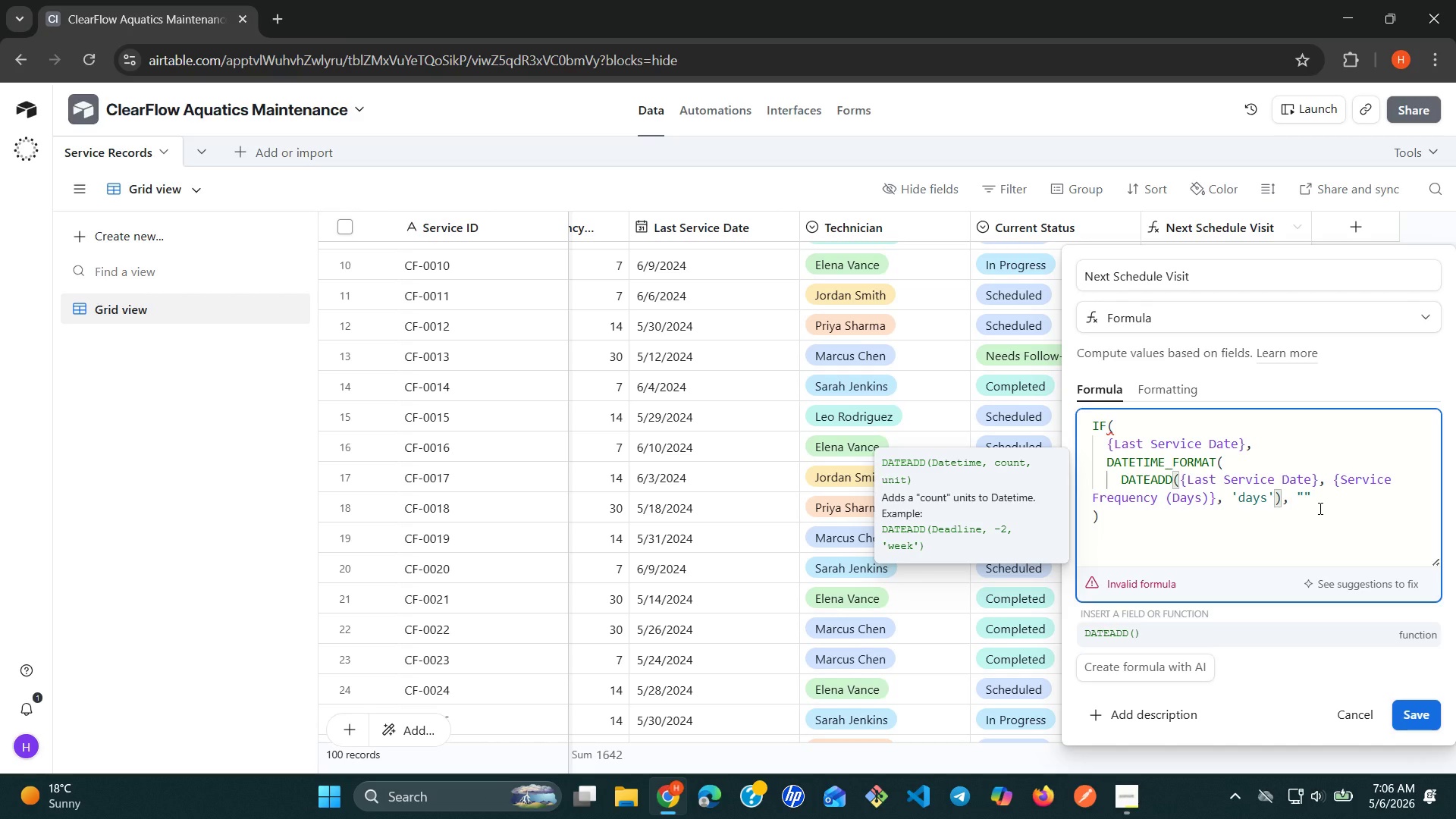 
key(ArrowDown)
 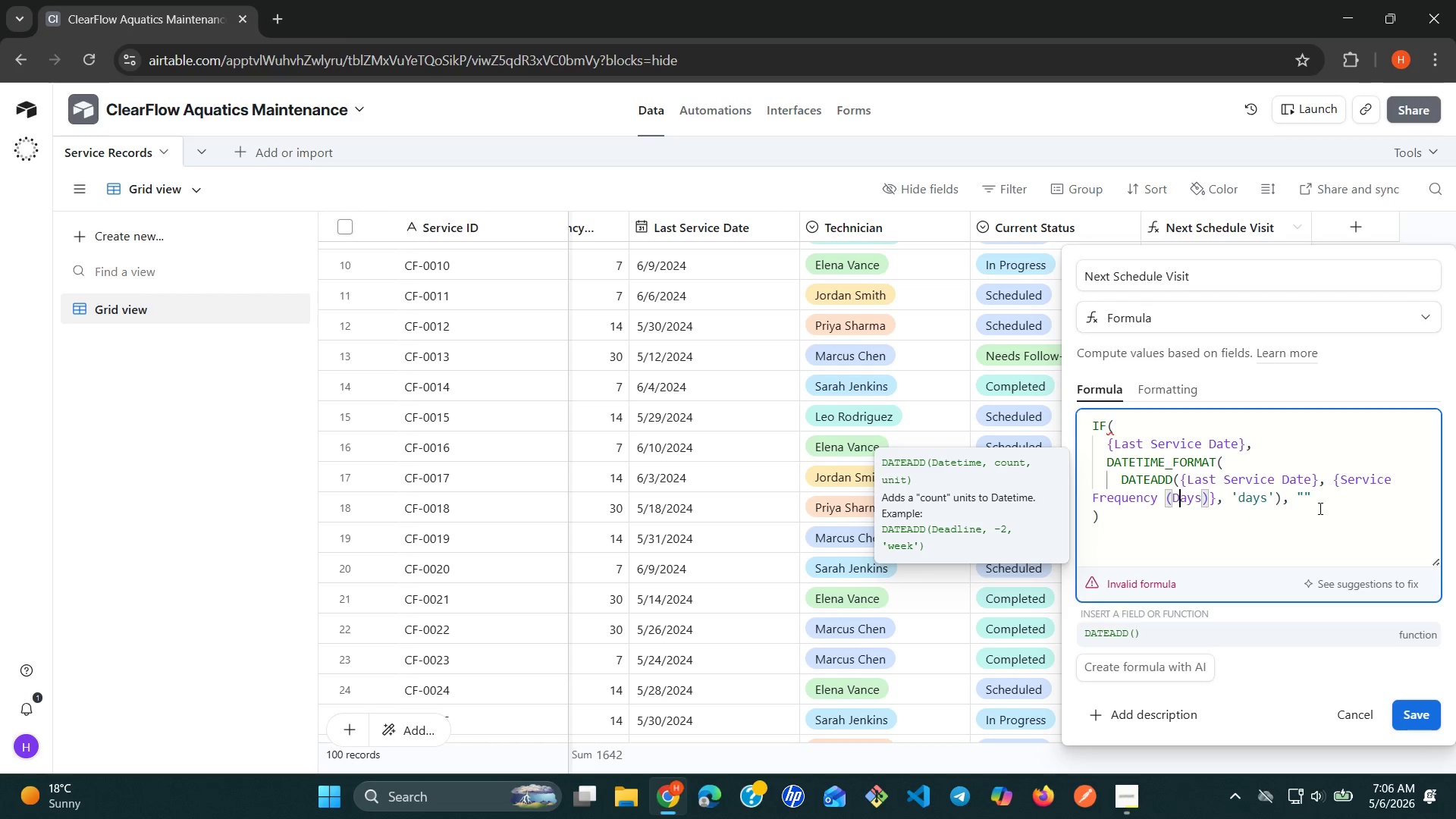 
key(ArrowRight)
 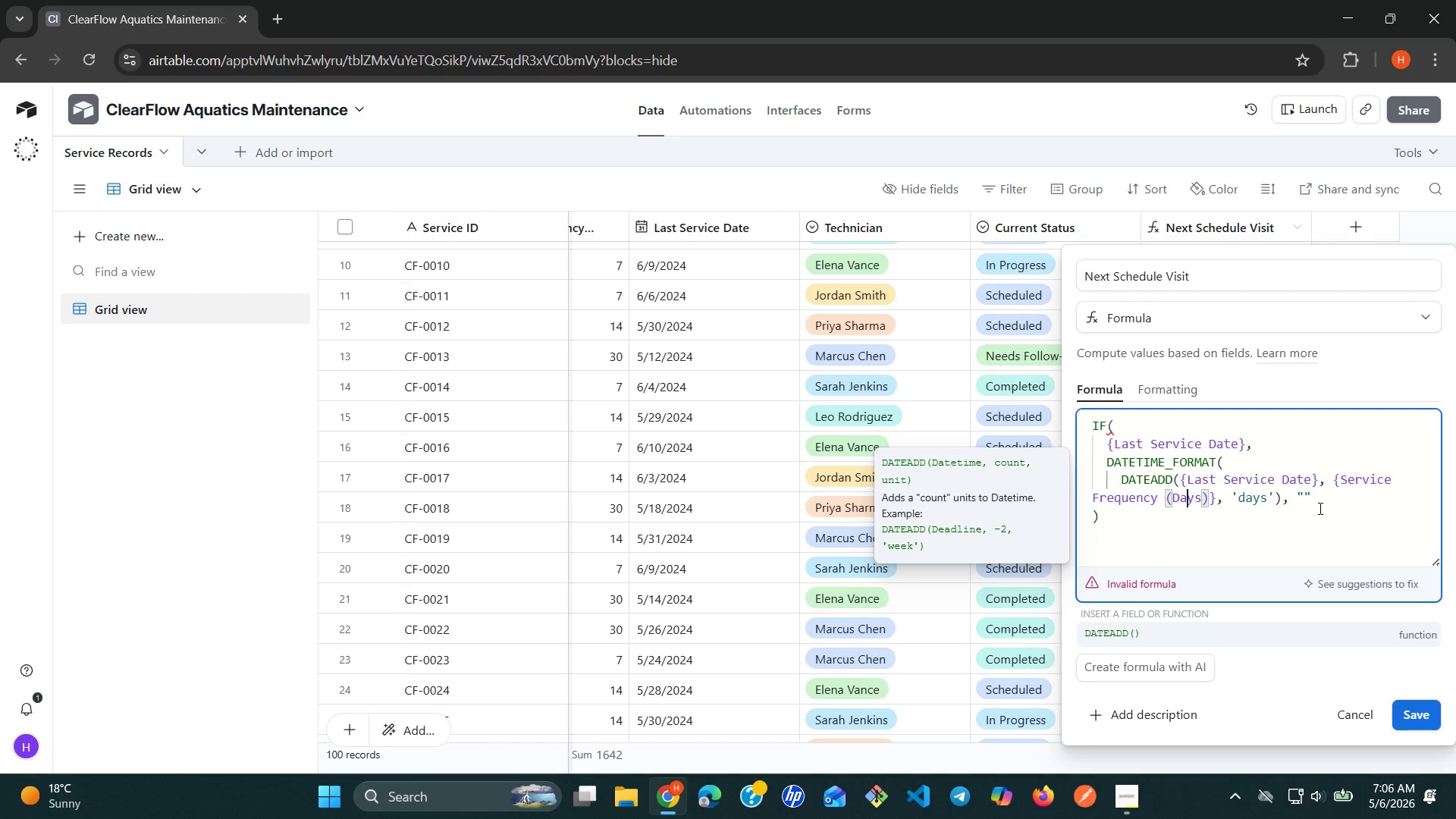 
hold_key(key=ArrowRight, duration=0.78)
 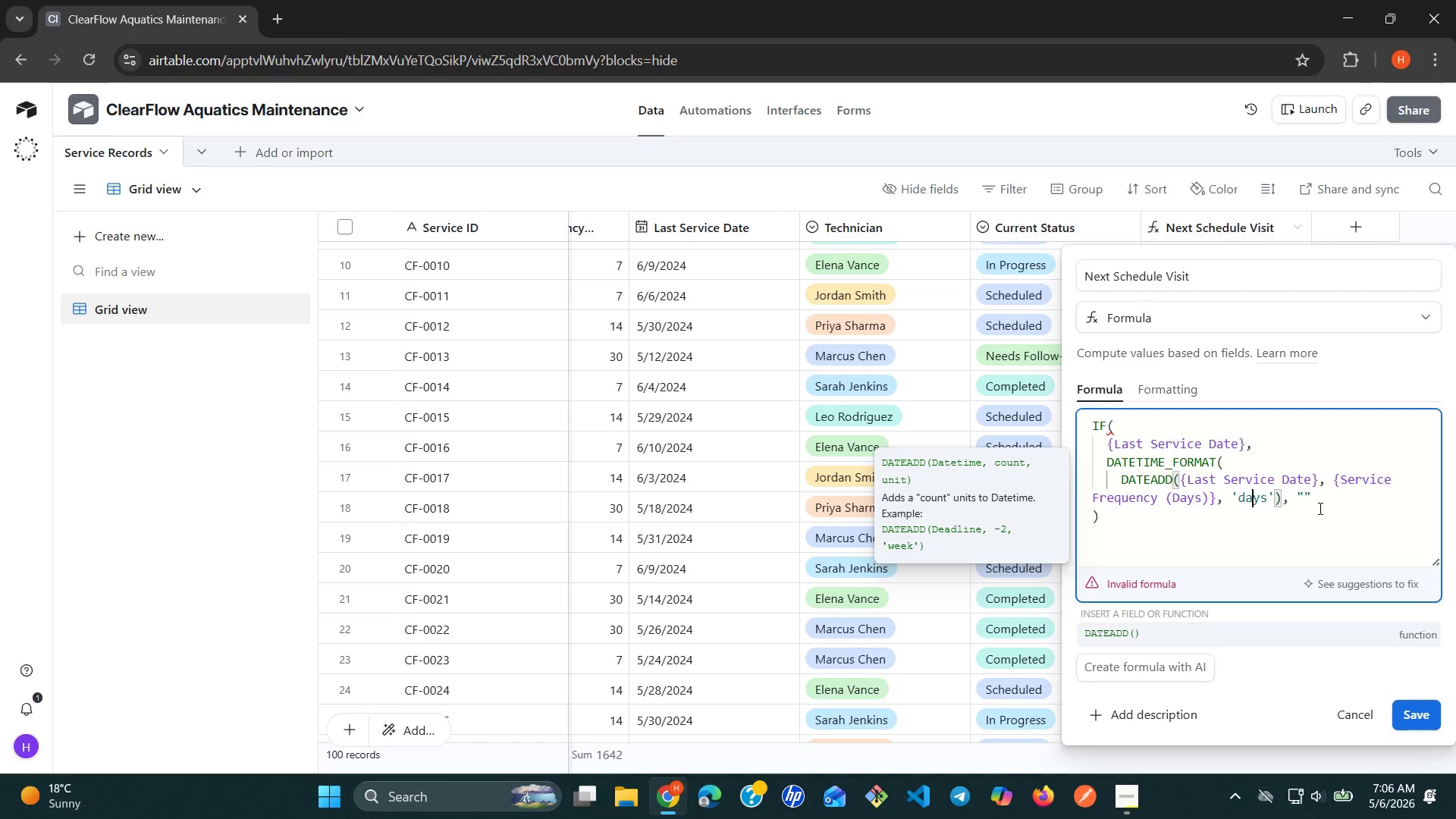 
key(ArrowRight)
 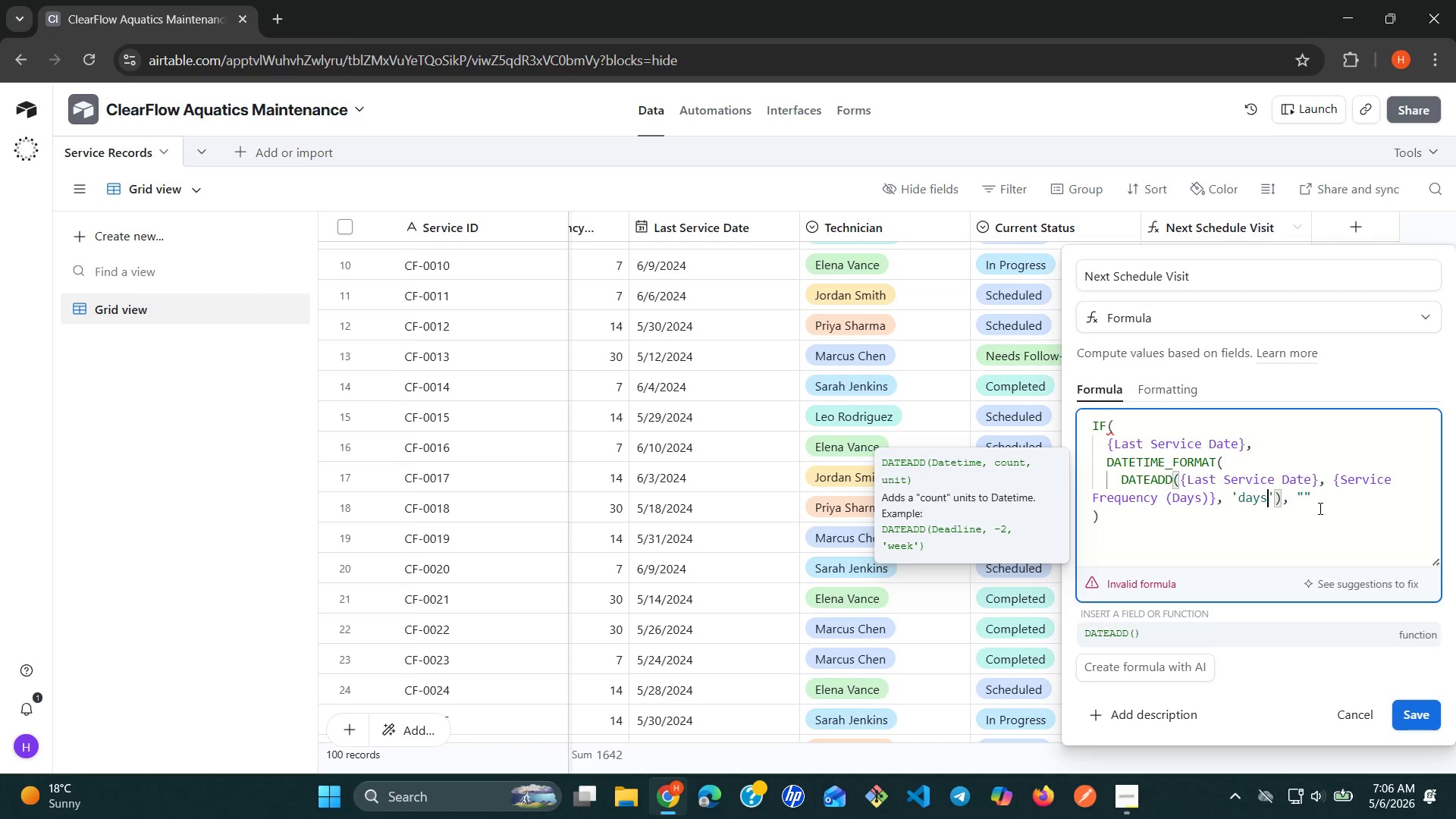 
key(ArrowRight)
 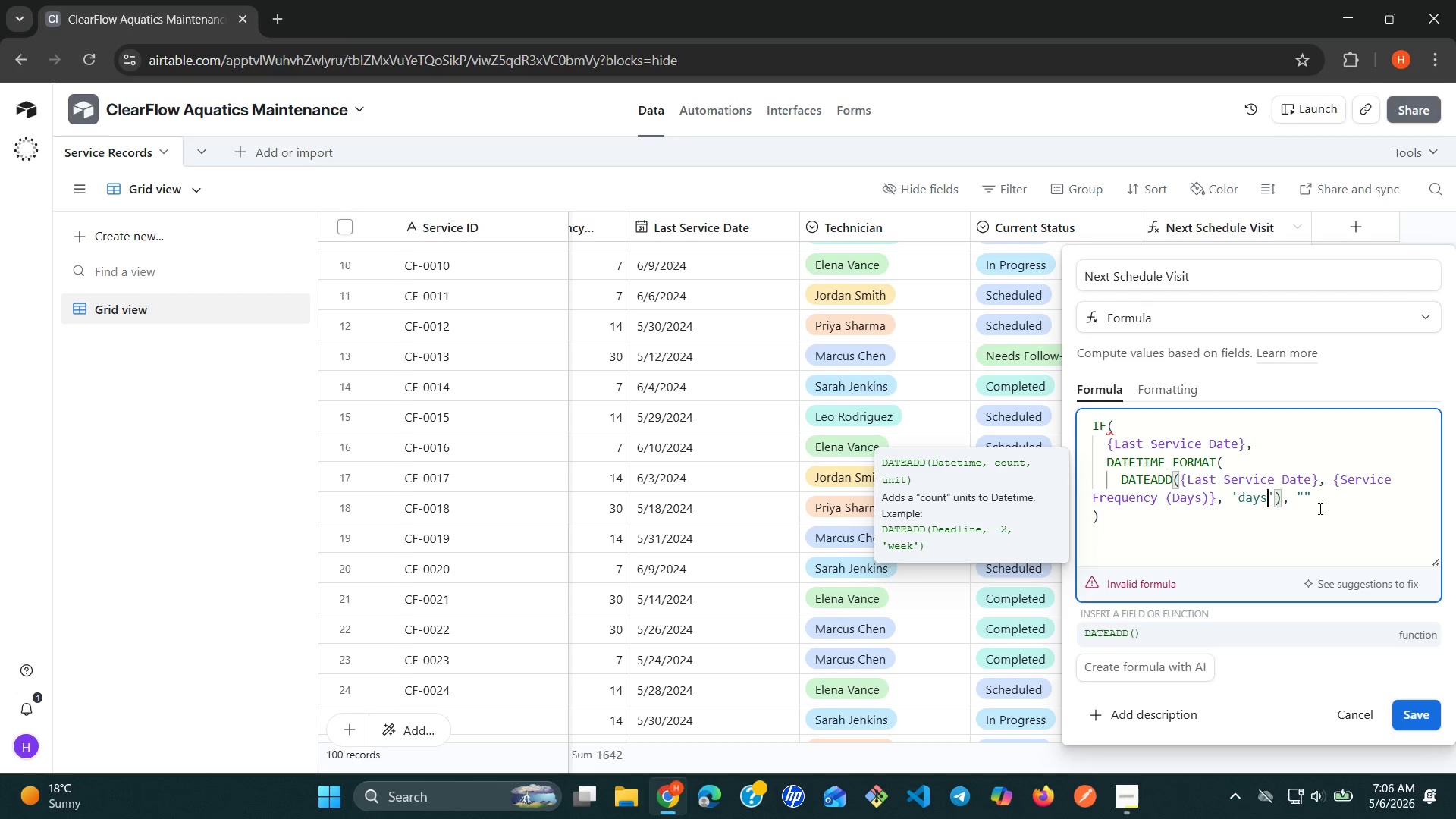 
key(ArrowRight)
 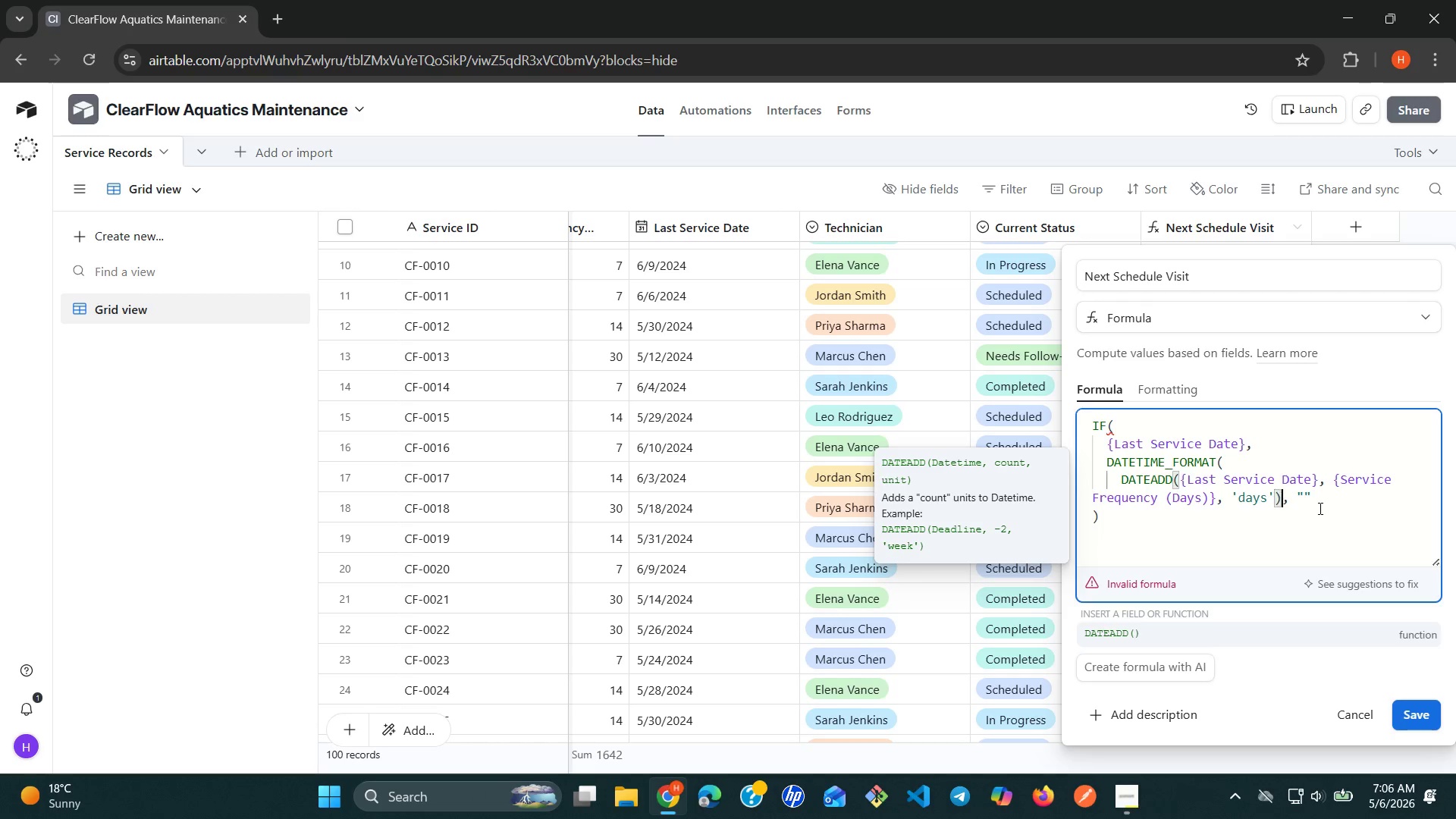 
key(ArrowRight)
 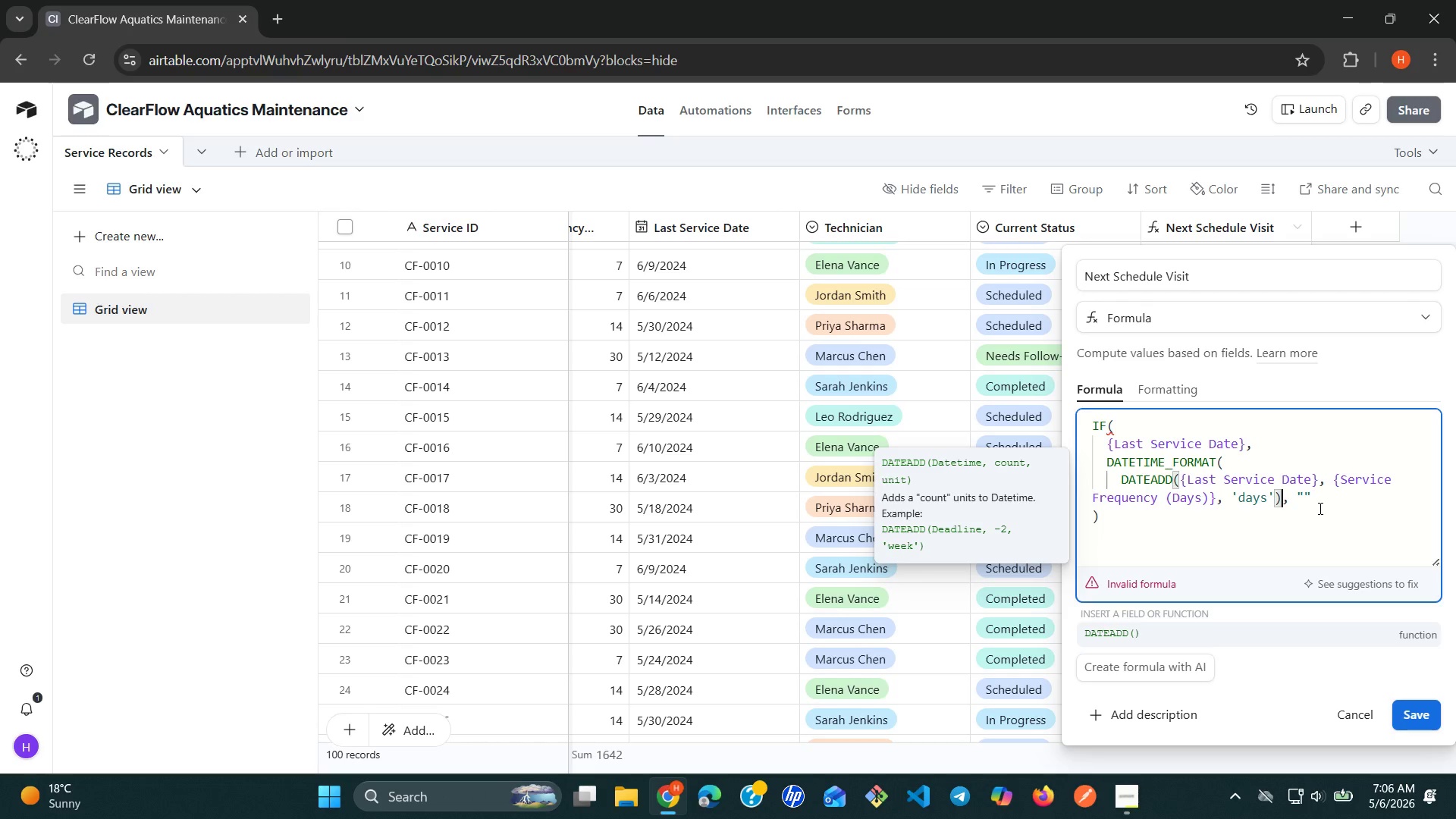 
key(ArrowRight)
 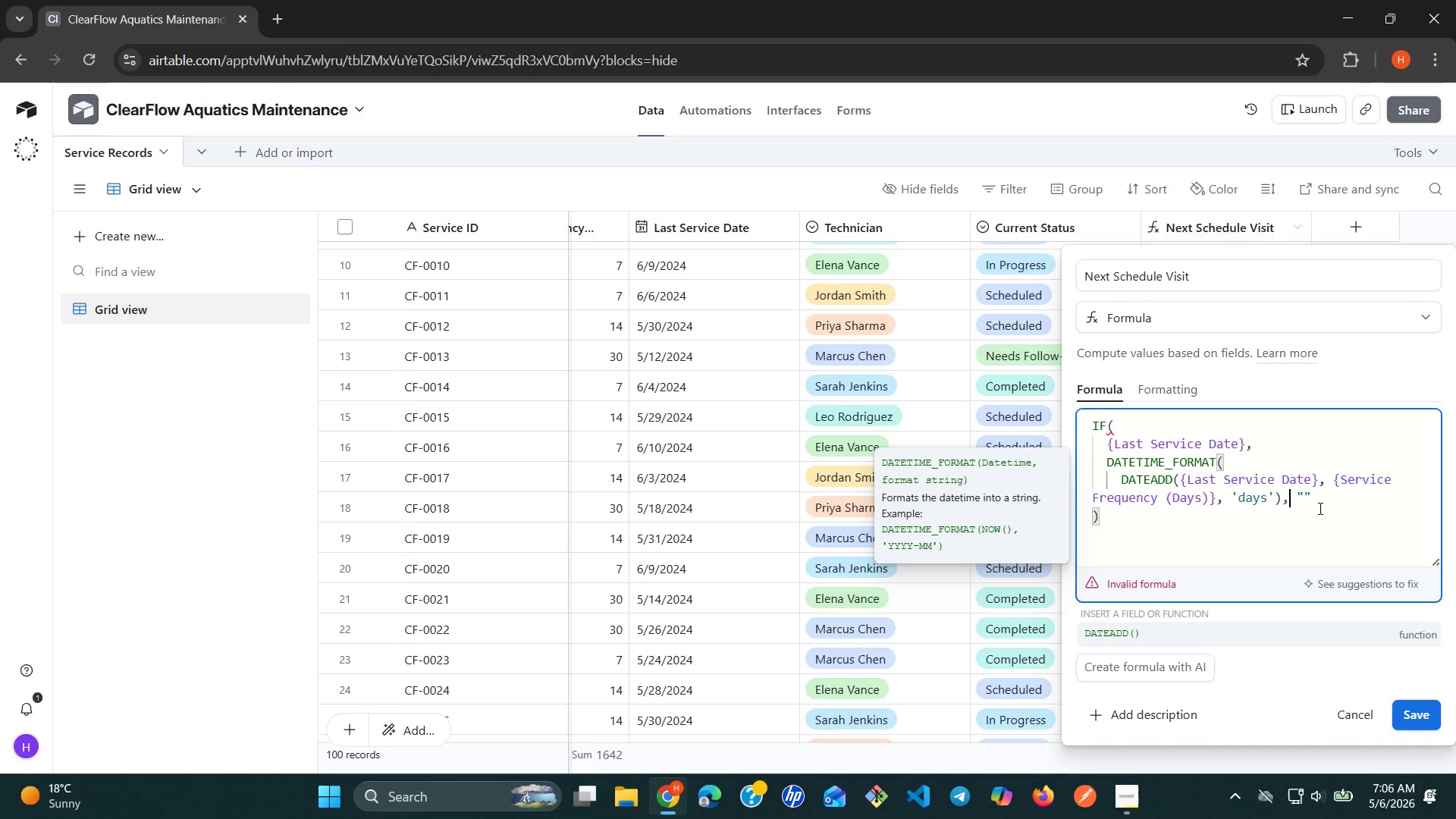 
key(ArrowRight)
 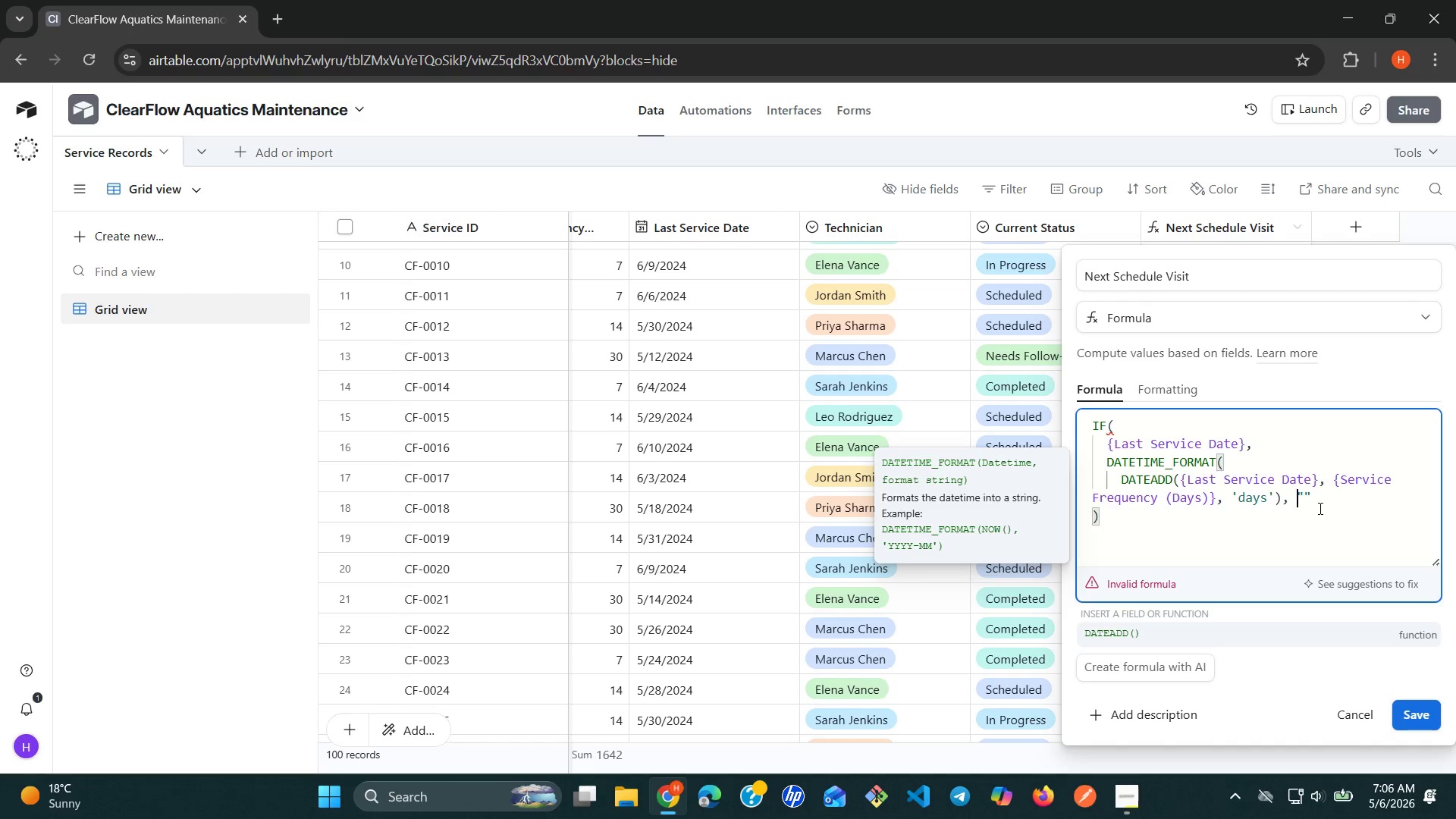 
key(ArrowRight)
 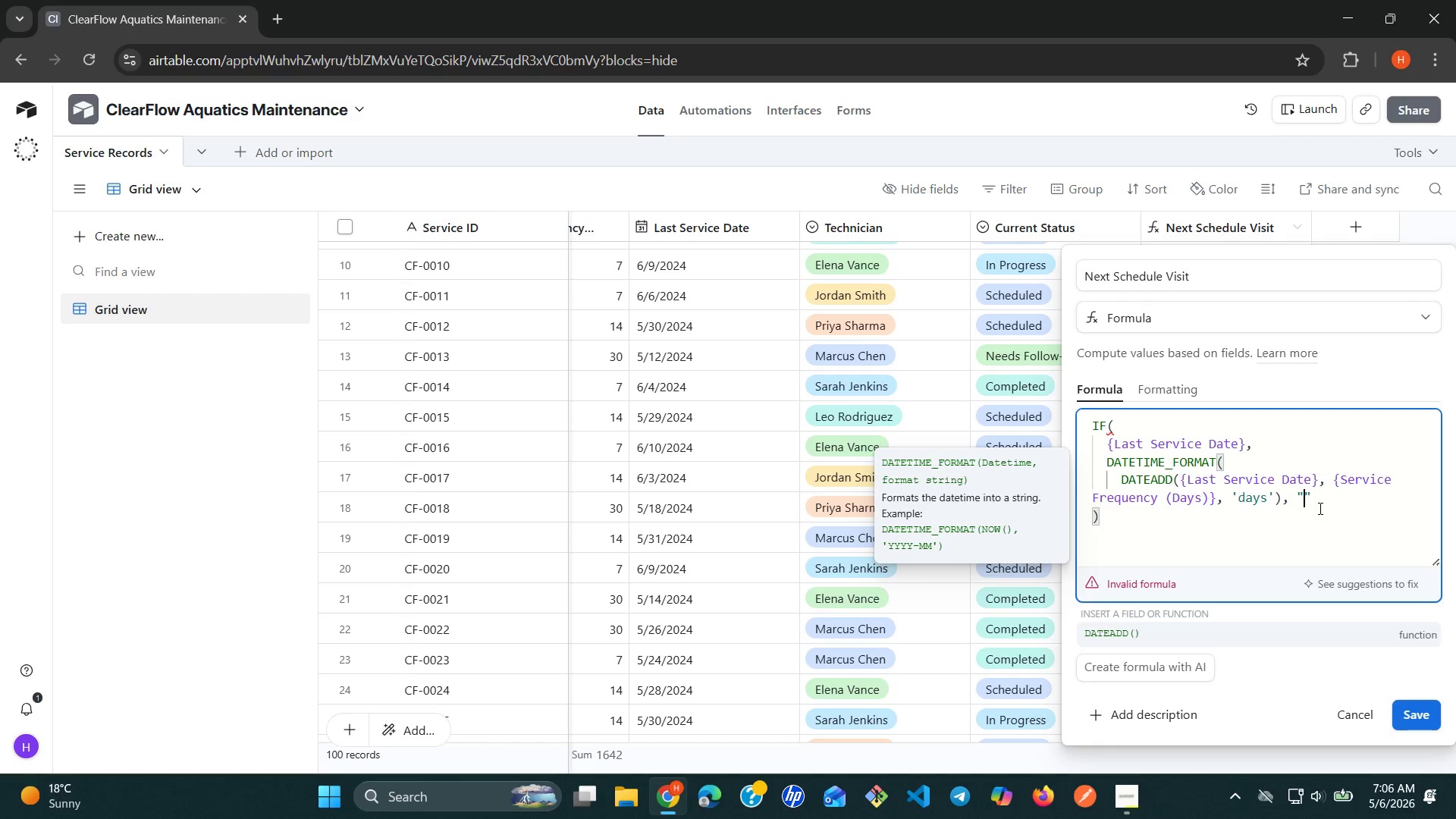 
key(ArrowRight)
 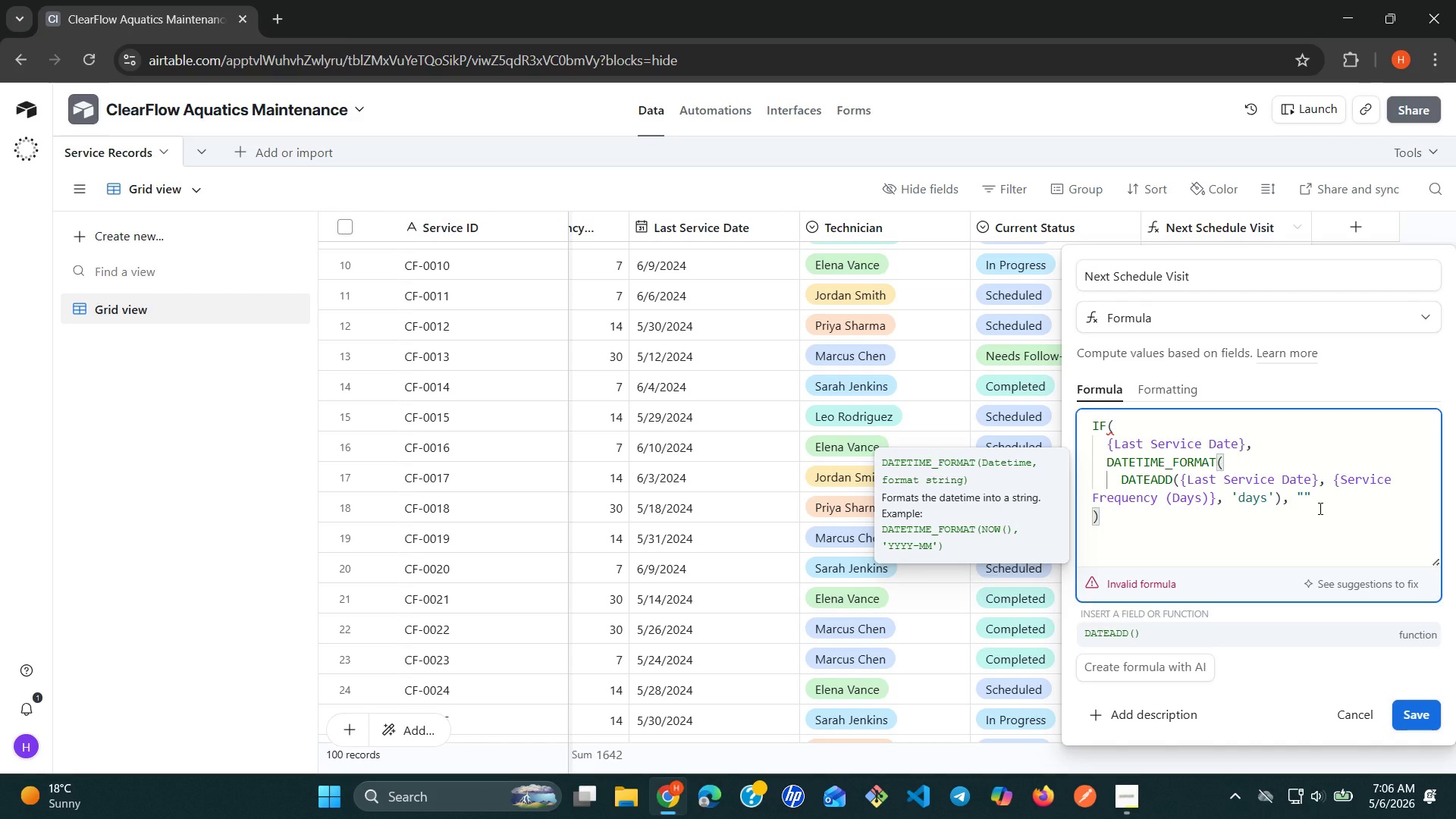 
key(Backspace)
 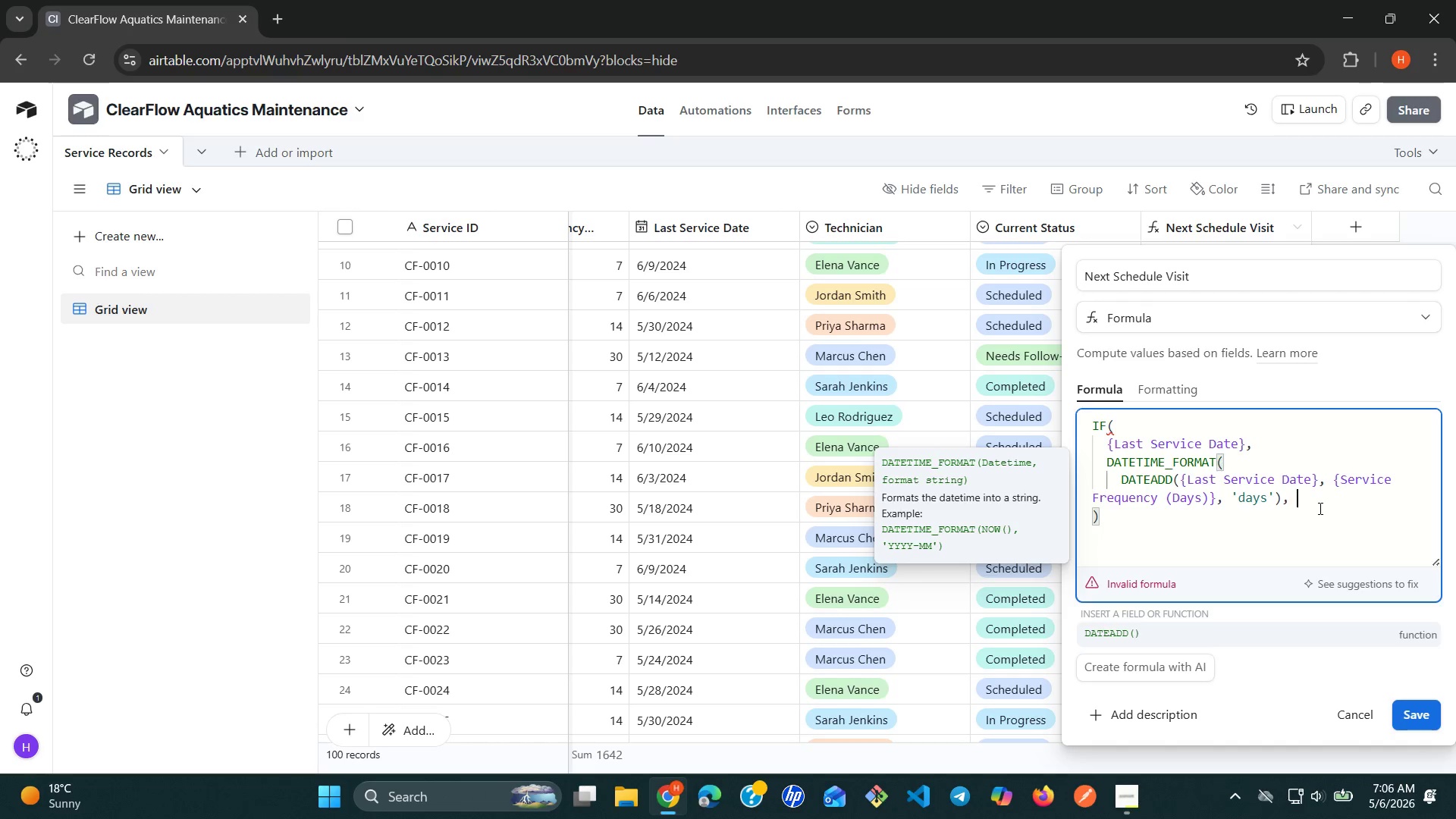 
key(Backspace)
 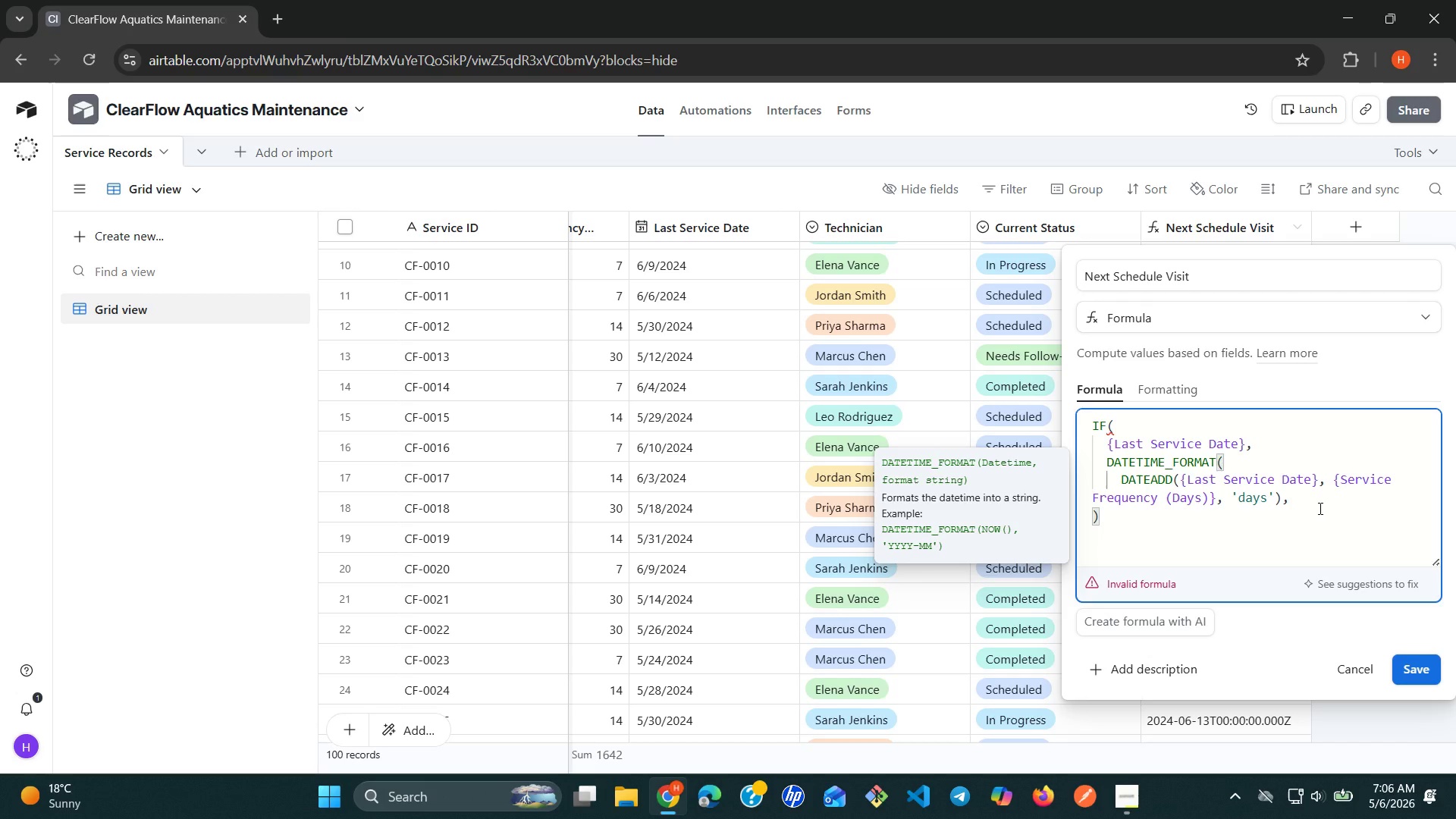 
key(Quote)
 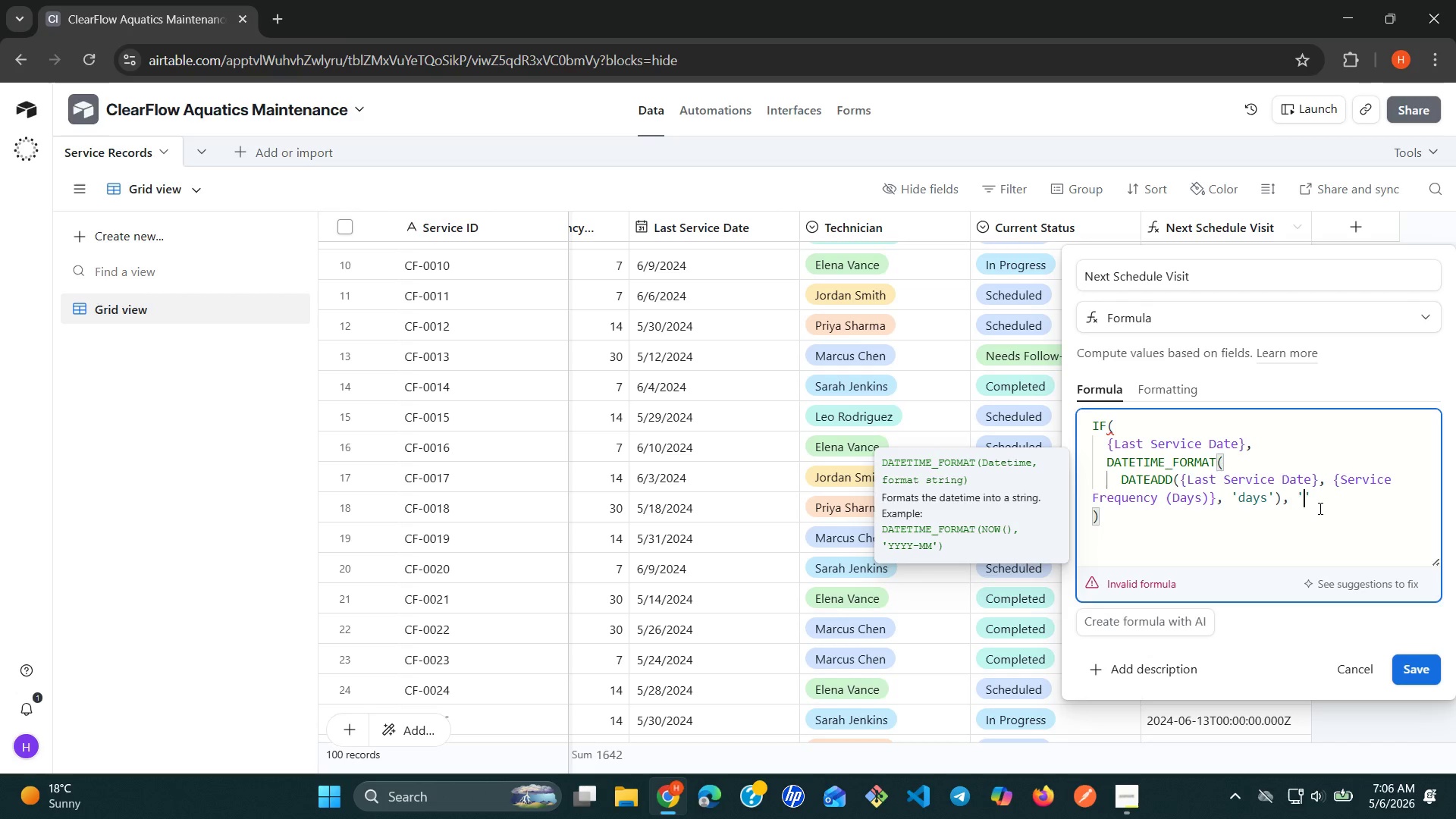 
key(Quote)
 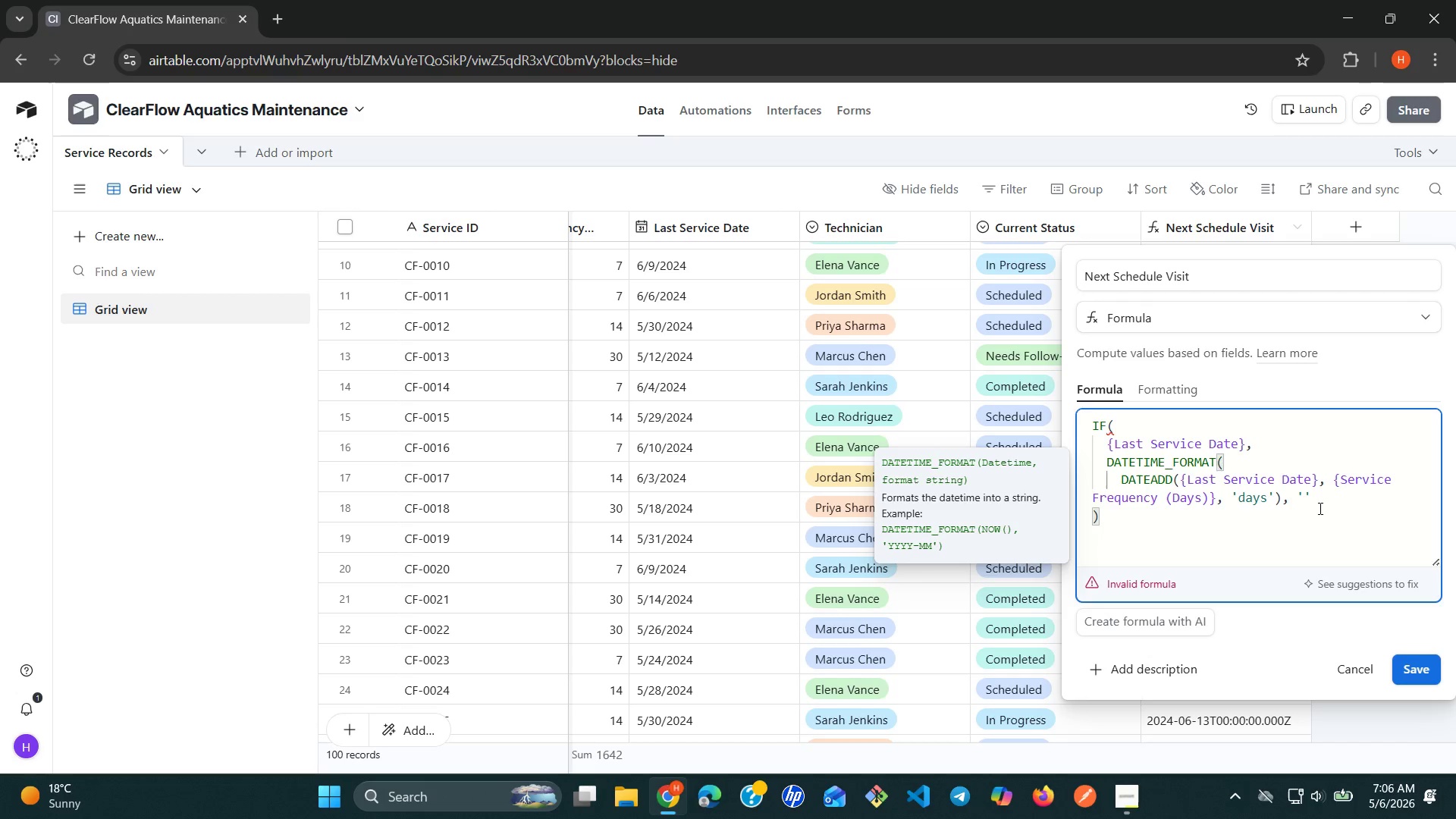 
key(ArrowLeft)
 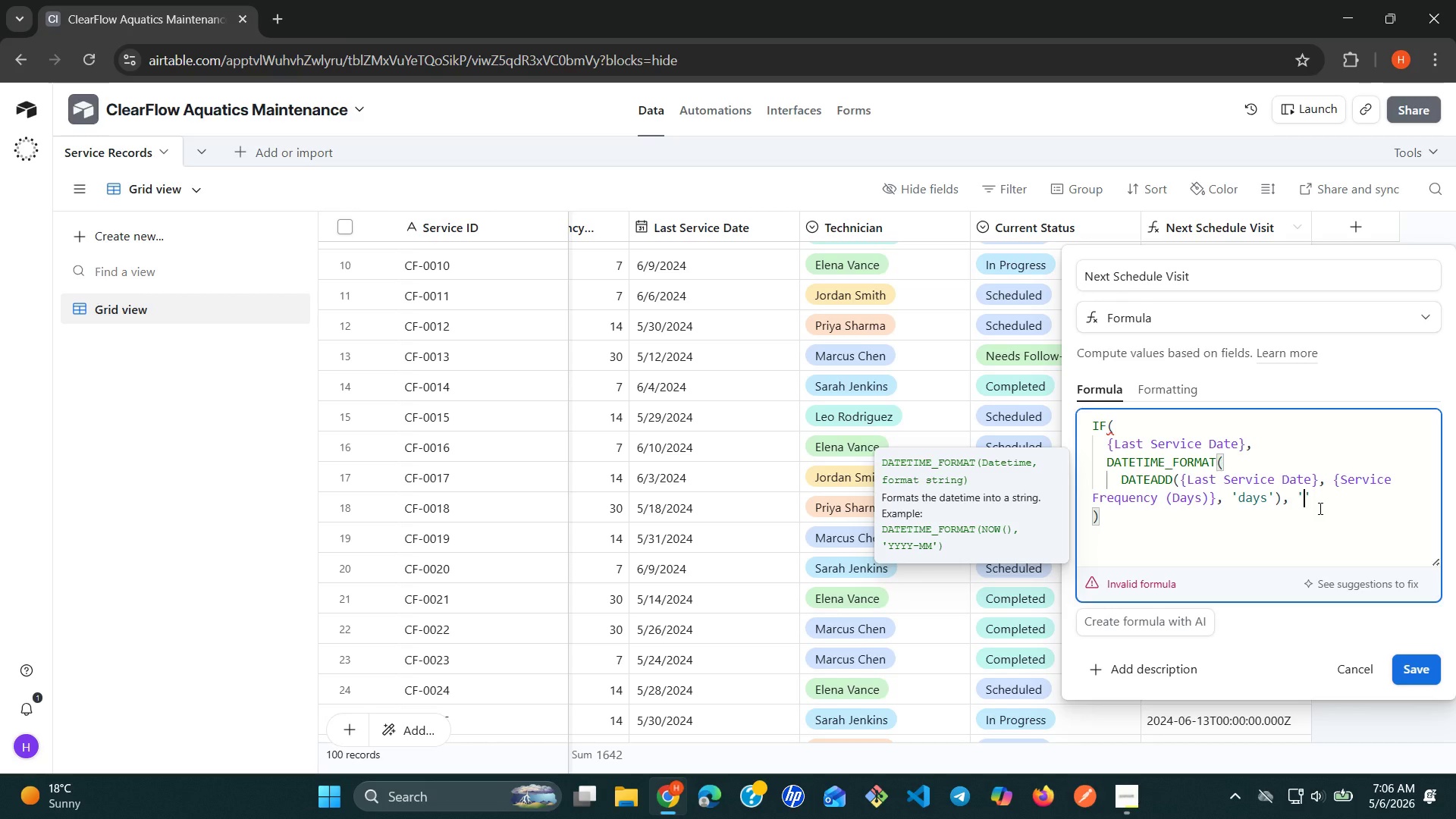 
type(M?D?)
key(Backspace)
key(Backspace)
key(Backspace)
type(/D/YYYY)
 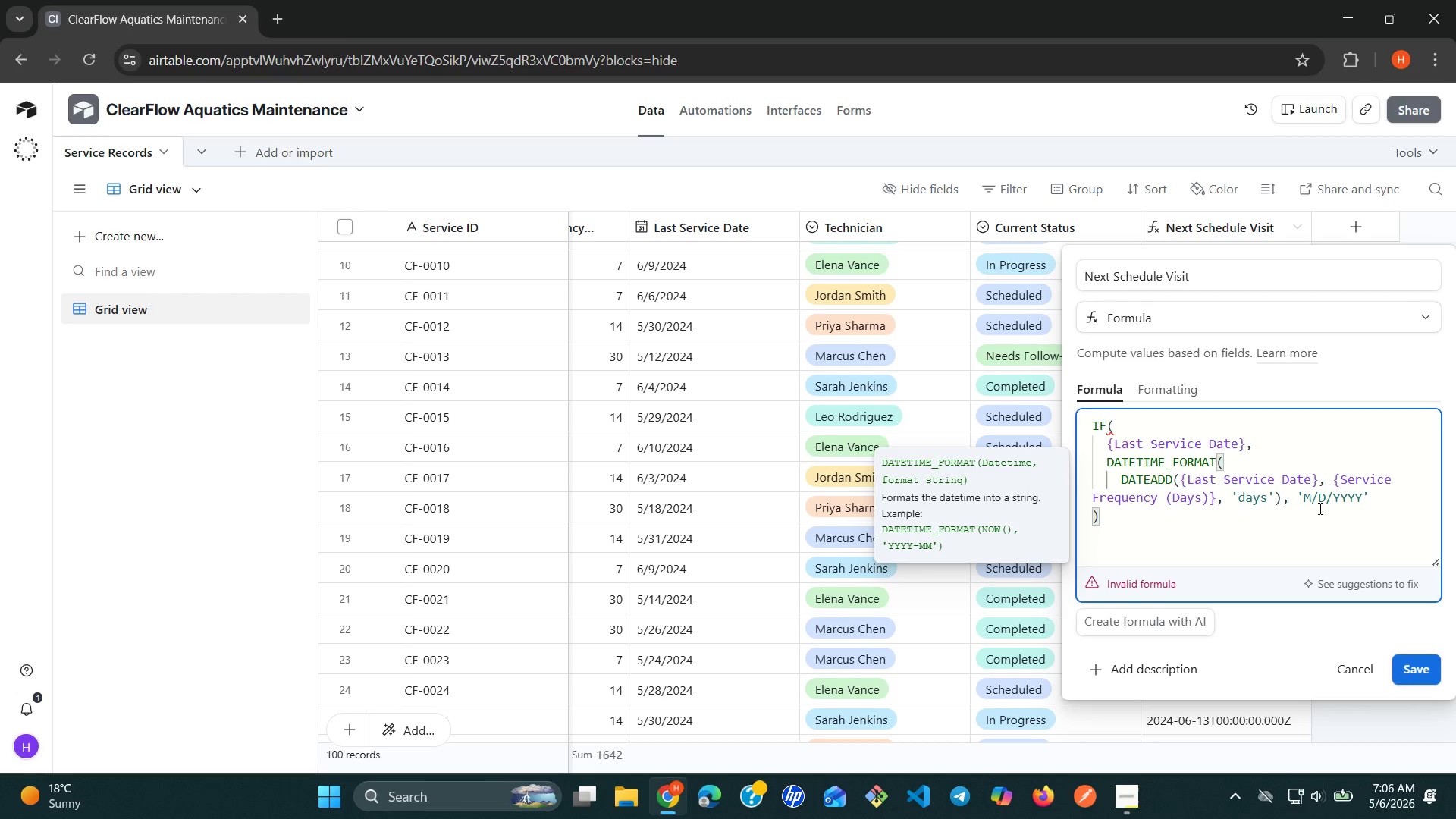 
wait(5.69)
 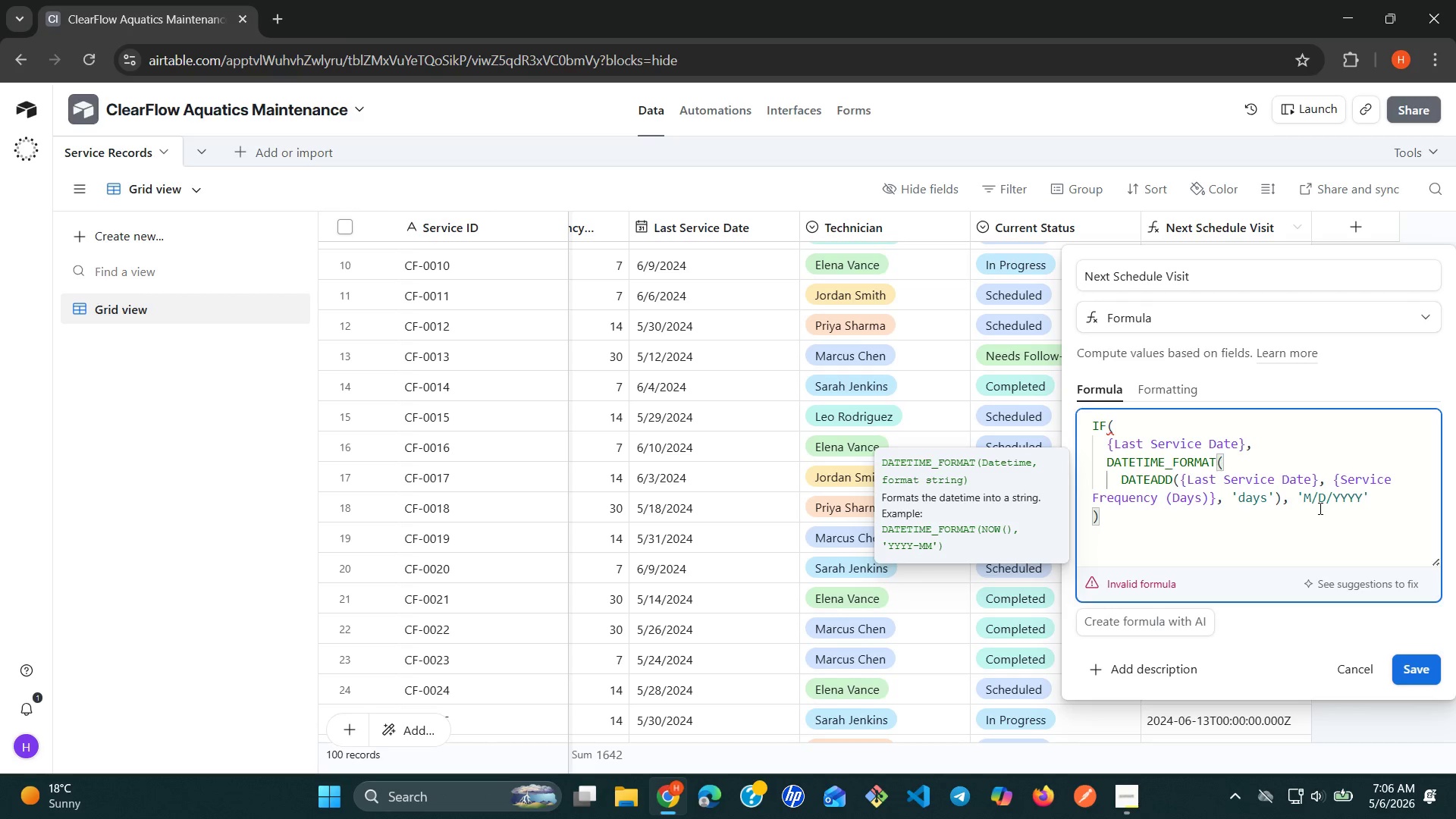 
left_click([1119, 521])
 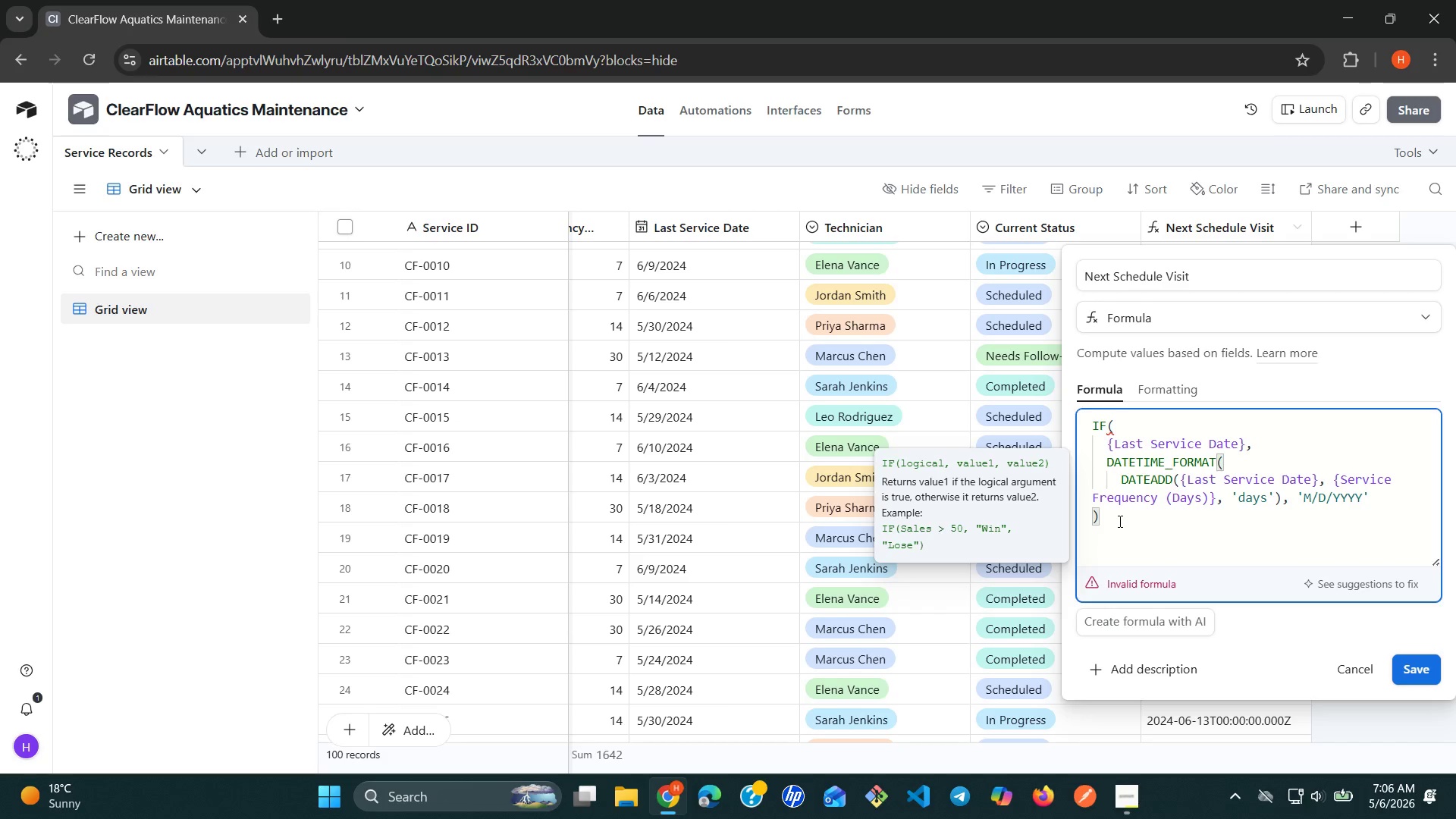 
key(Comma)
 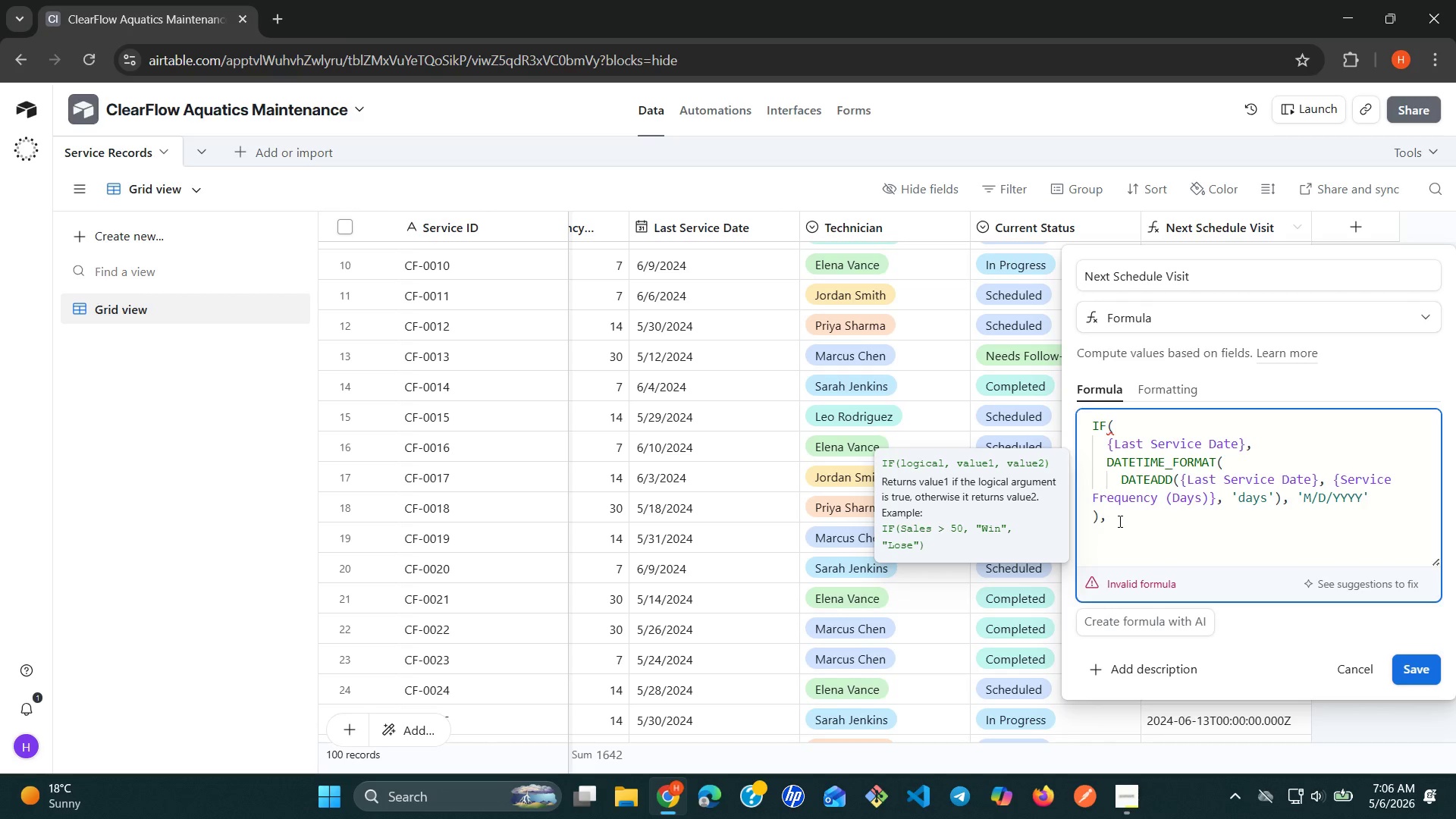 
key(Enter)
 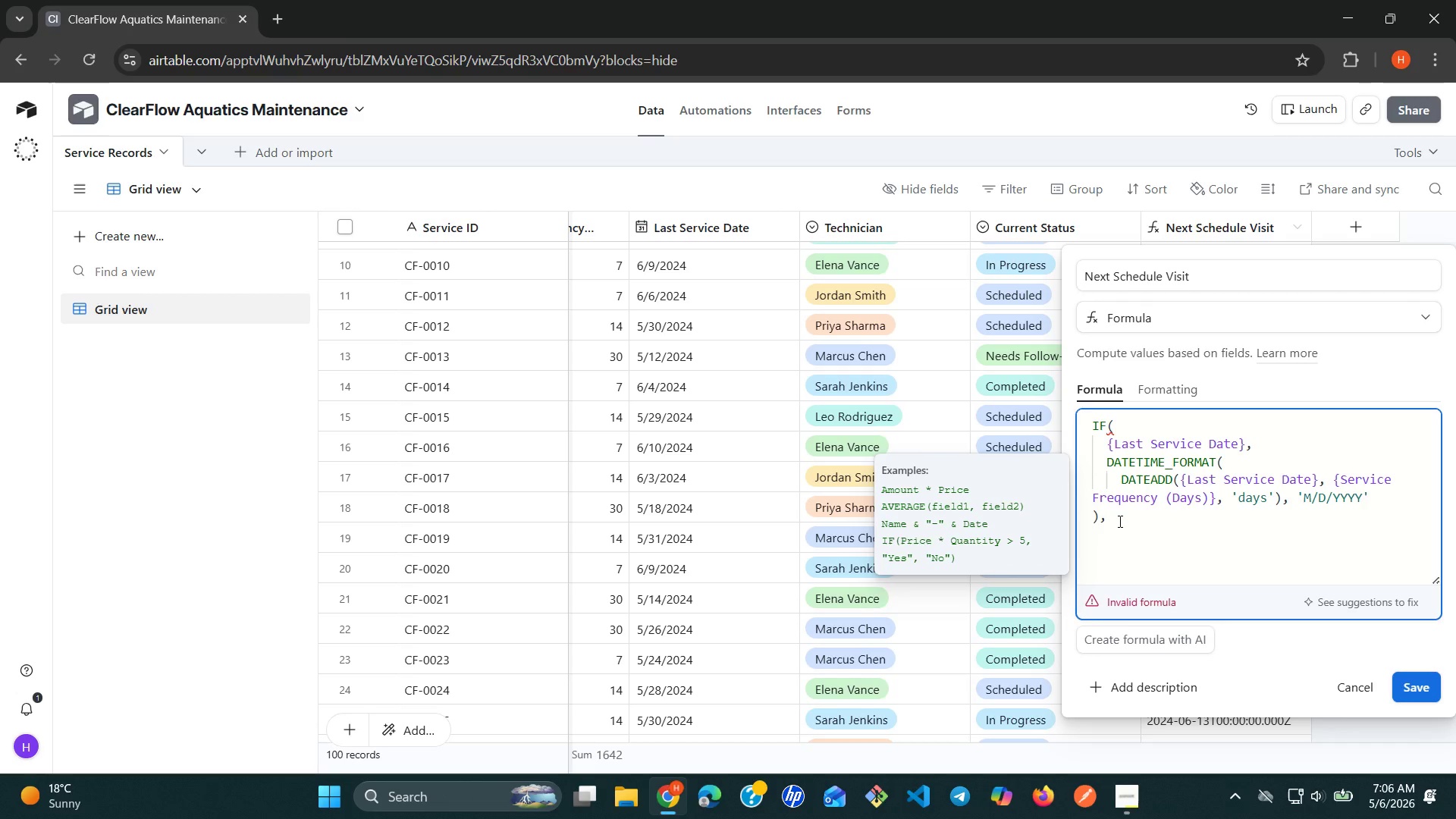 
key(Shift+Quote)
 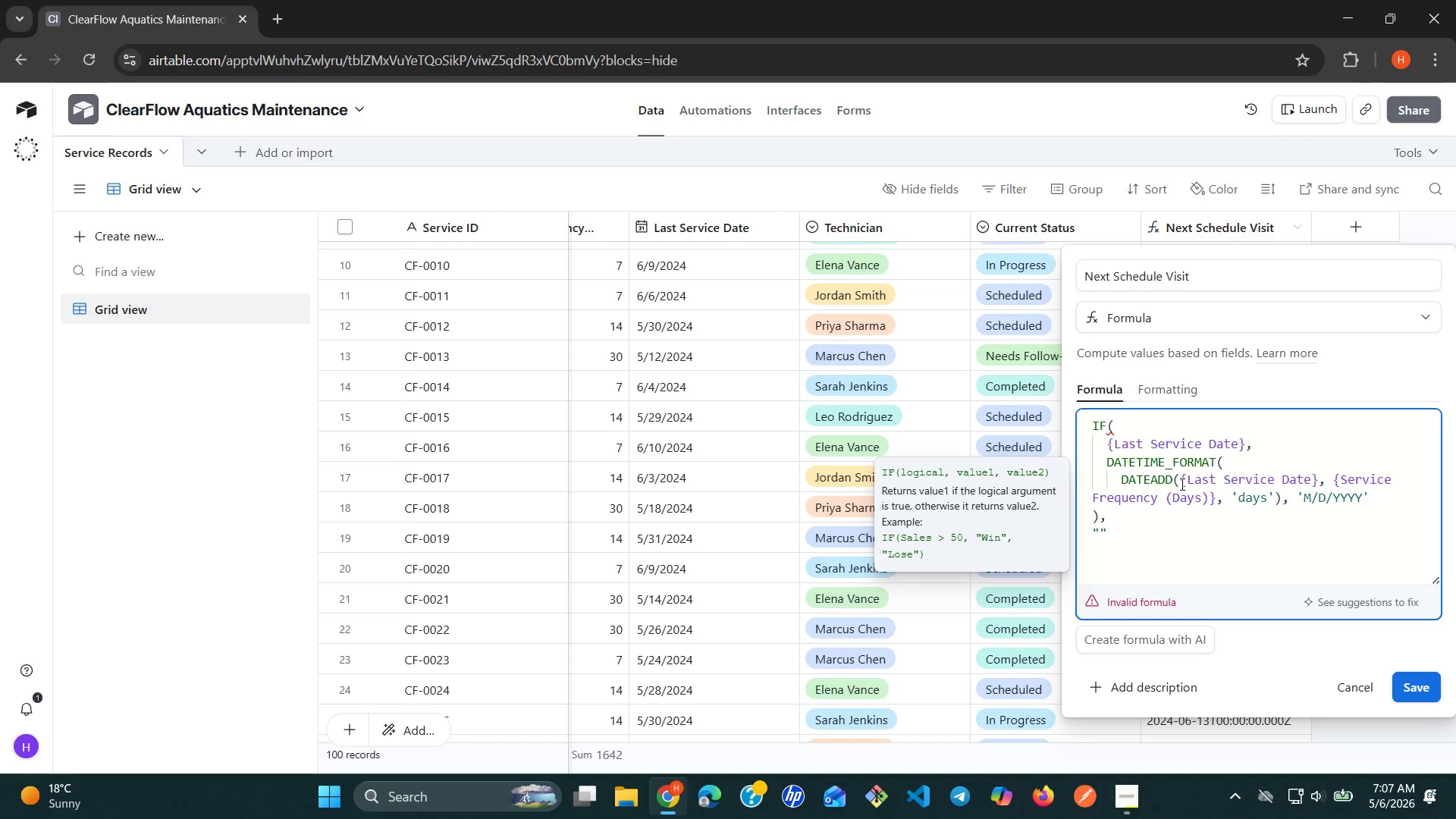 
wait(26.78)
 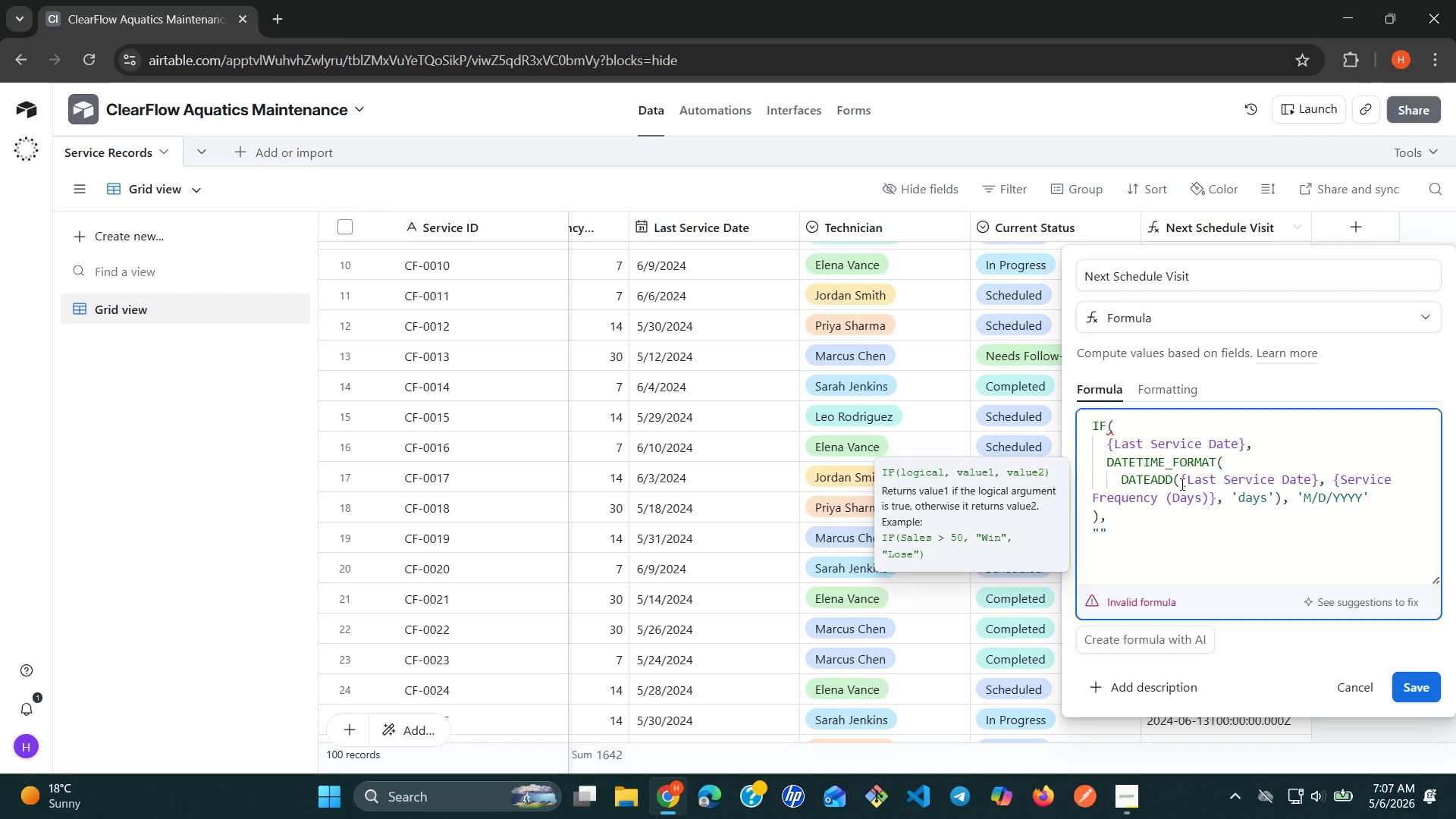 
key(ArrowUp)
 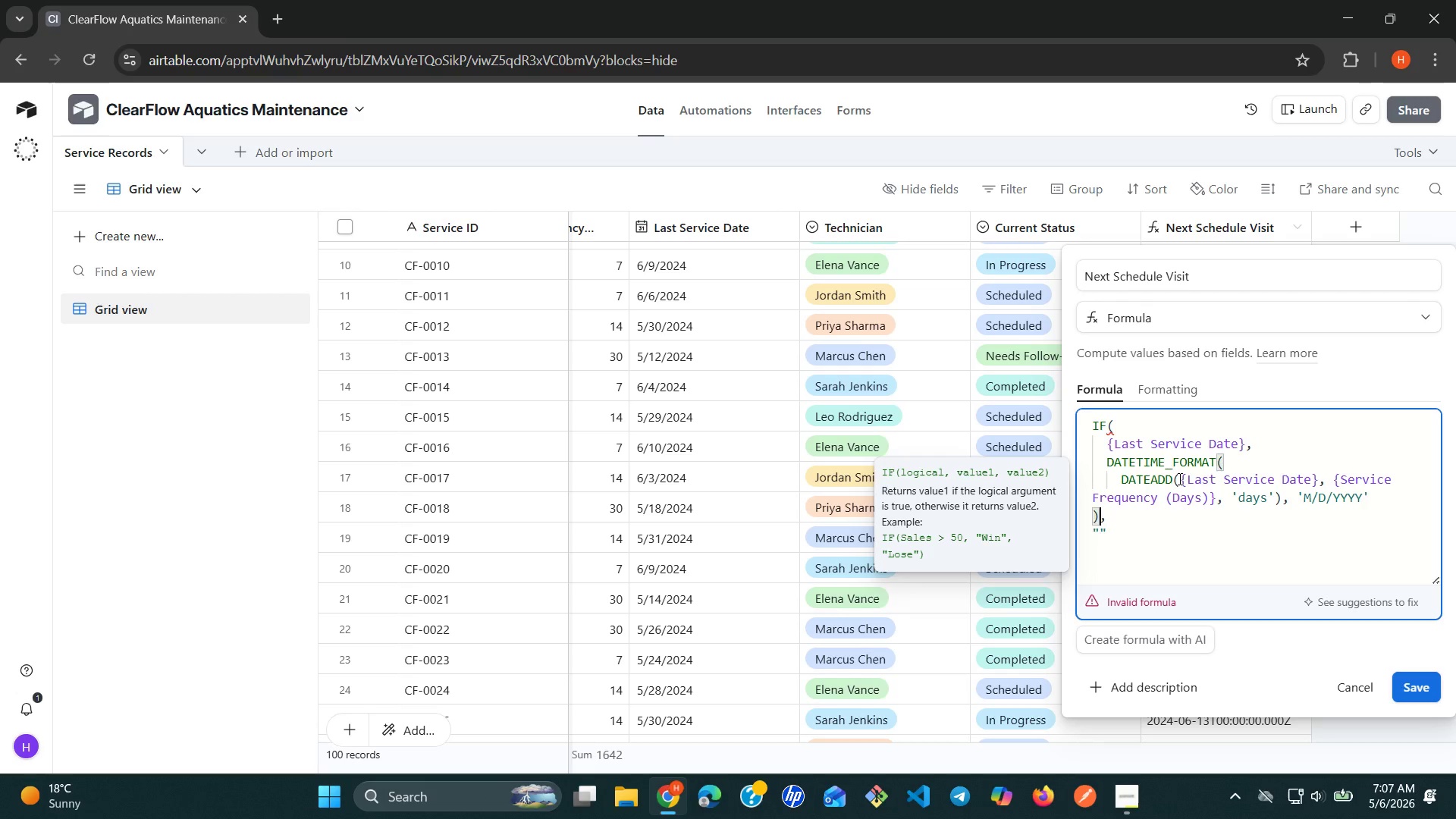 
key(ArrowRight)
 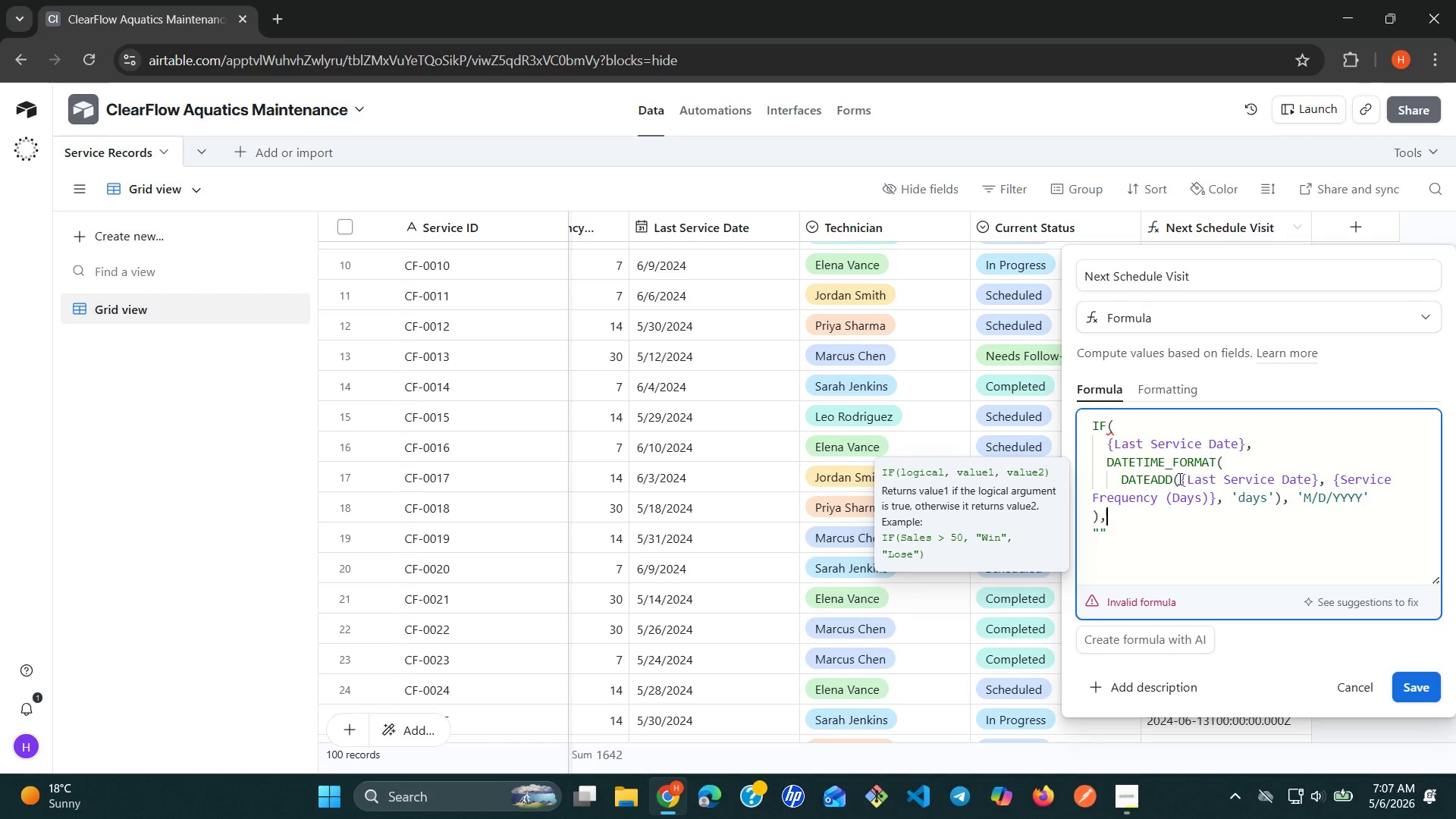 
key(ArrowRight)
 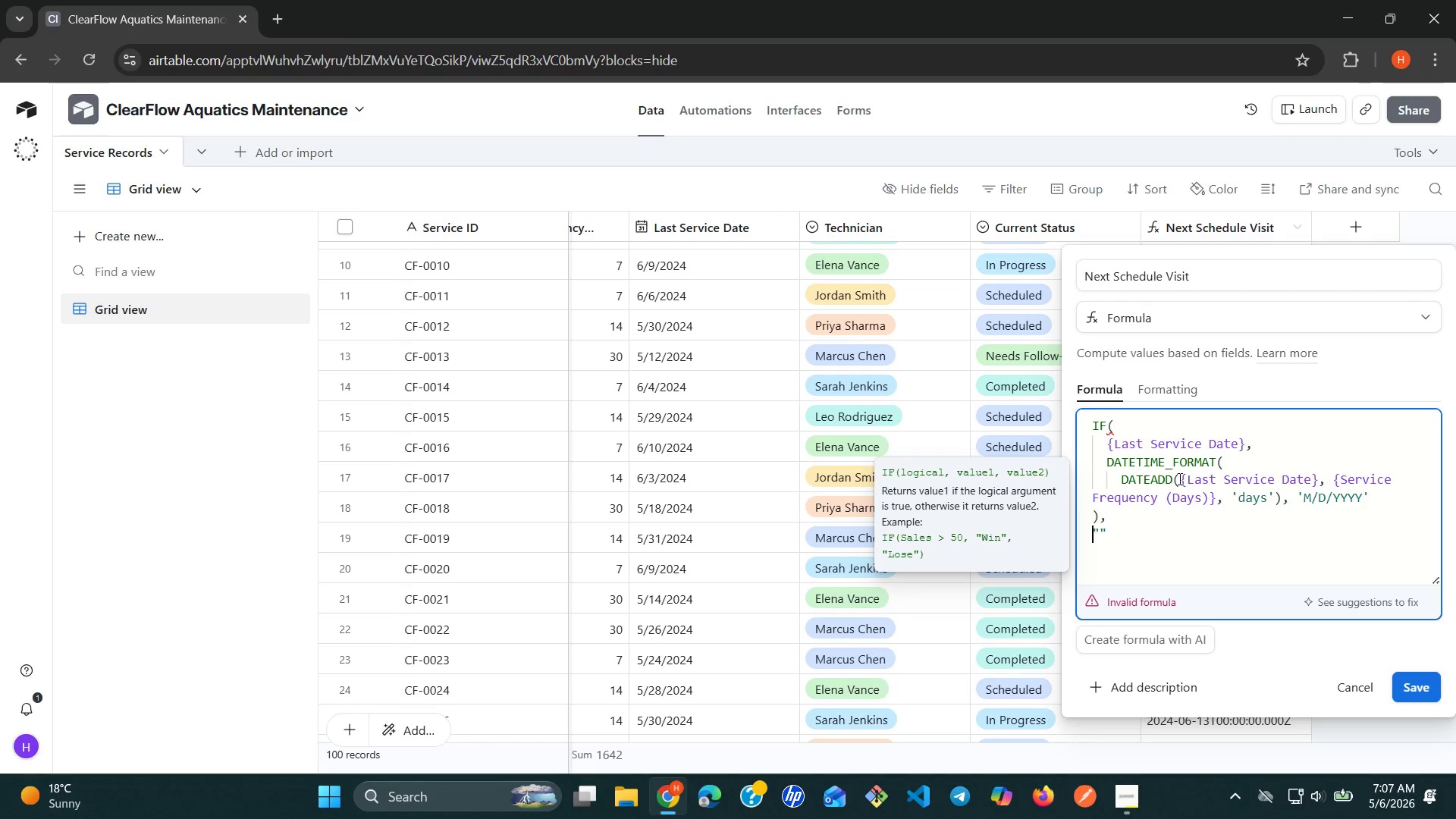 
key(ArrowRight)
 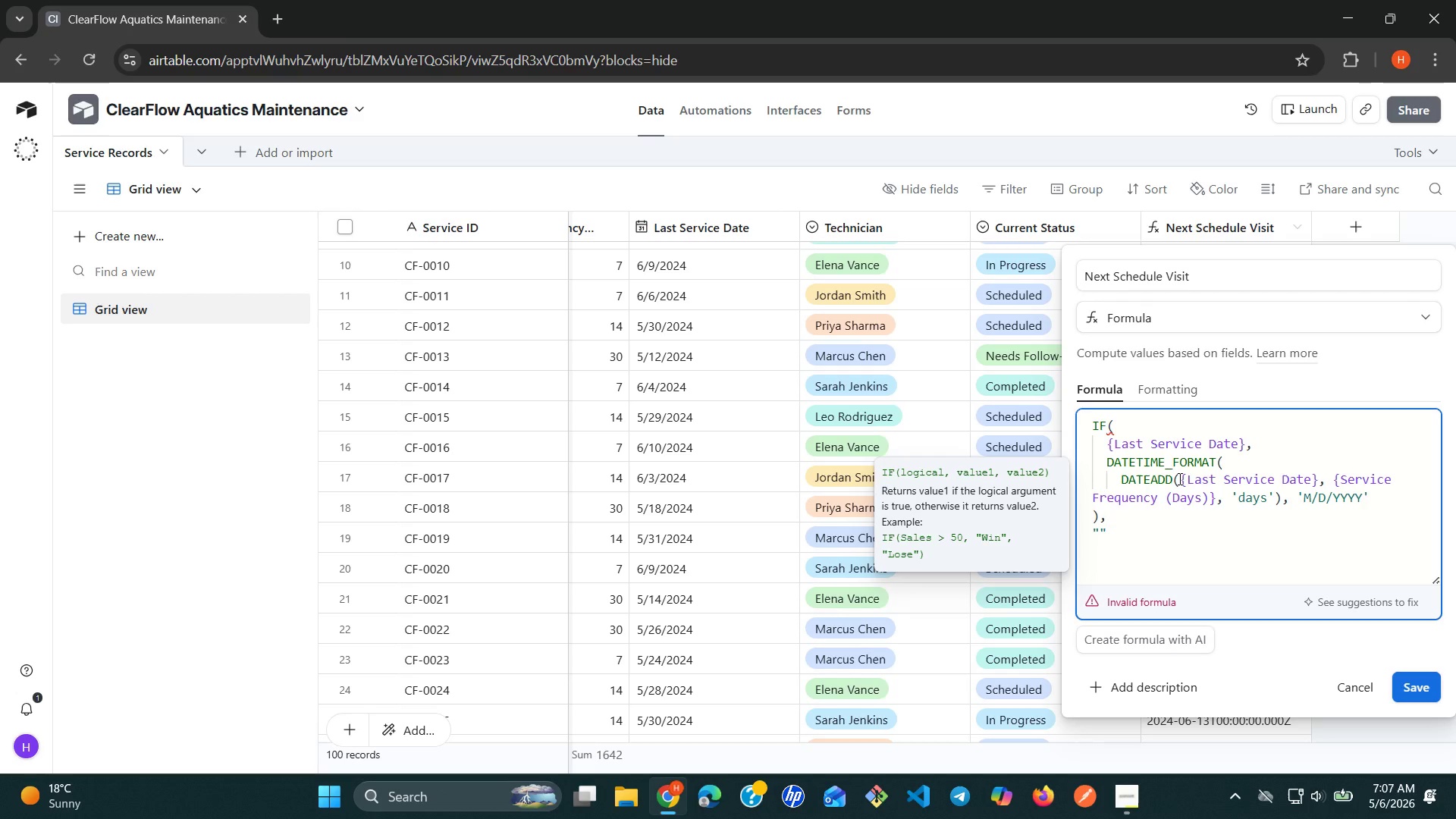 
key(ArrowUp)
 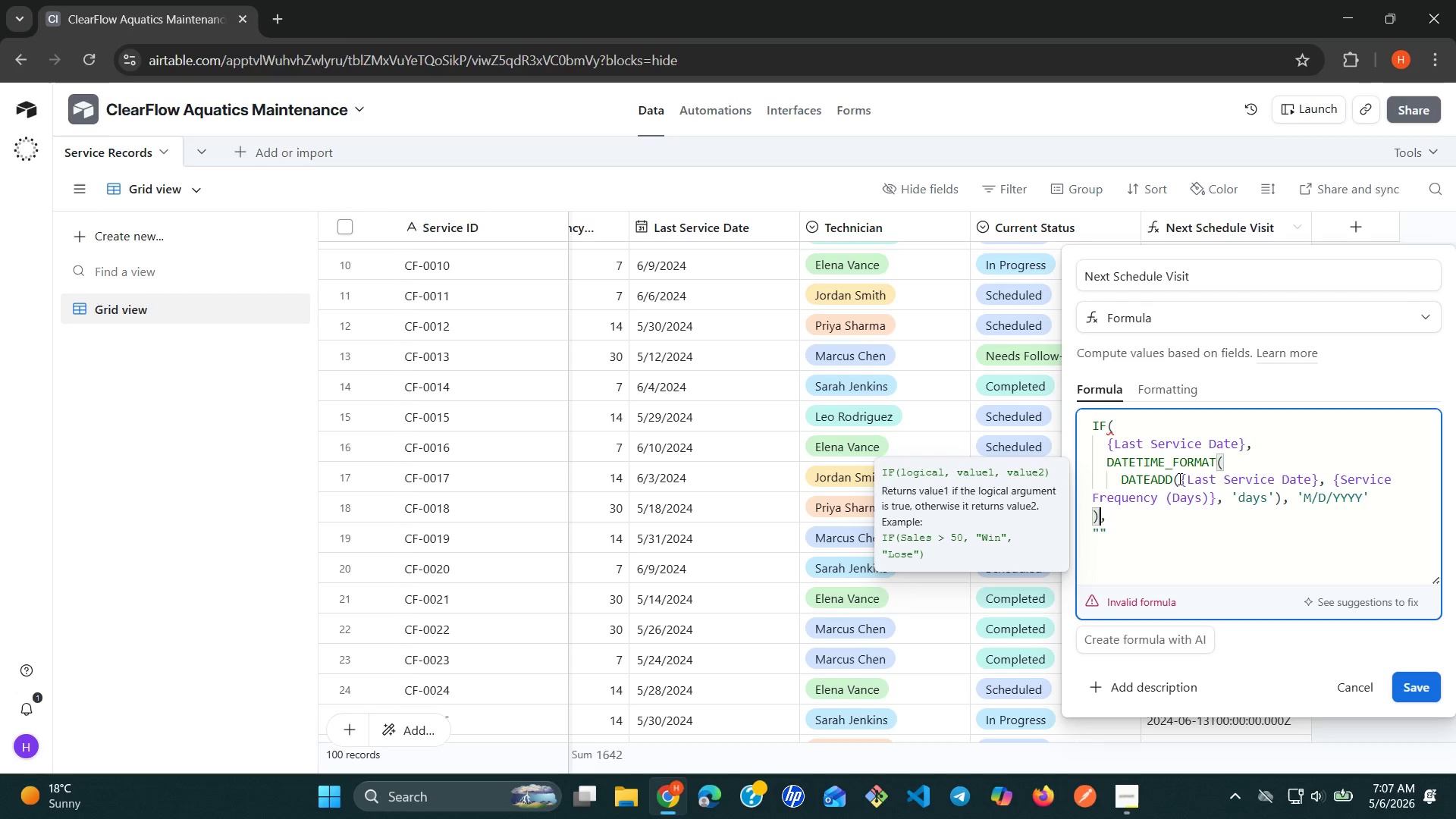 
key(ArrowUp)
 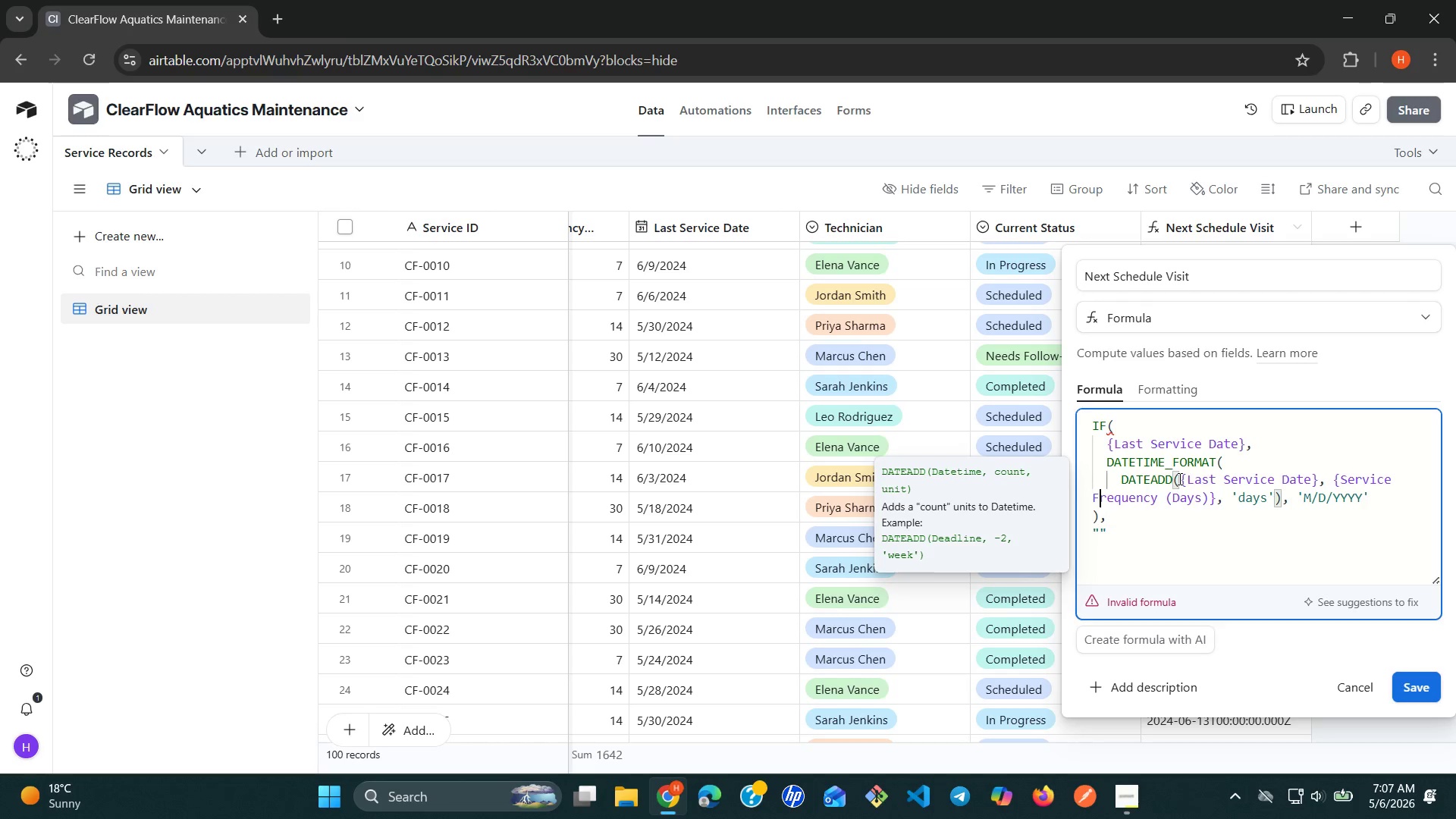 
key(ArrowUp)
 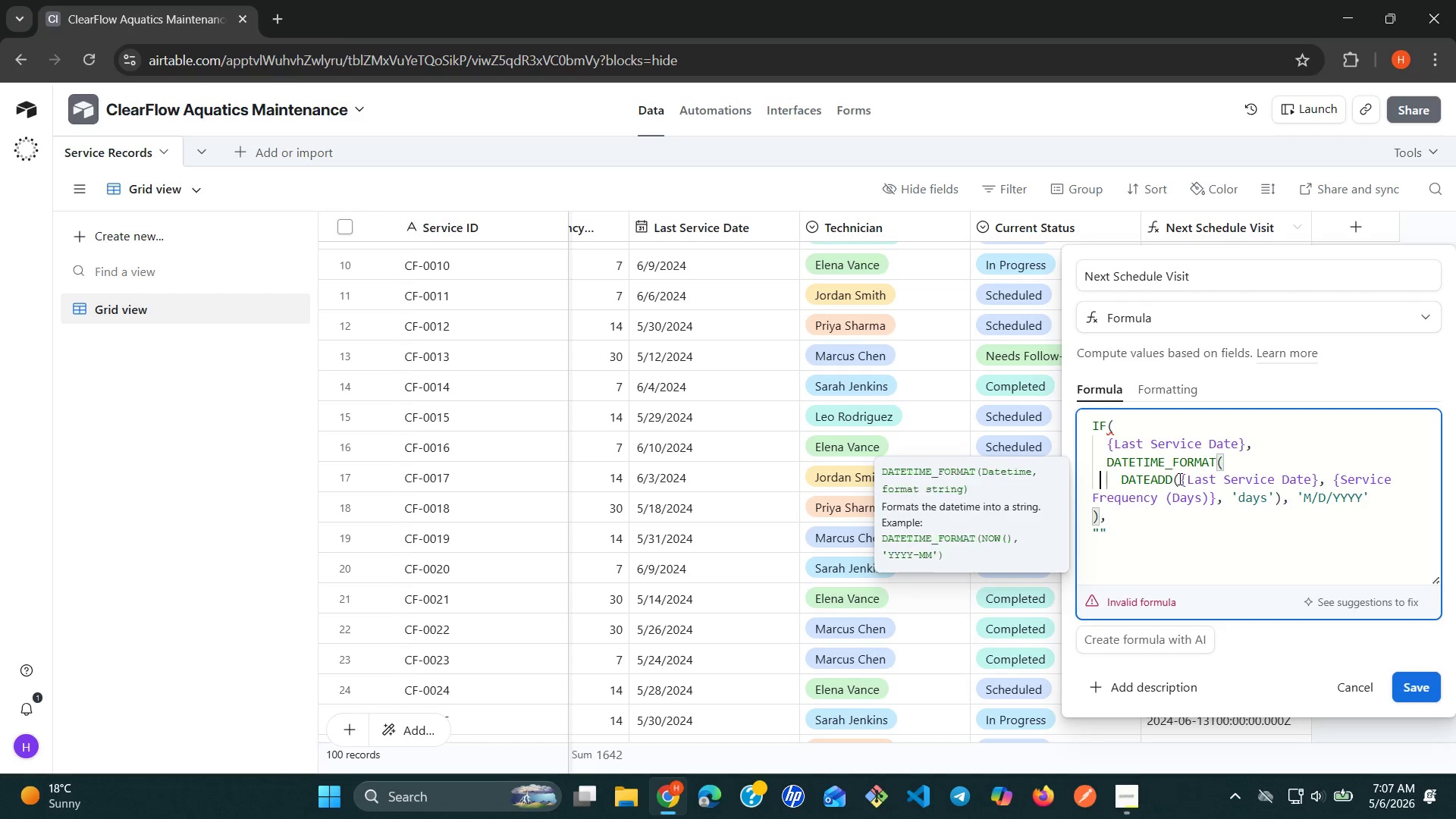 
key(ArrowRight)
 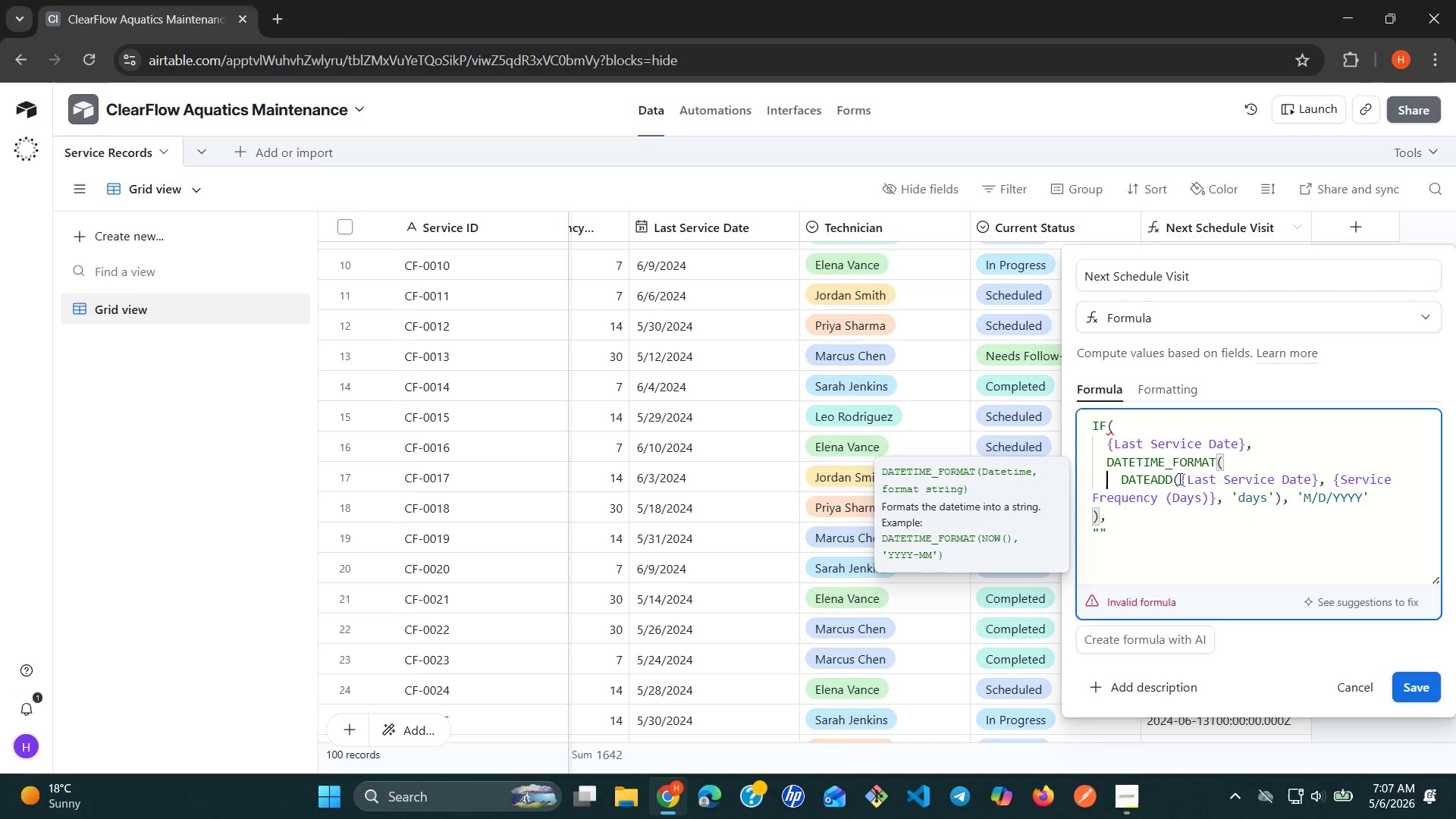 
hold_key(key=ArrowRight, duration=0.59)
 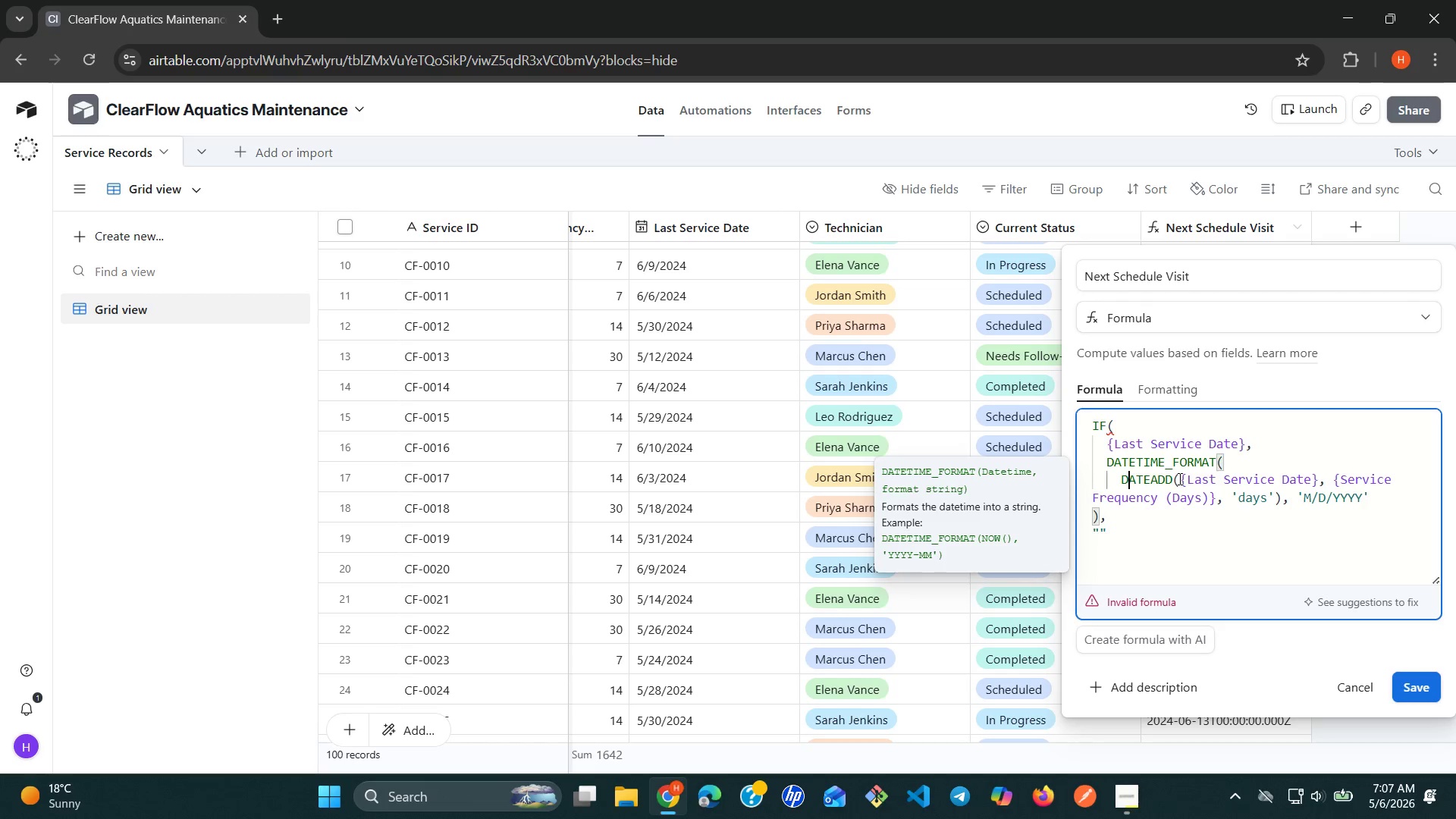 
key(ArrowRight)
 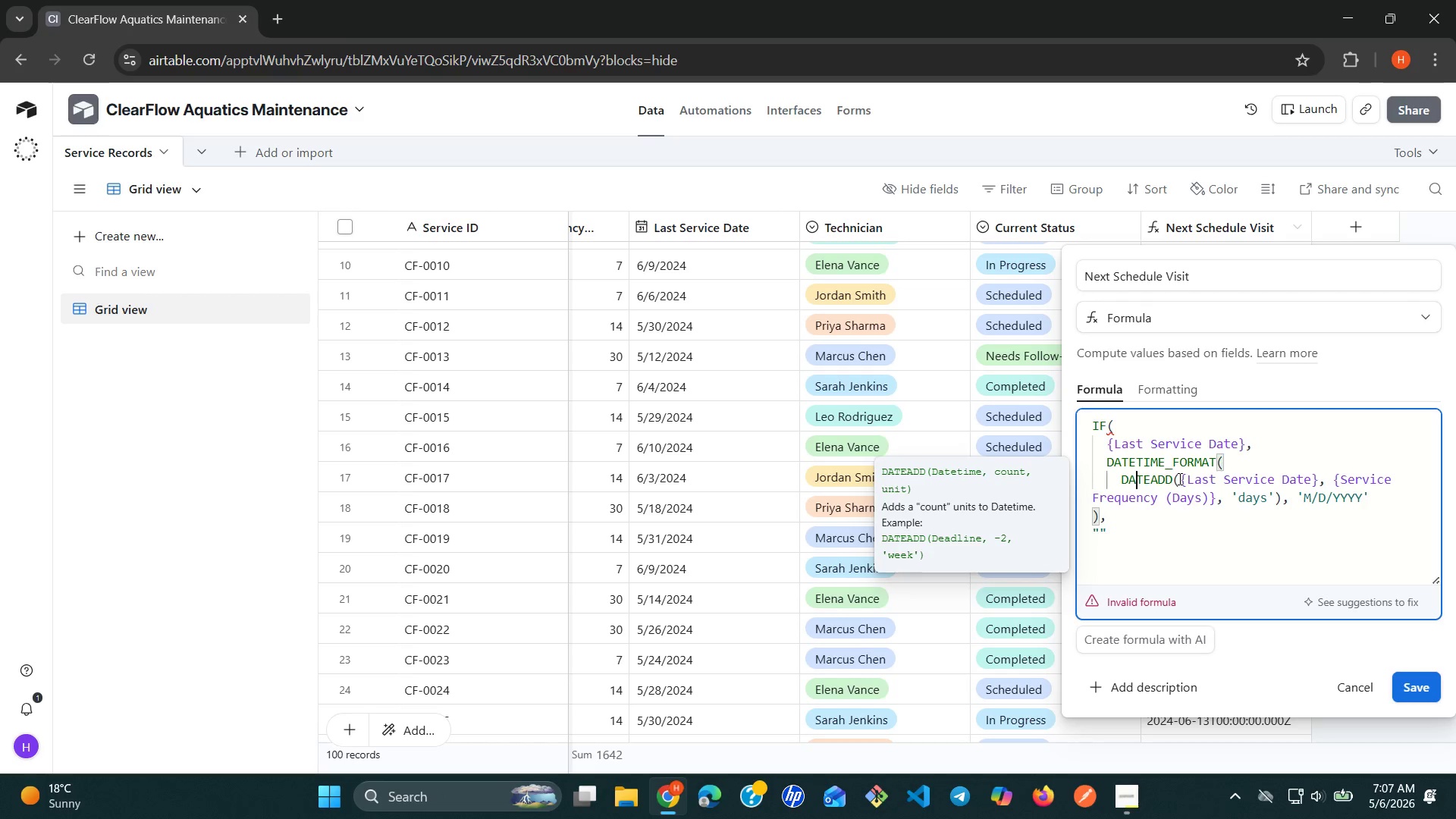 
key(ArrowRight)
 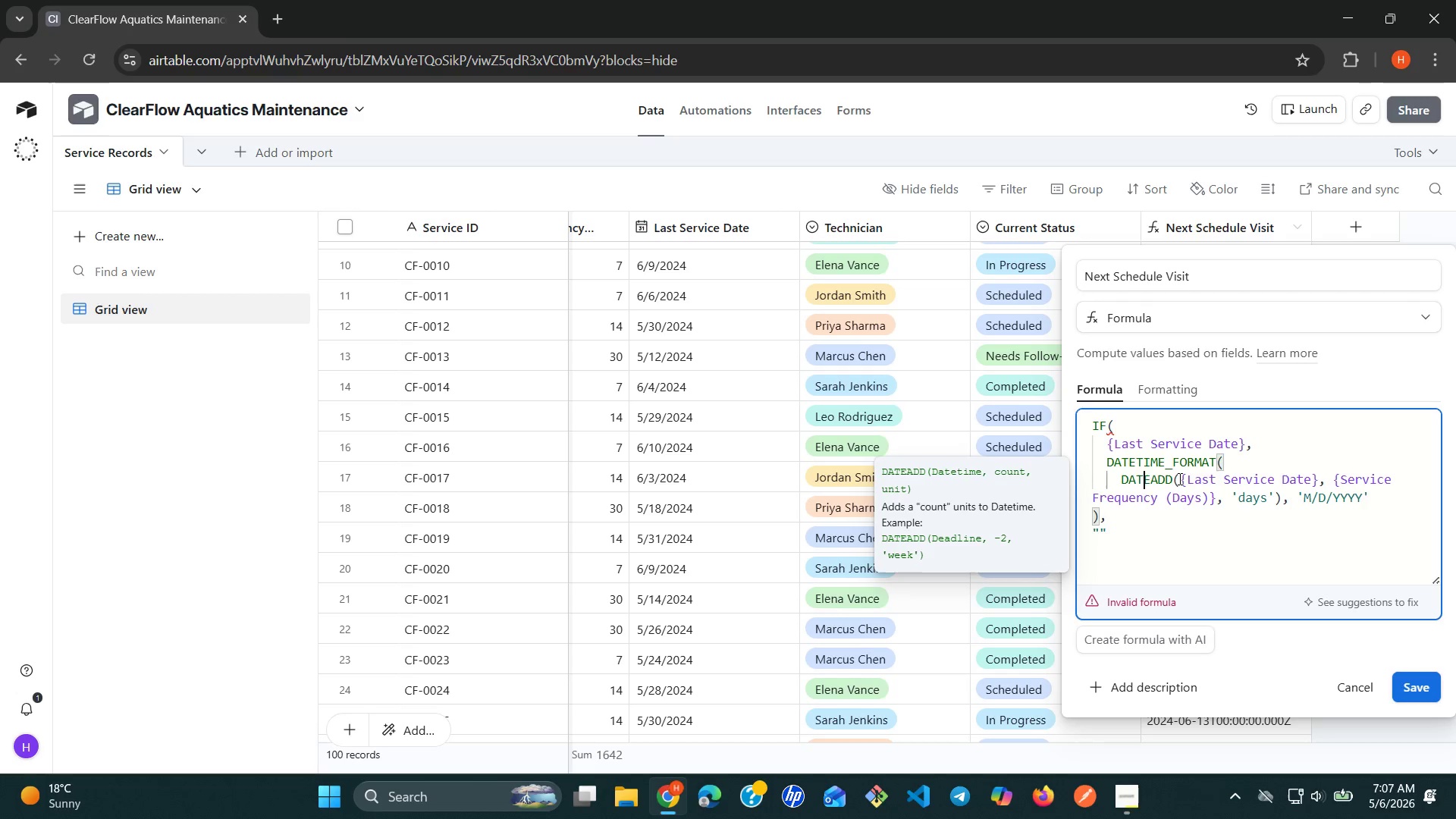 
key(ArrowRight)
 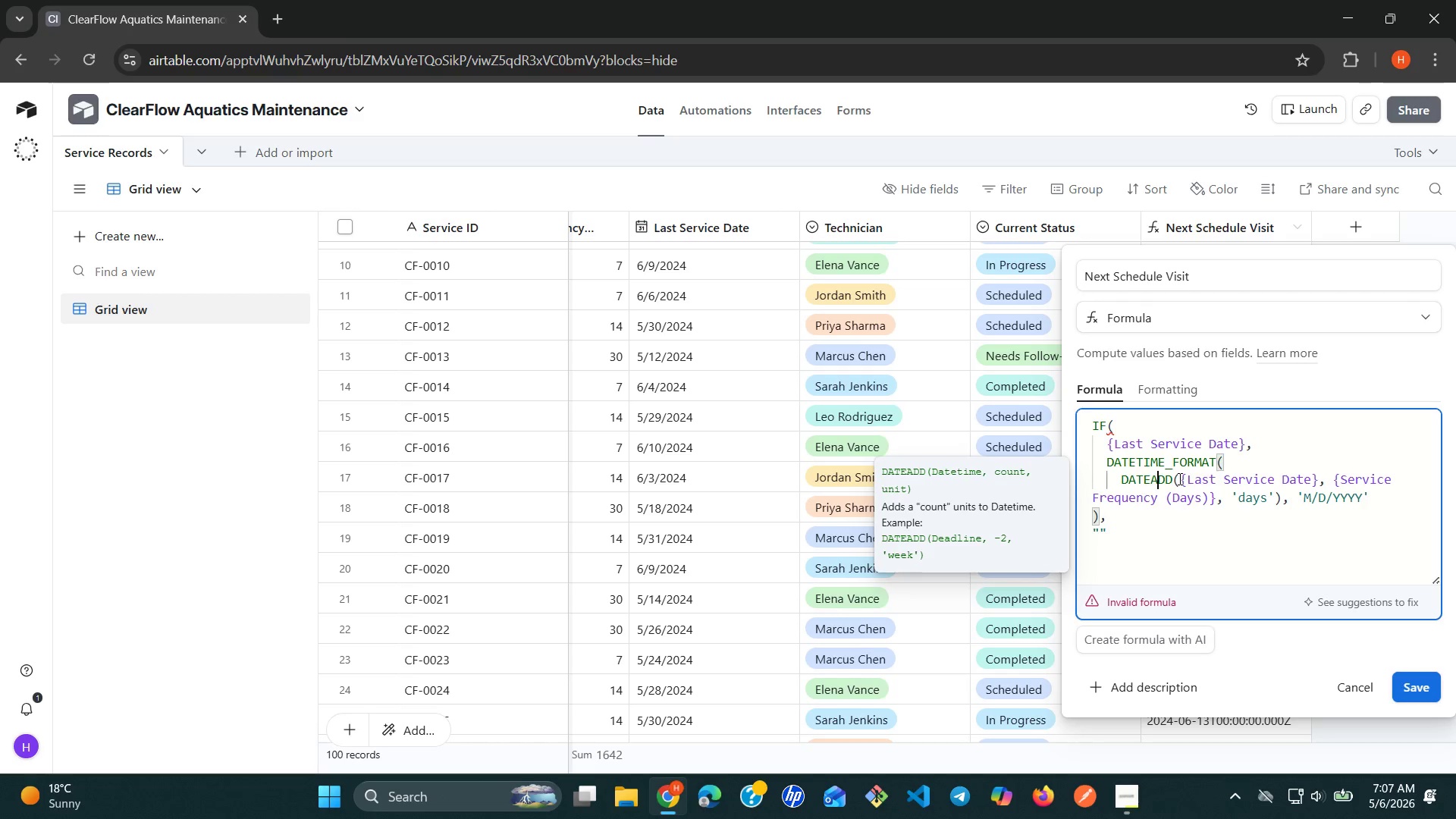 
key(ArrowRight)
 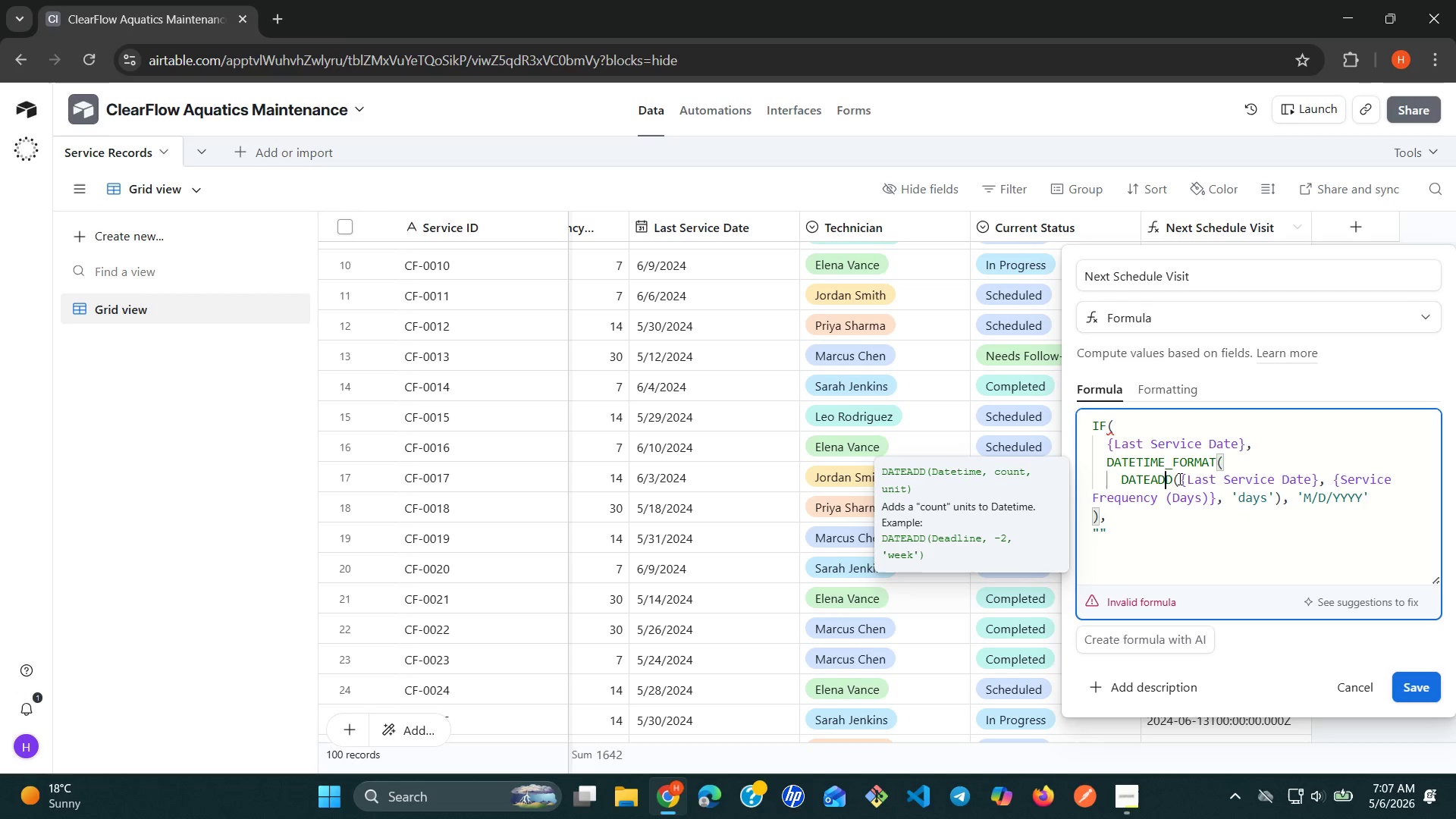 
key(ArrowRight)
 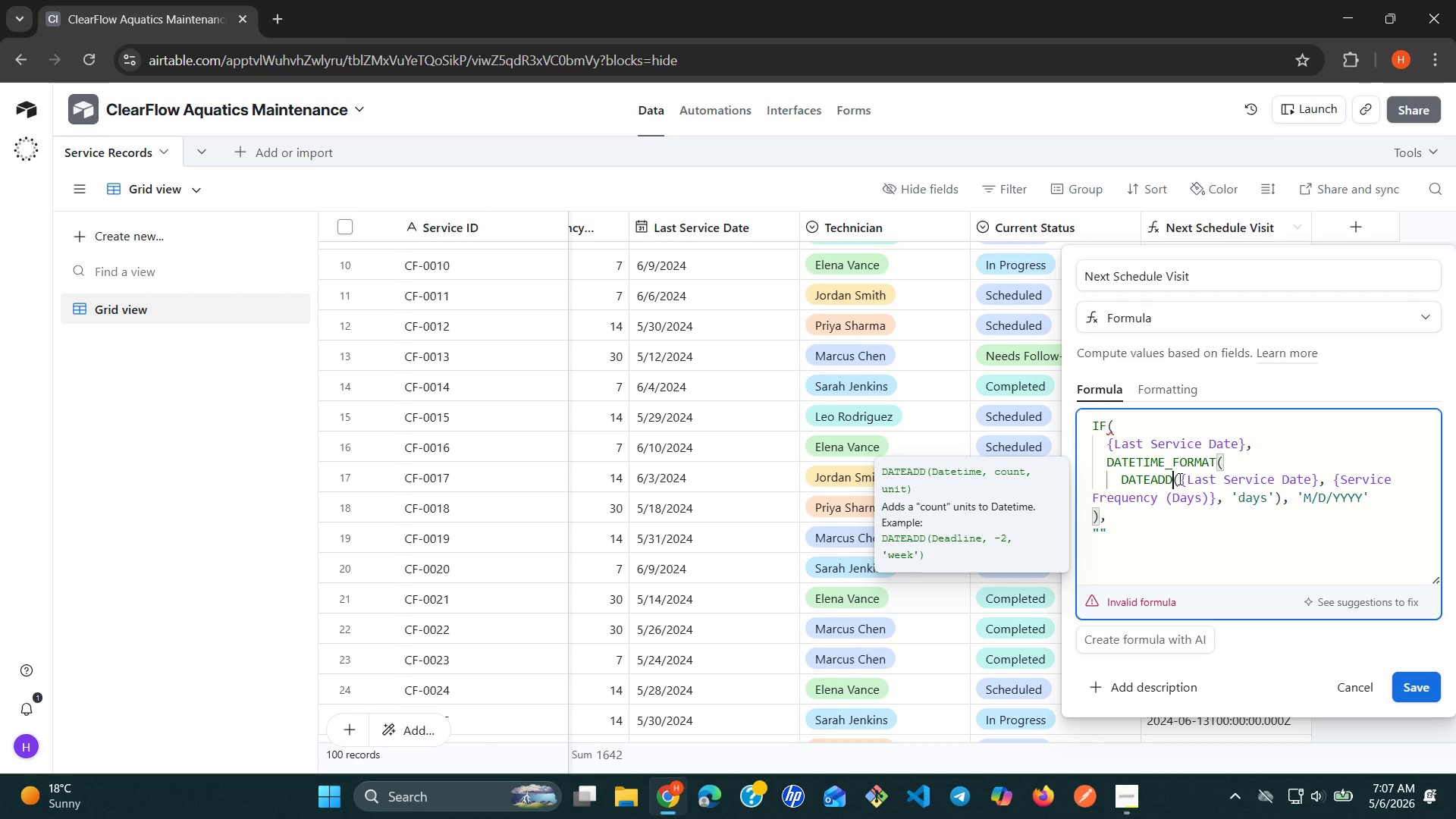 
key(ArrowRight)
 